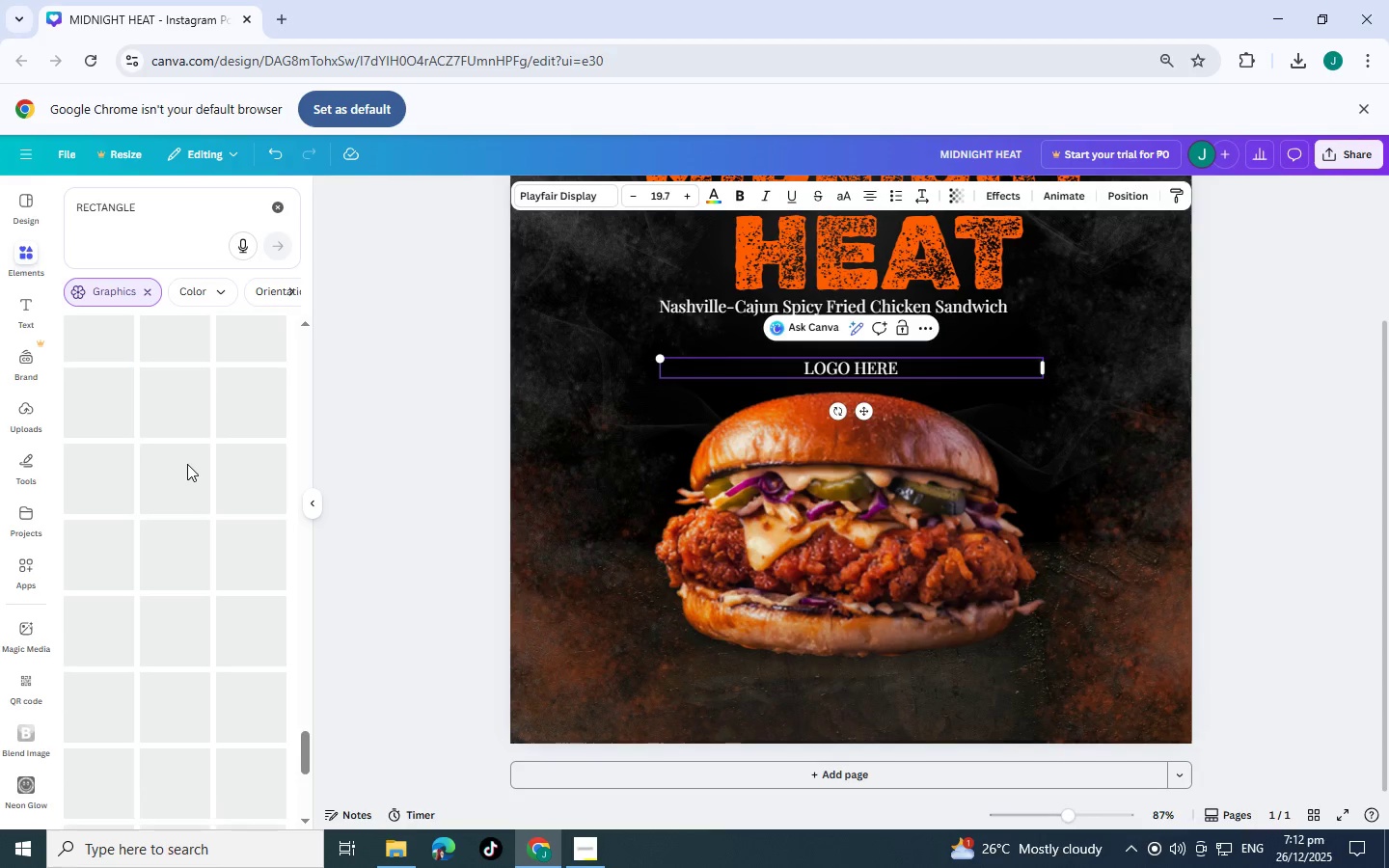 
scroll: coordinate [187, 464], scroll_direction: up, amount: 3.0
 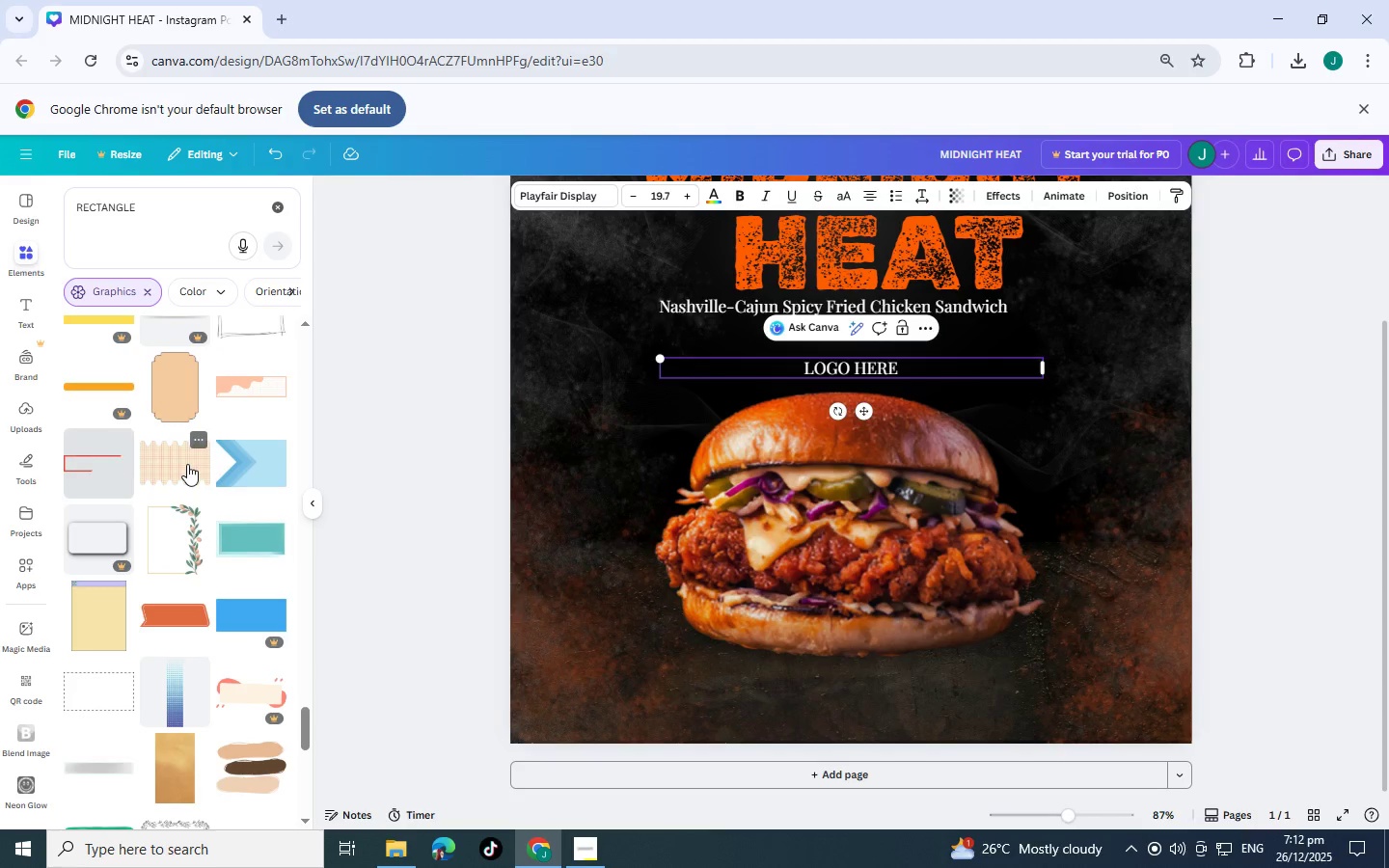 
scroll: coordinate [187, 464], scroll_direction: down, amount: 4.0
 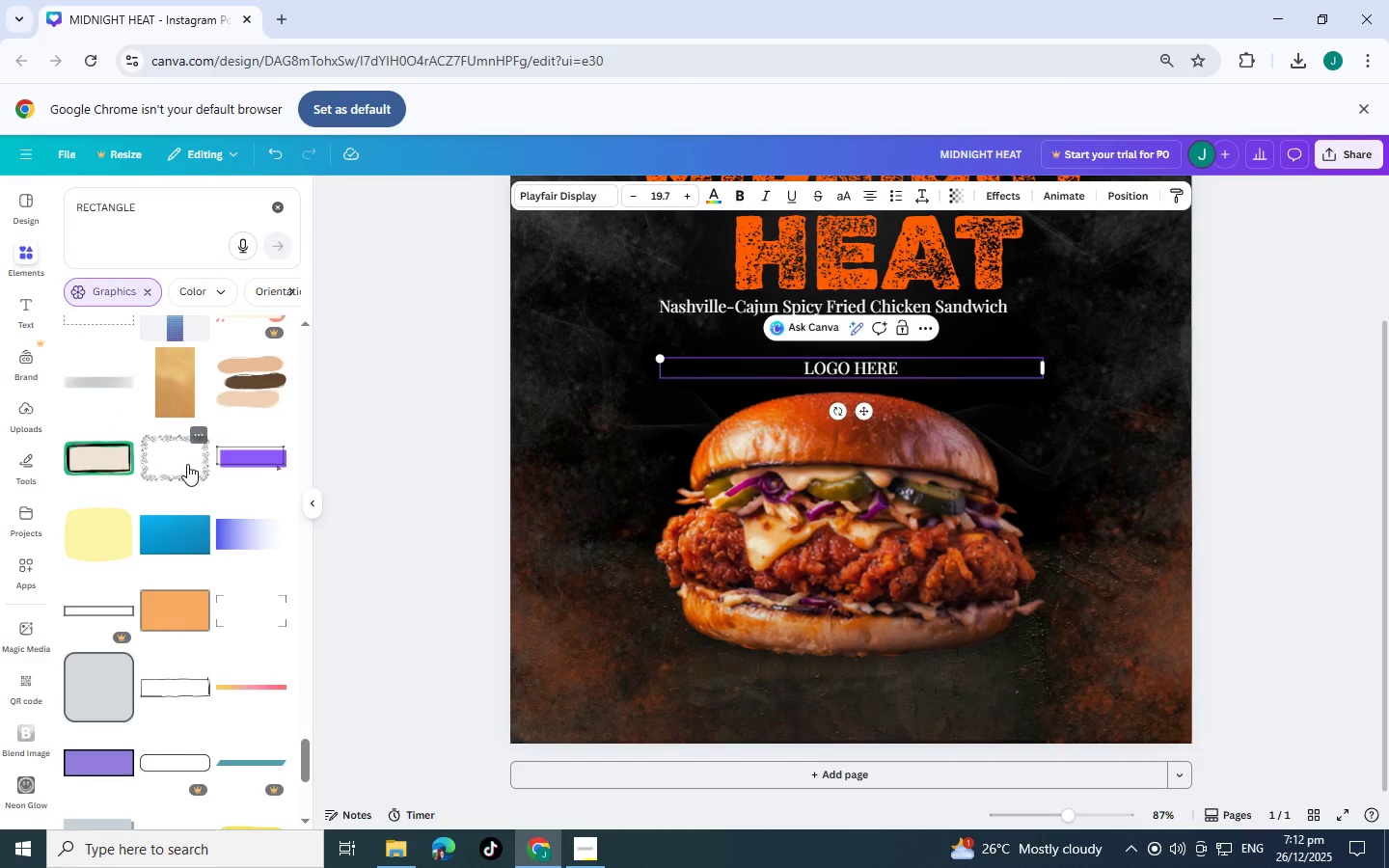 
scroll: coordinate [187, 464], scroll_direction: up, amount: 8.0
 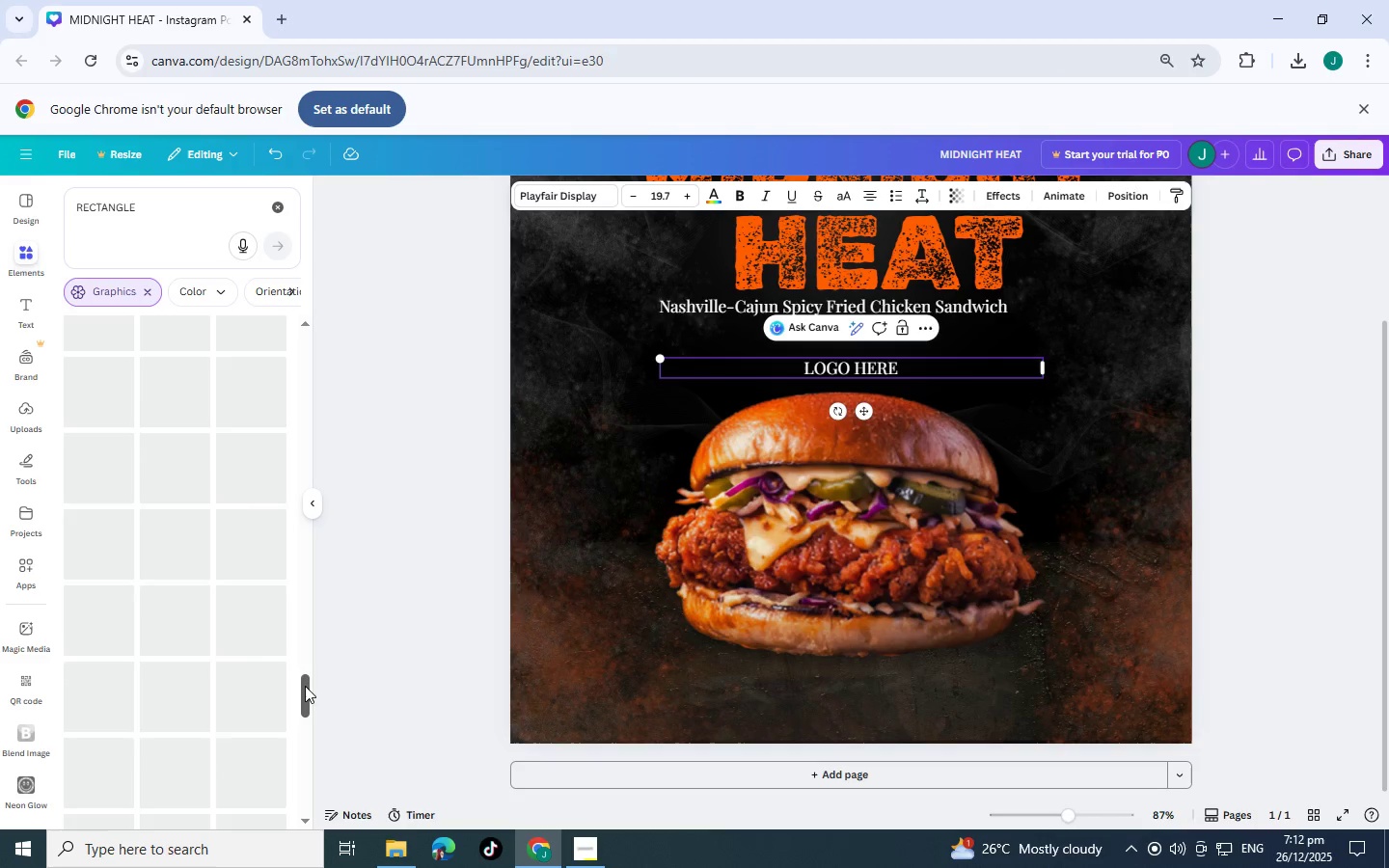 
left_click_drag(start_coordinate=[305, 686], to_coordinate=[310, 281])
 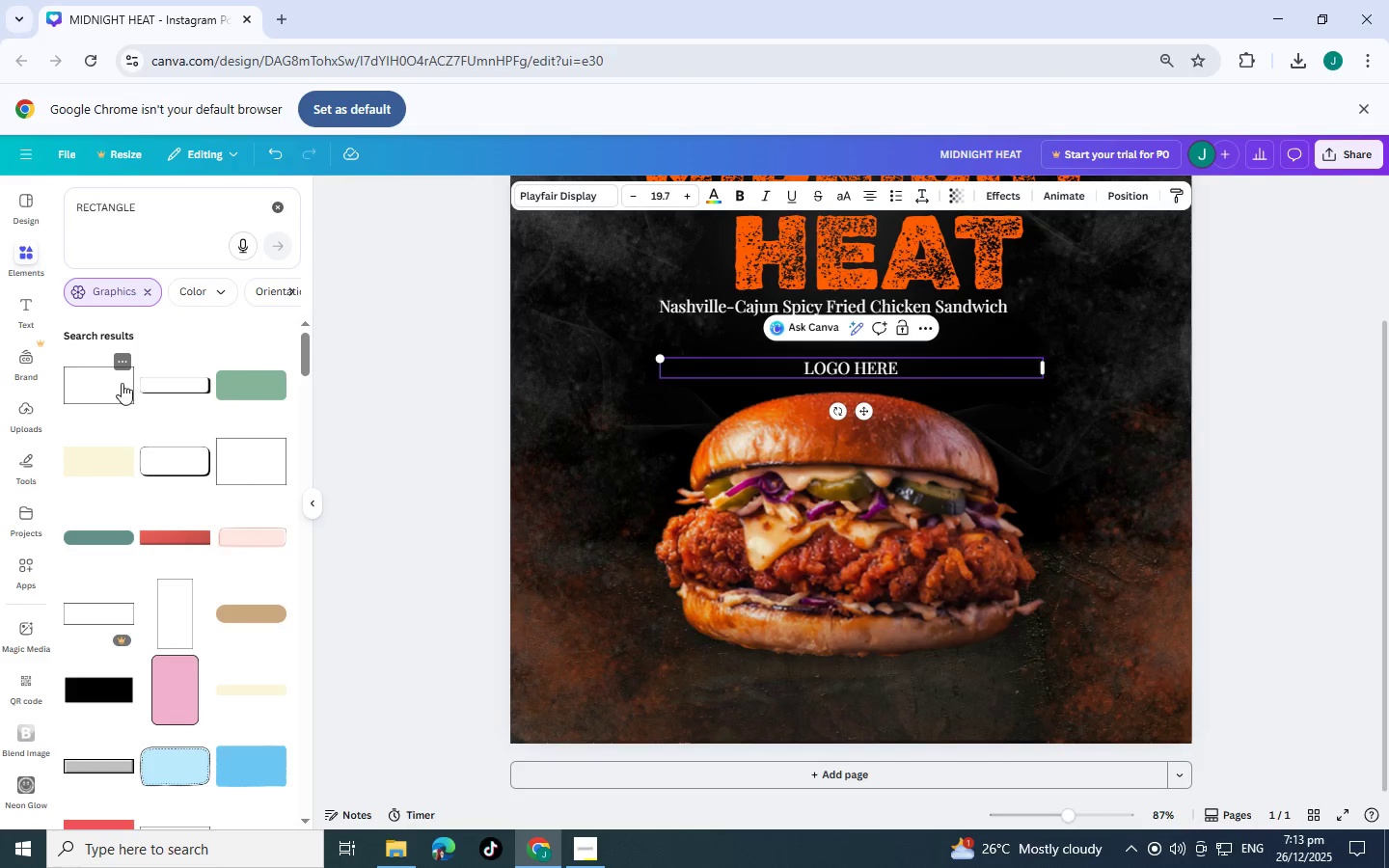 
left_click([135, 383])
 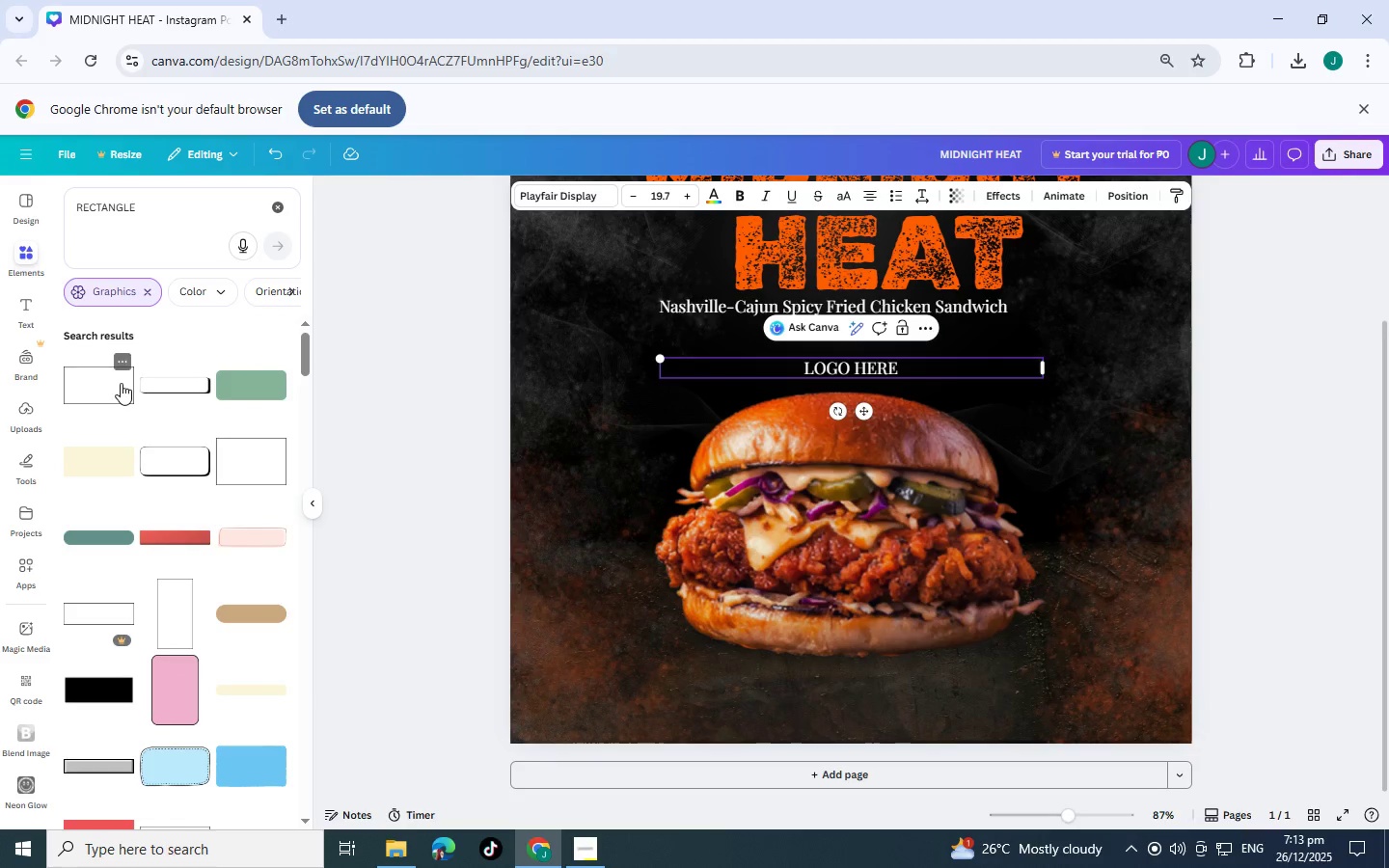 
left_click([121, 383])
 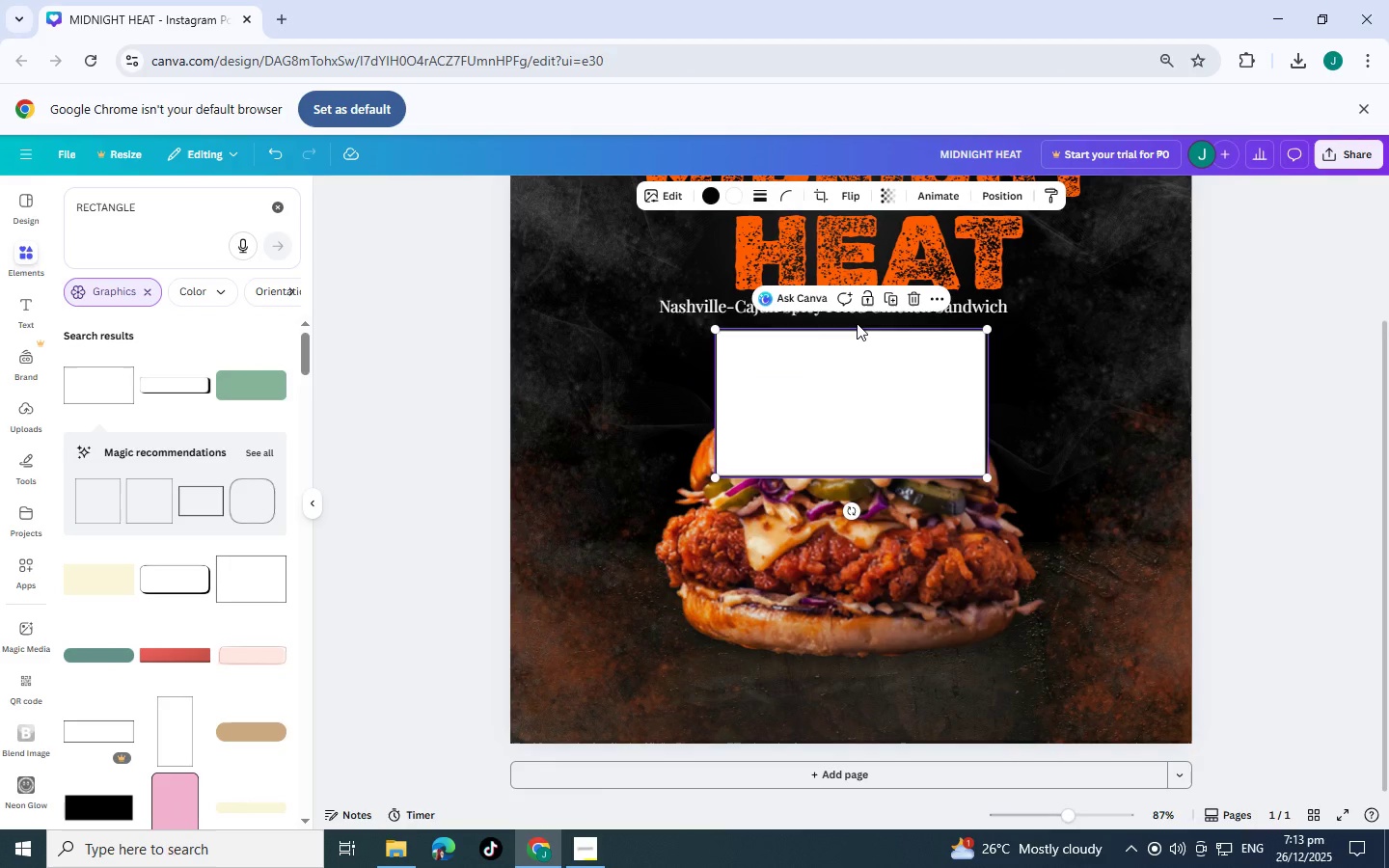 
left_click([917, 300])
 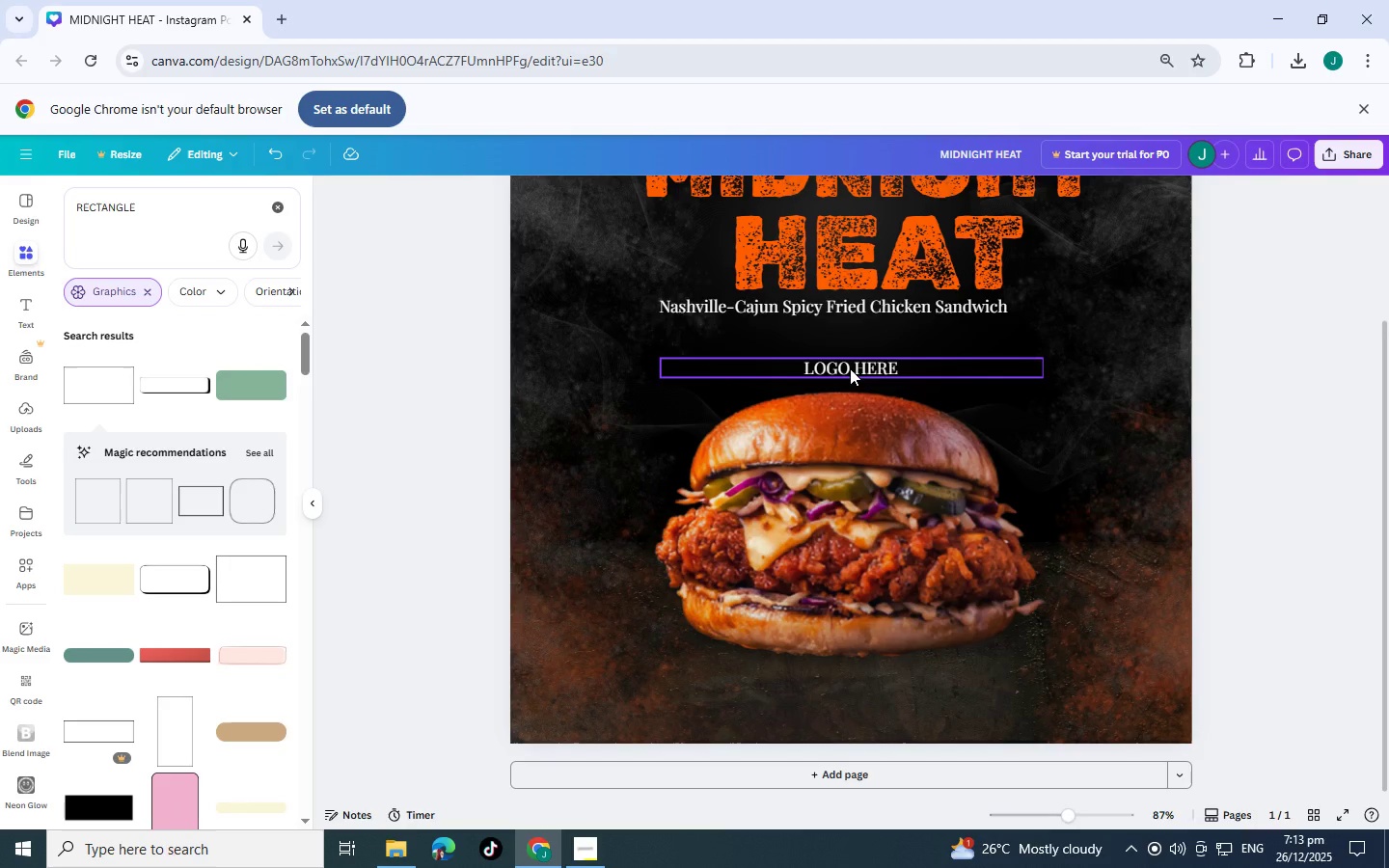 
left_click([850, 368])
 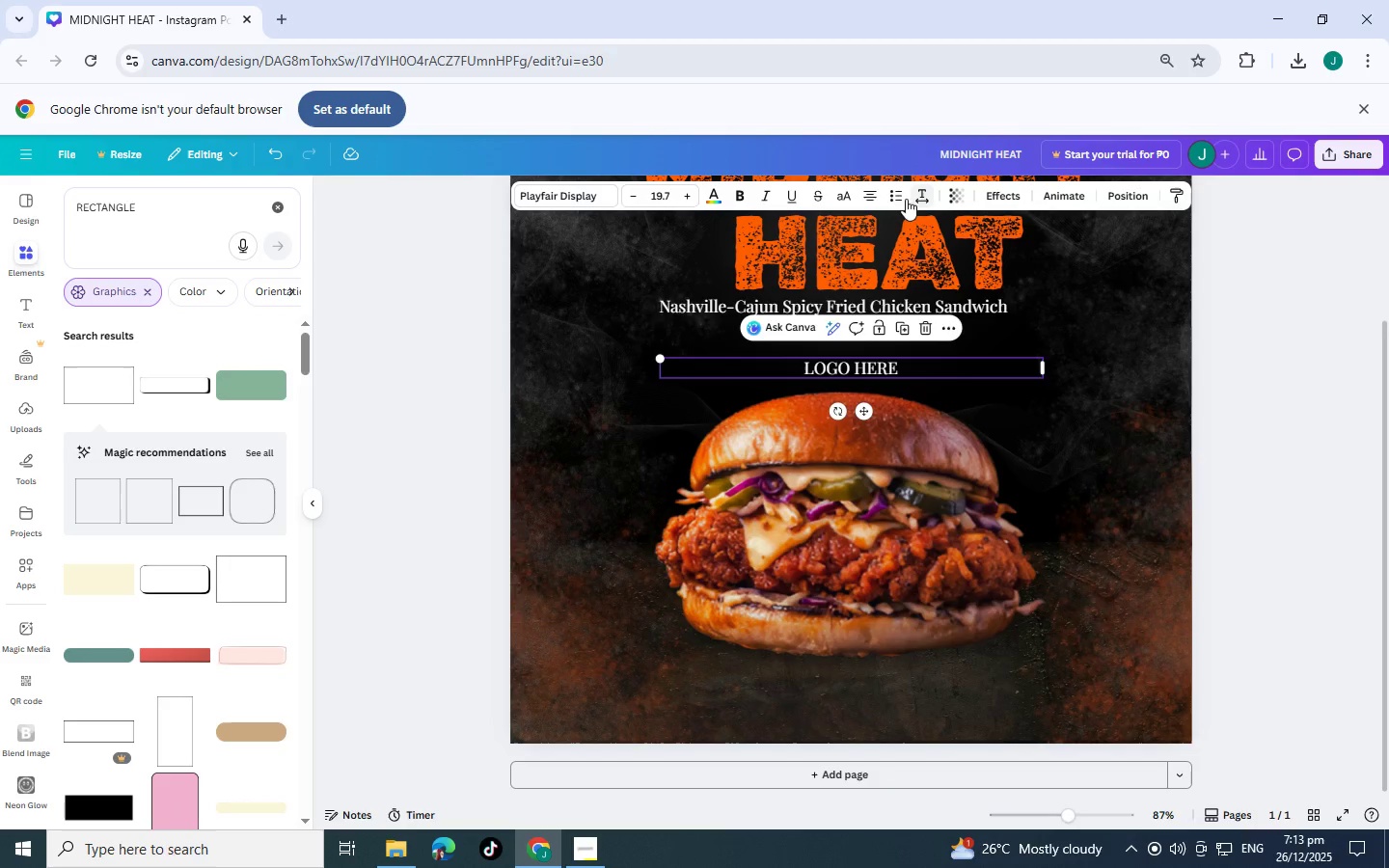 
left_click([994, 199])
 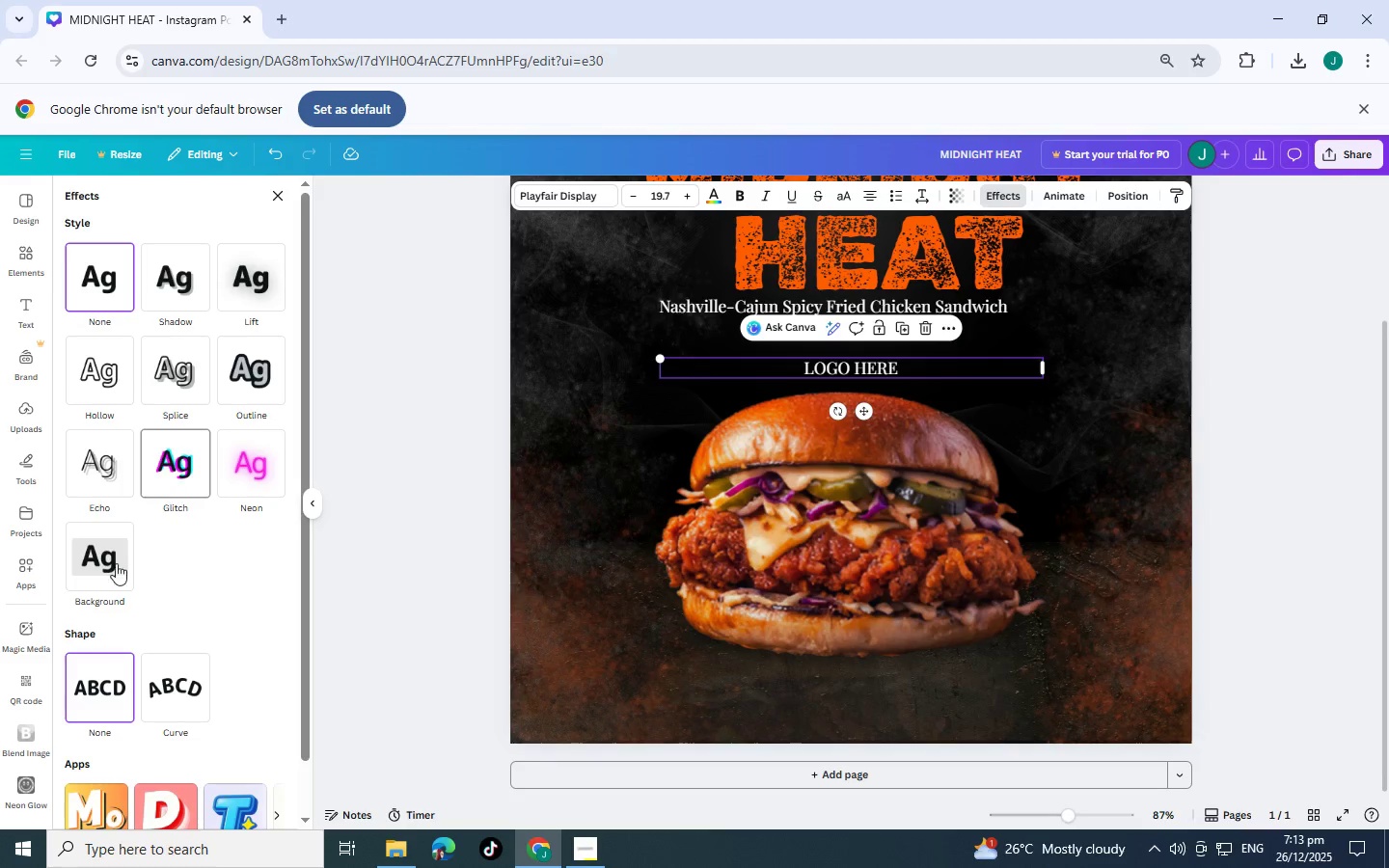 
scroll: coordinate [153, 583], scroll_direction: down, amount: 5.0
 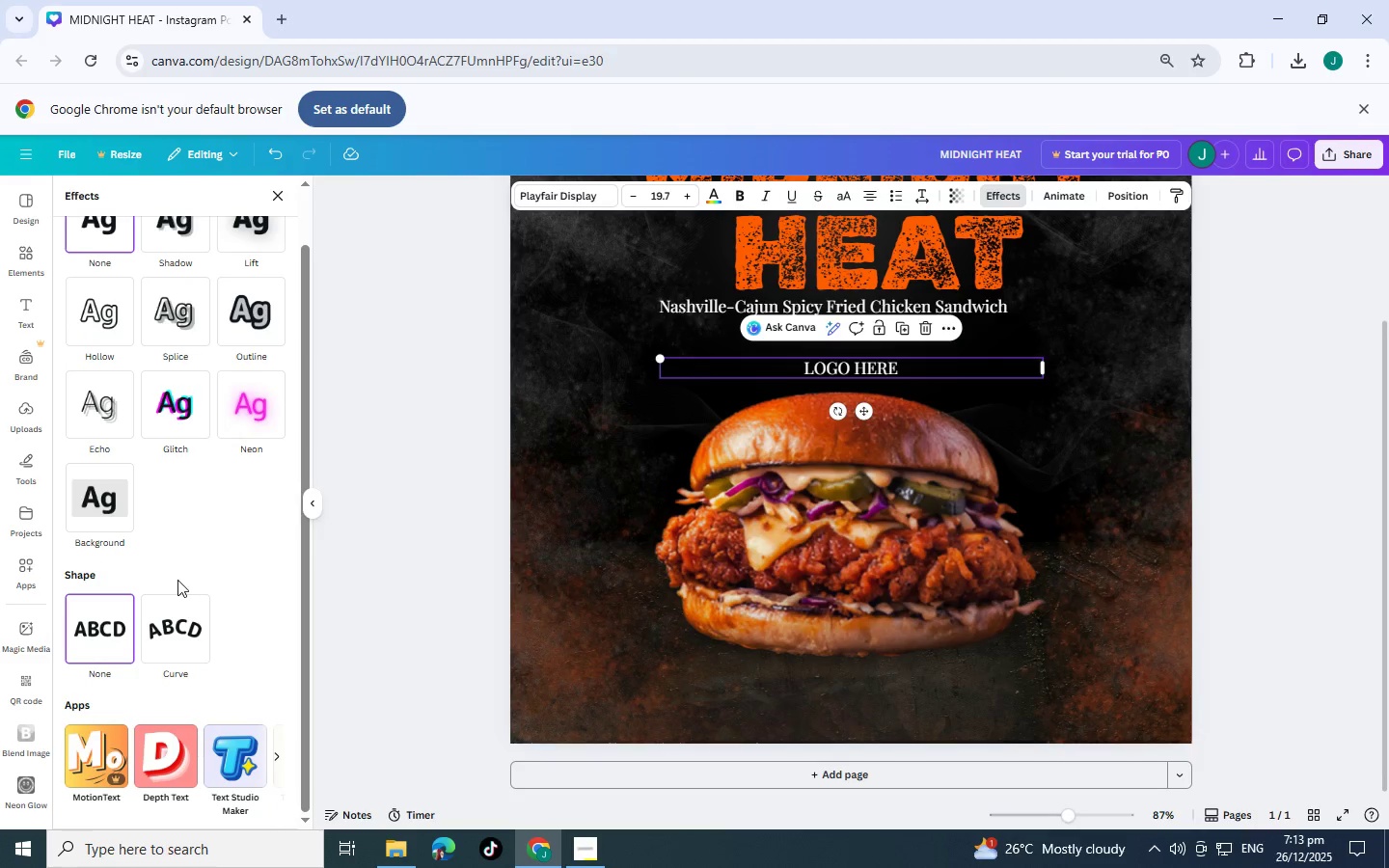 
scroll: coordinate [177, 580], scroll_direction: up, amount: 2.0
 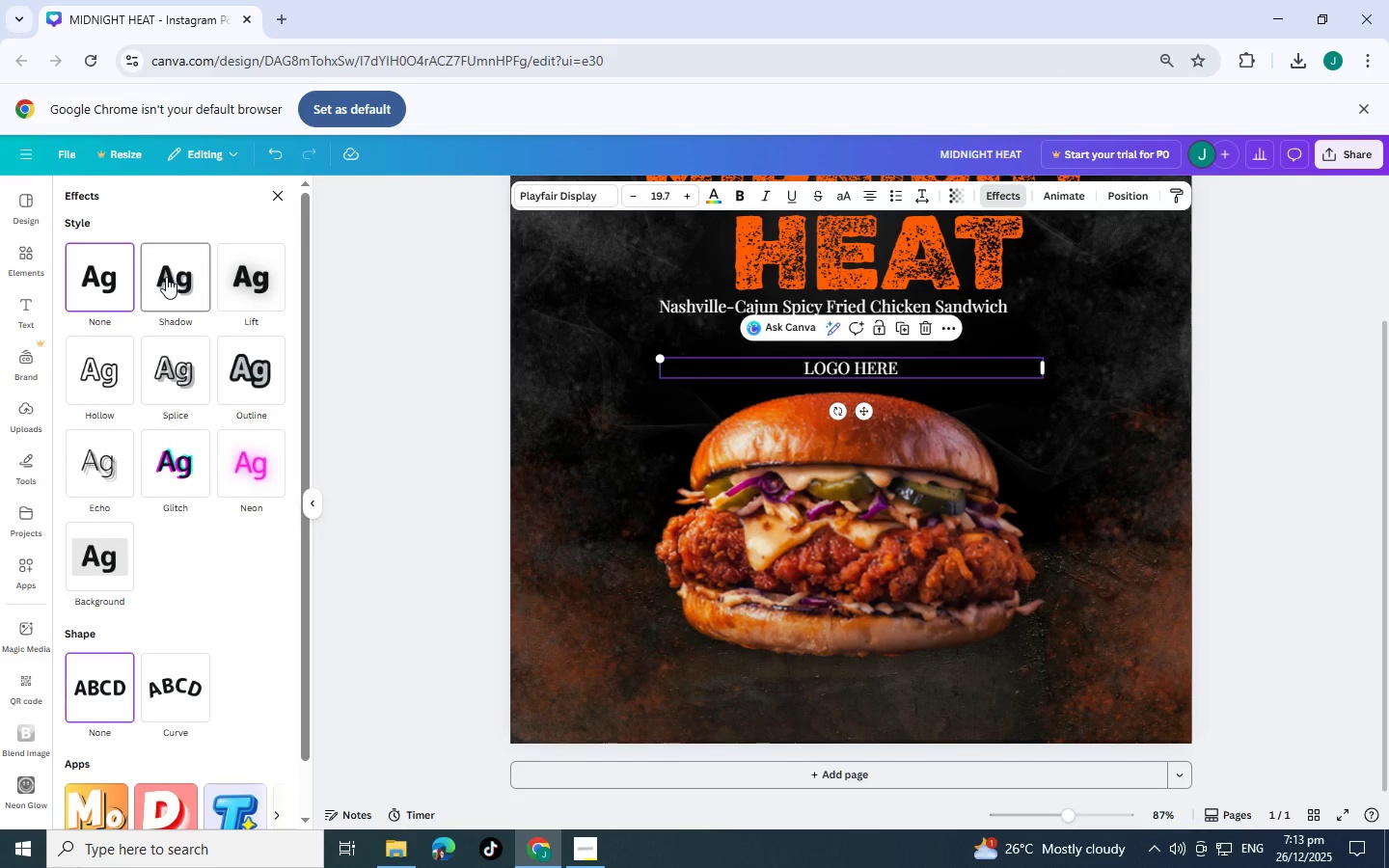 
scroll: coordinate [268, 265], scroll_direction: down, amount: 3.0
 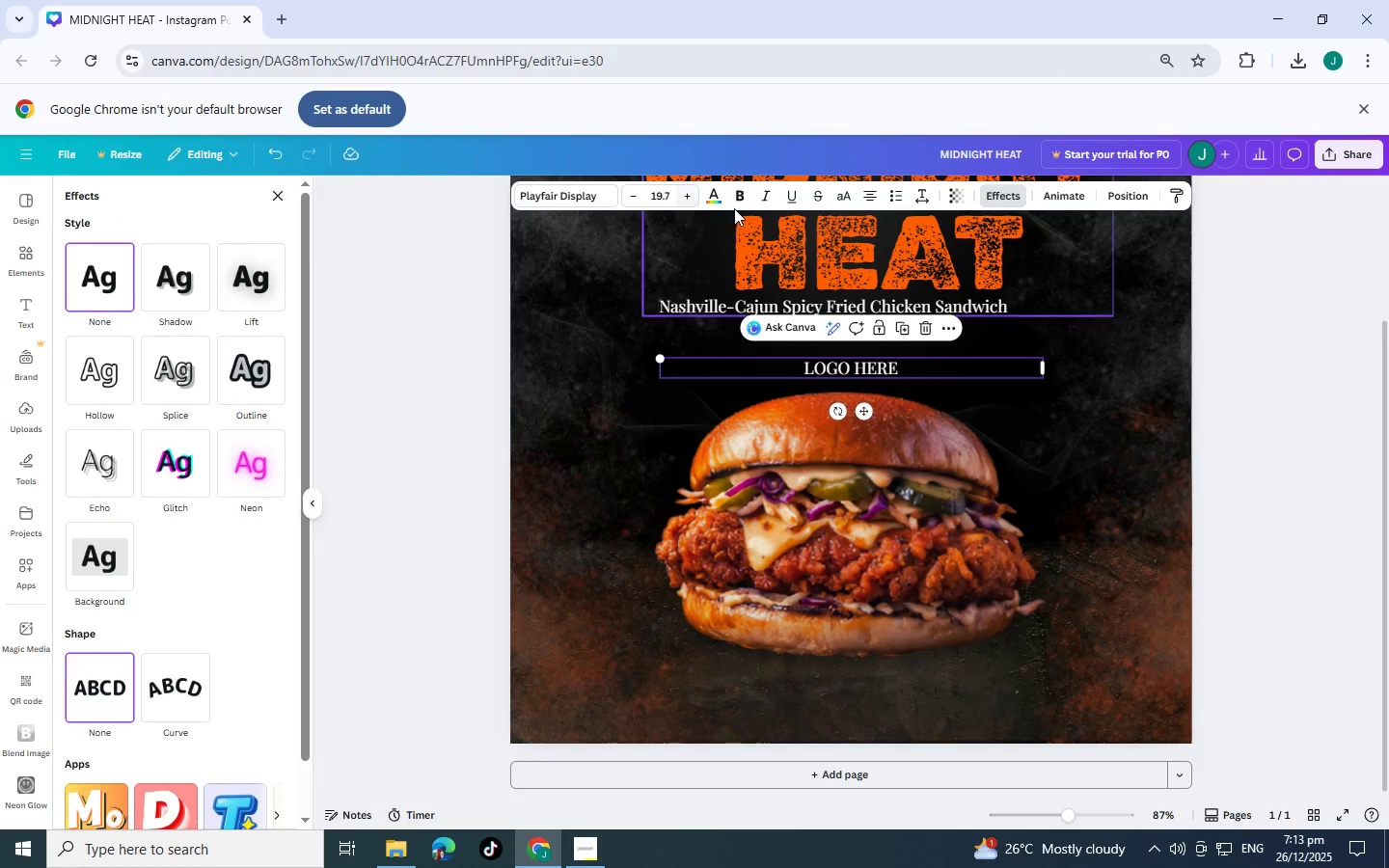 
left_click([713, 192])
 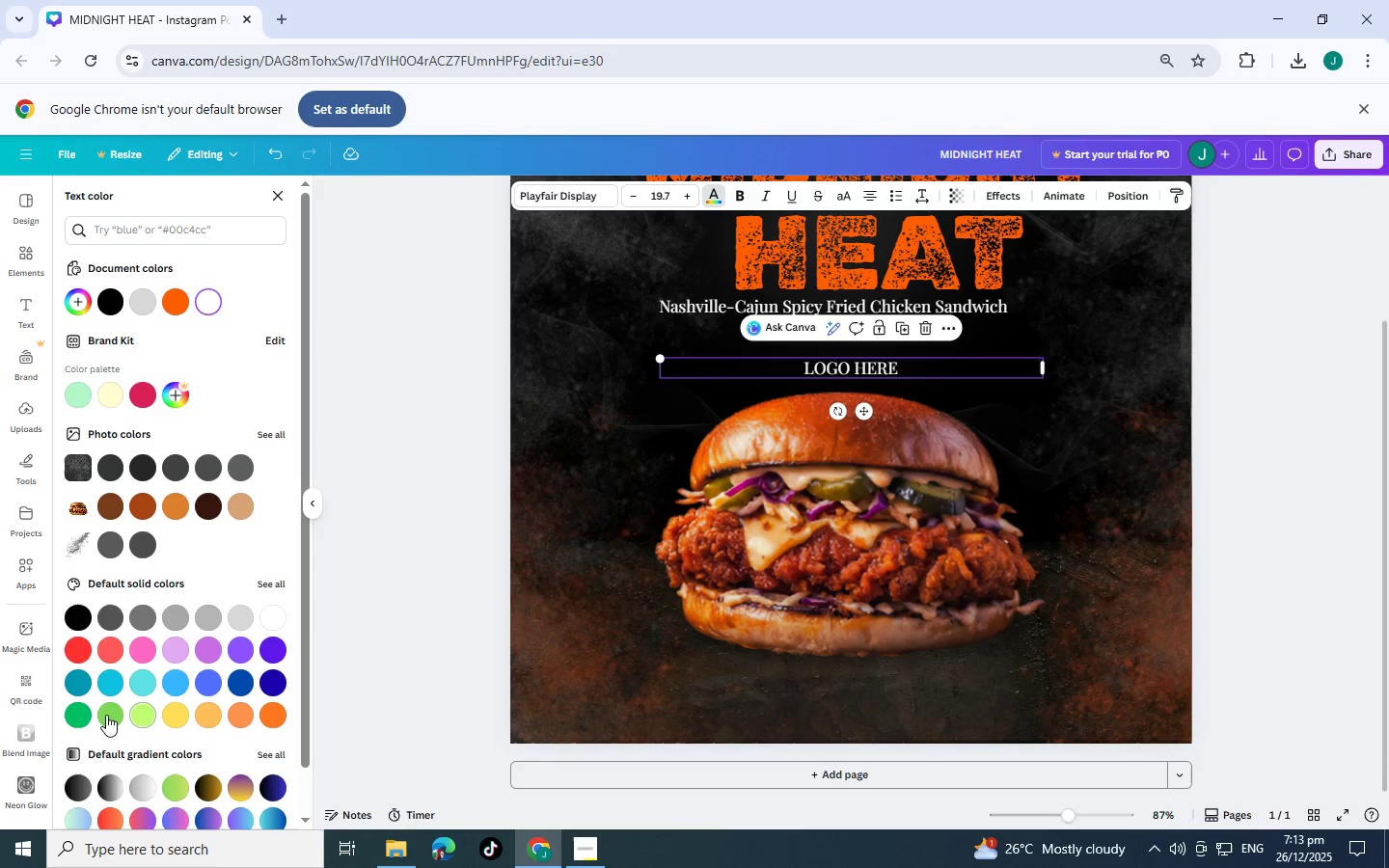 
left_click([71, 705])
 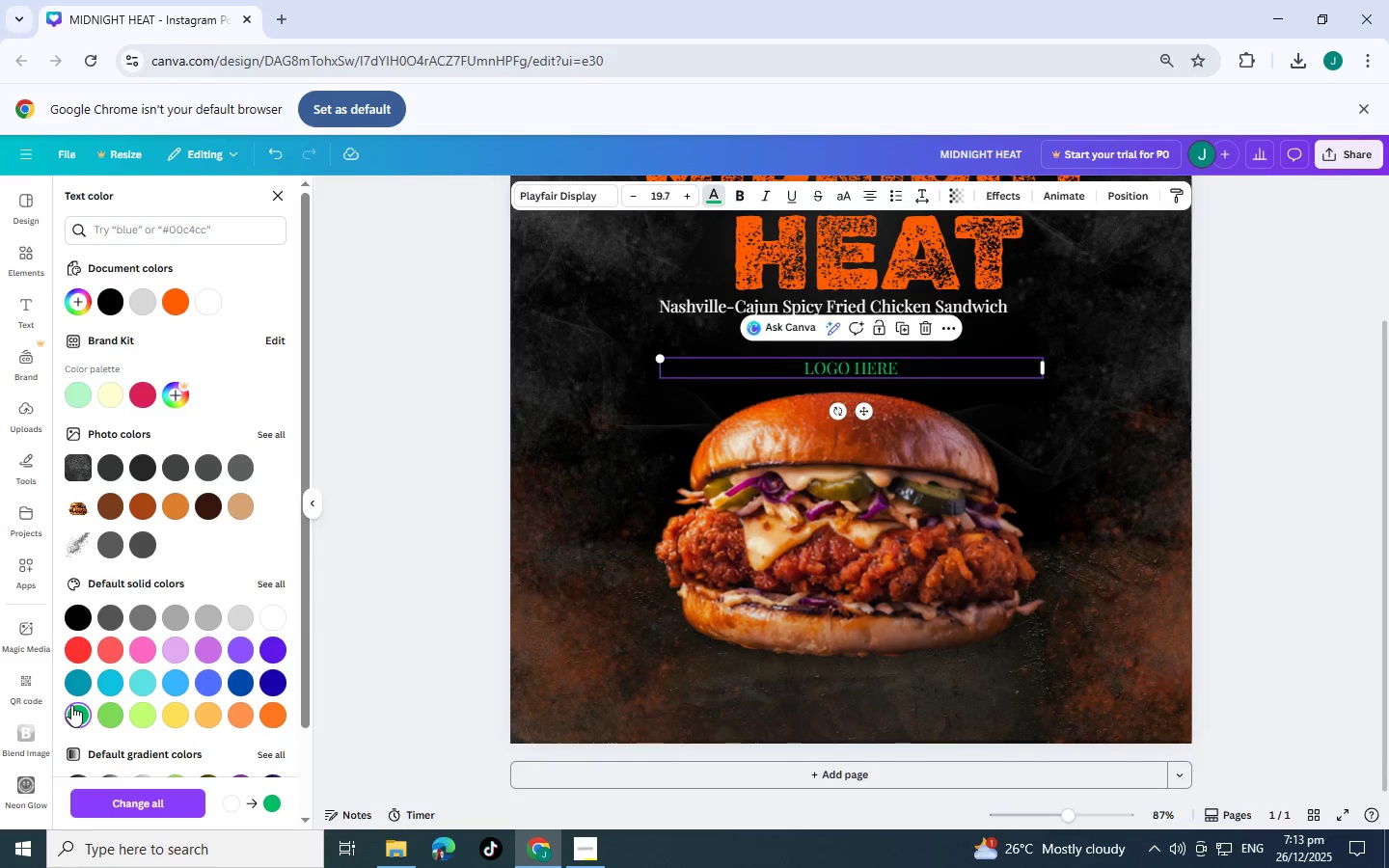 
left_click([72, 705])
 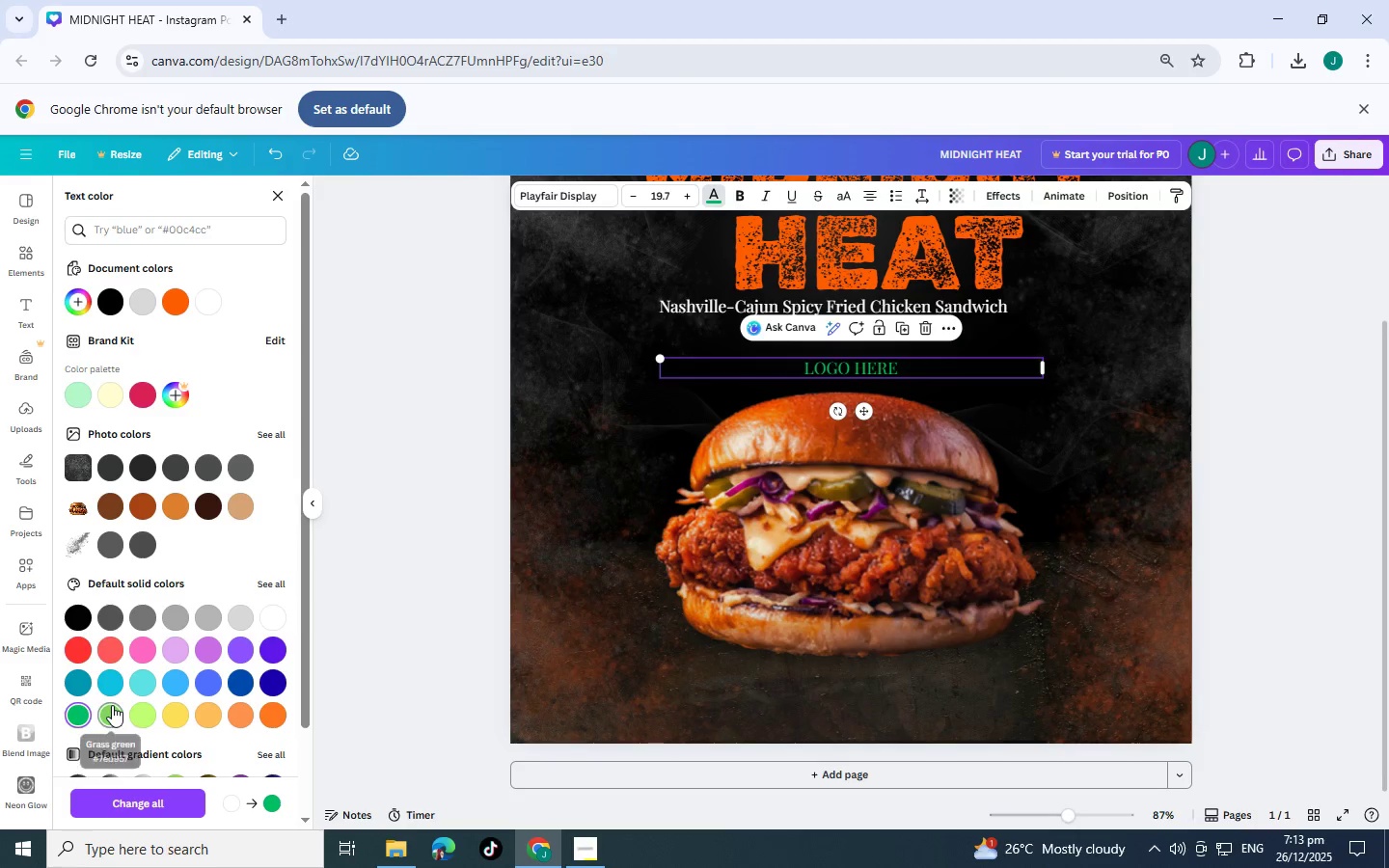 
left_click([112, 705])
 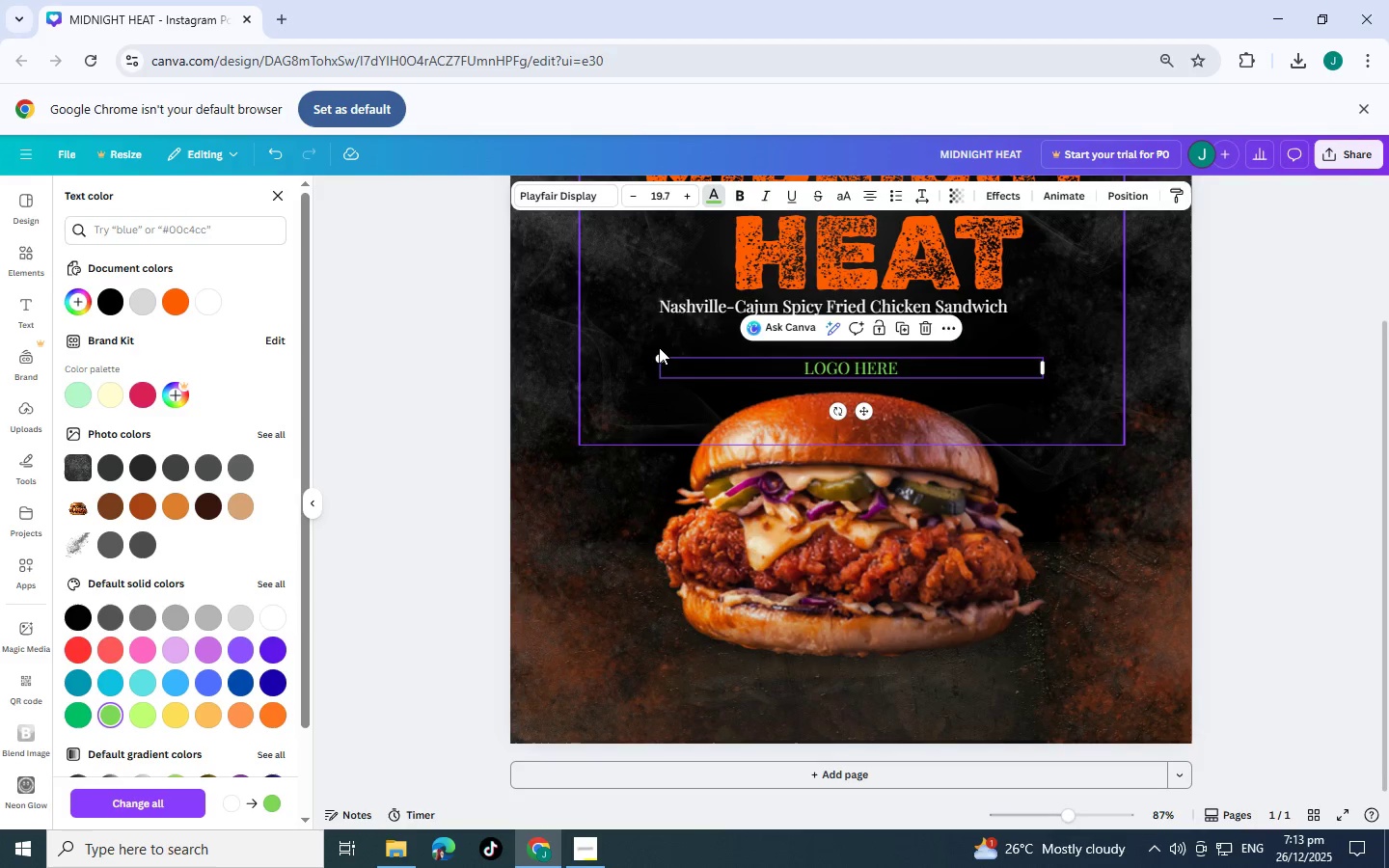 
left_click_drag(start_coordinate=[661, 353], to_coordinate=[509, 312])
 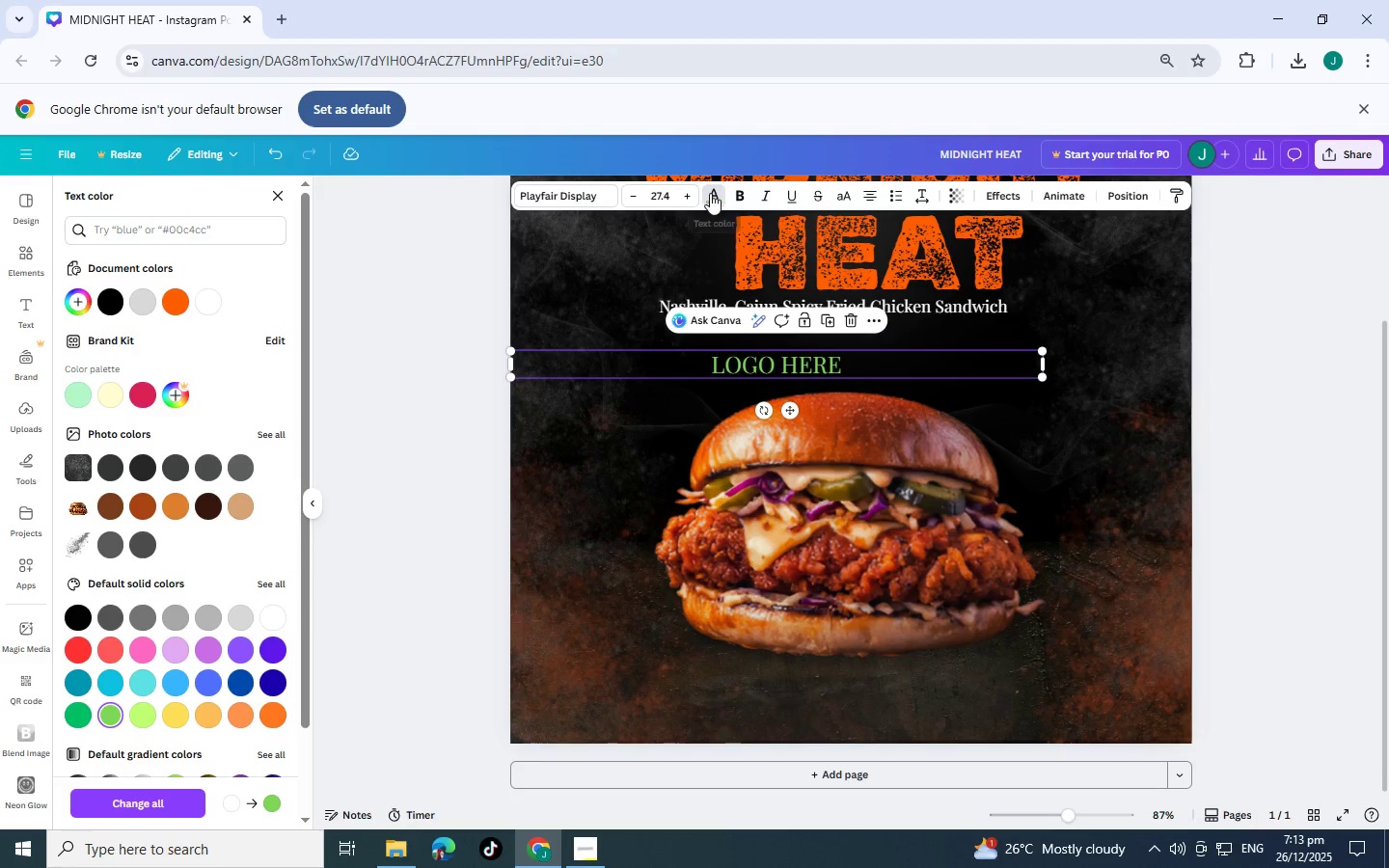 
double_click([710, 193])
 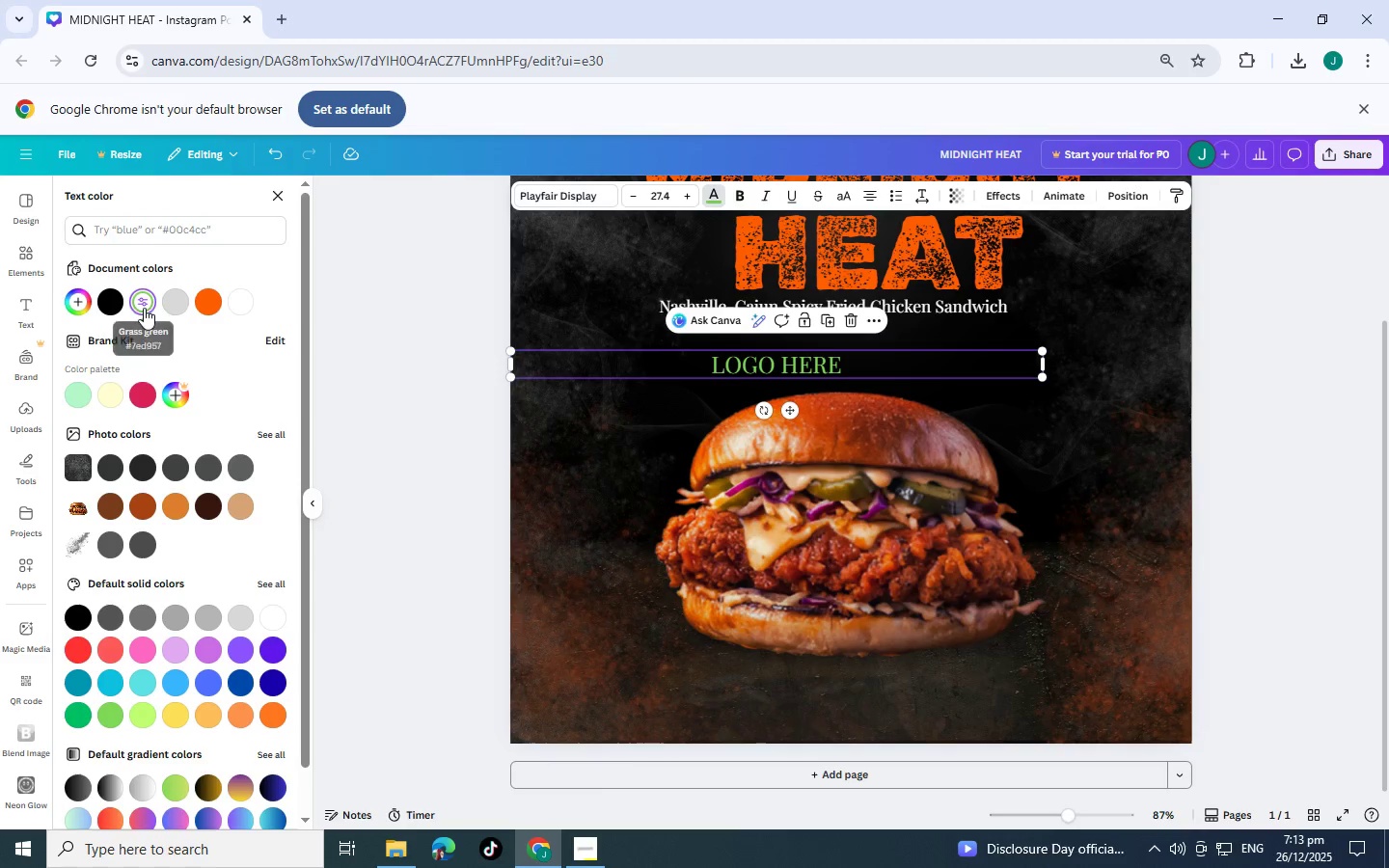 
double_click([146, 307])
 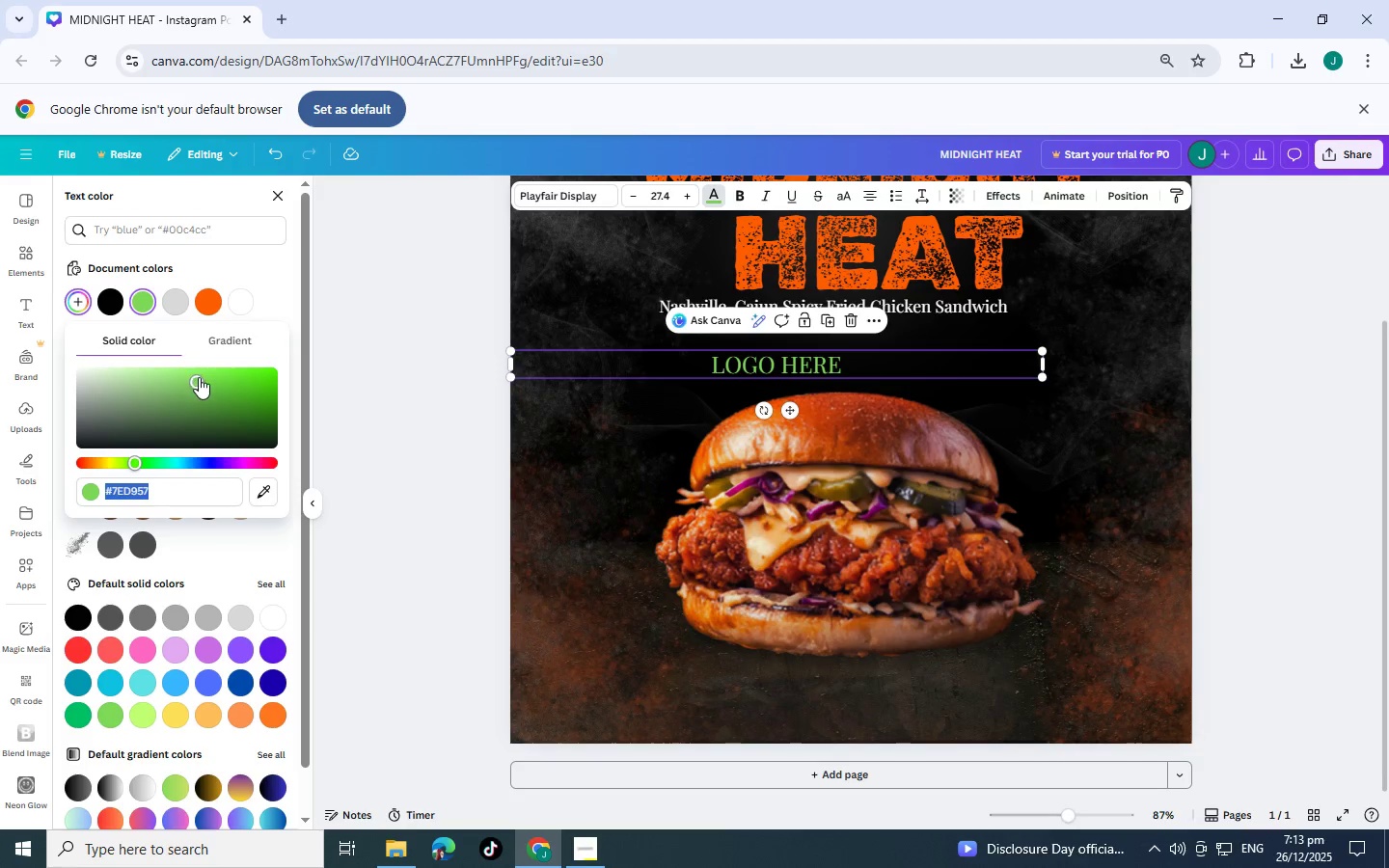 
left_click_drag(start_coordinate=[201, 381], to_coordinate=[223, 363])
 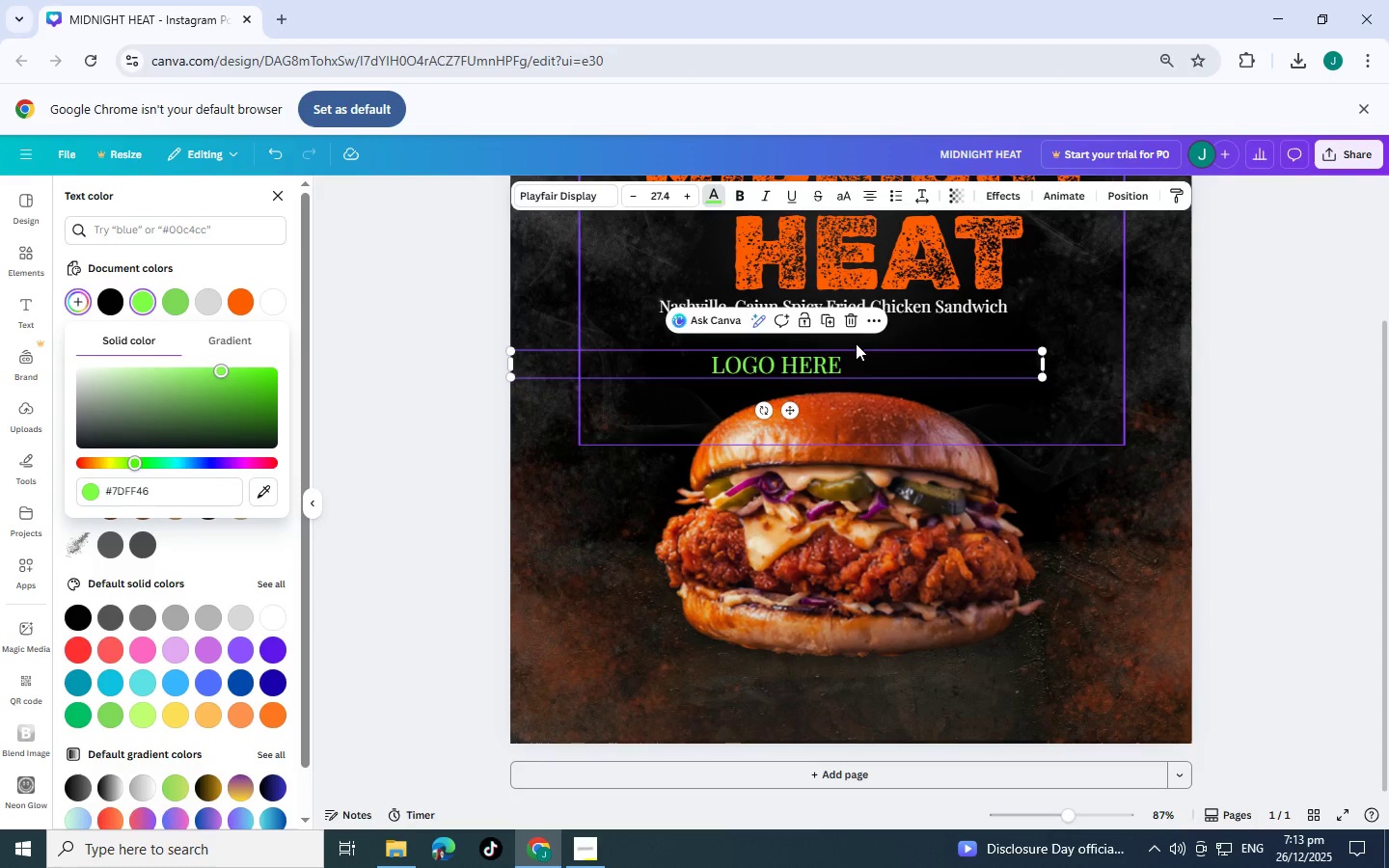 
double_click([865, 367])
 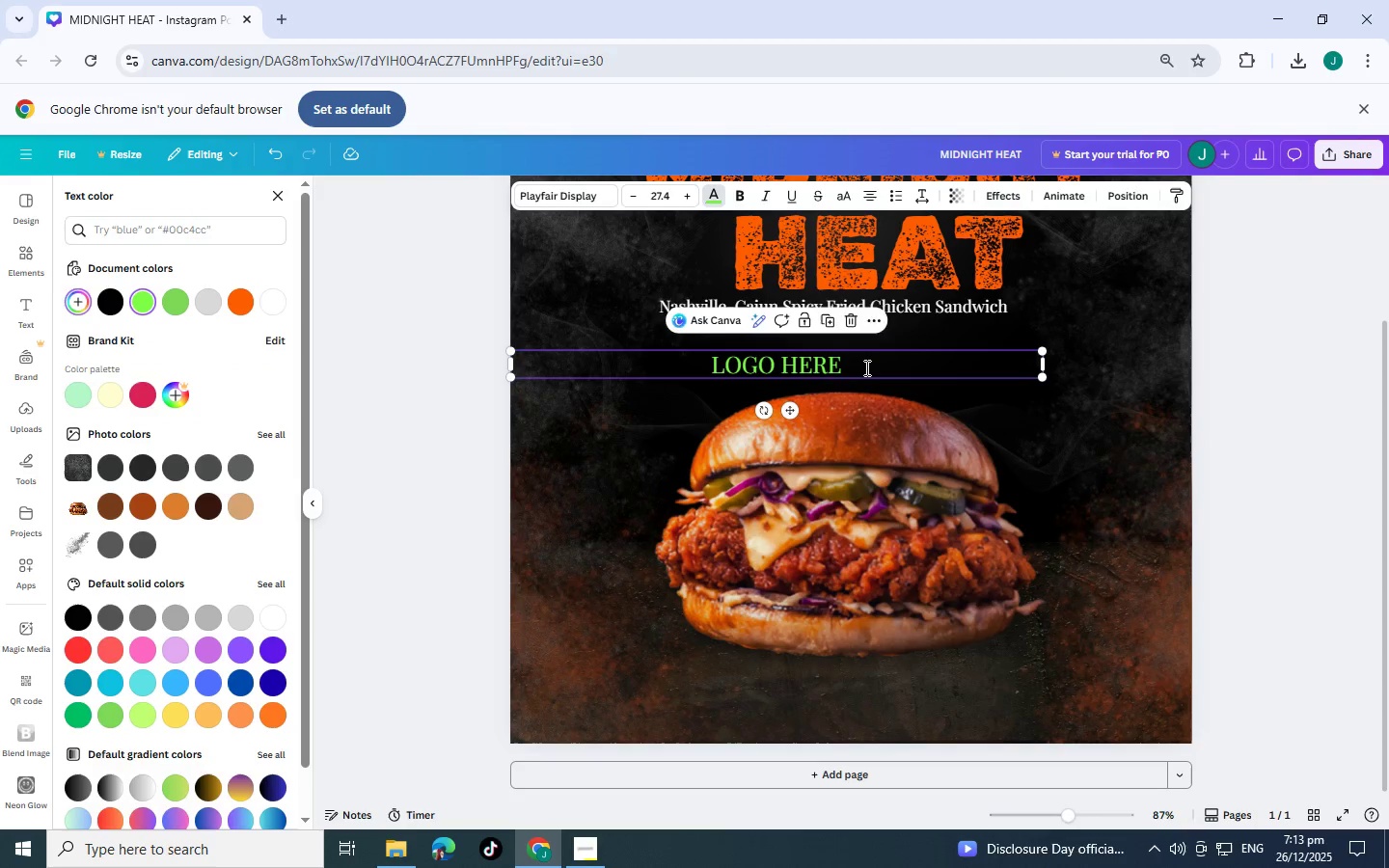 
triple_click([865, 367])
 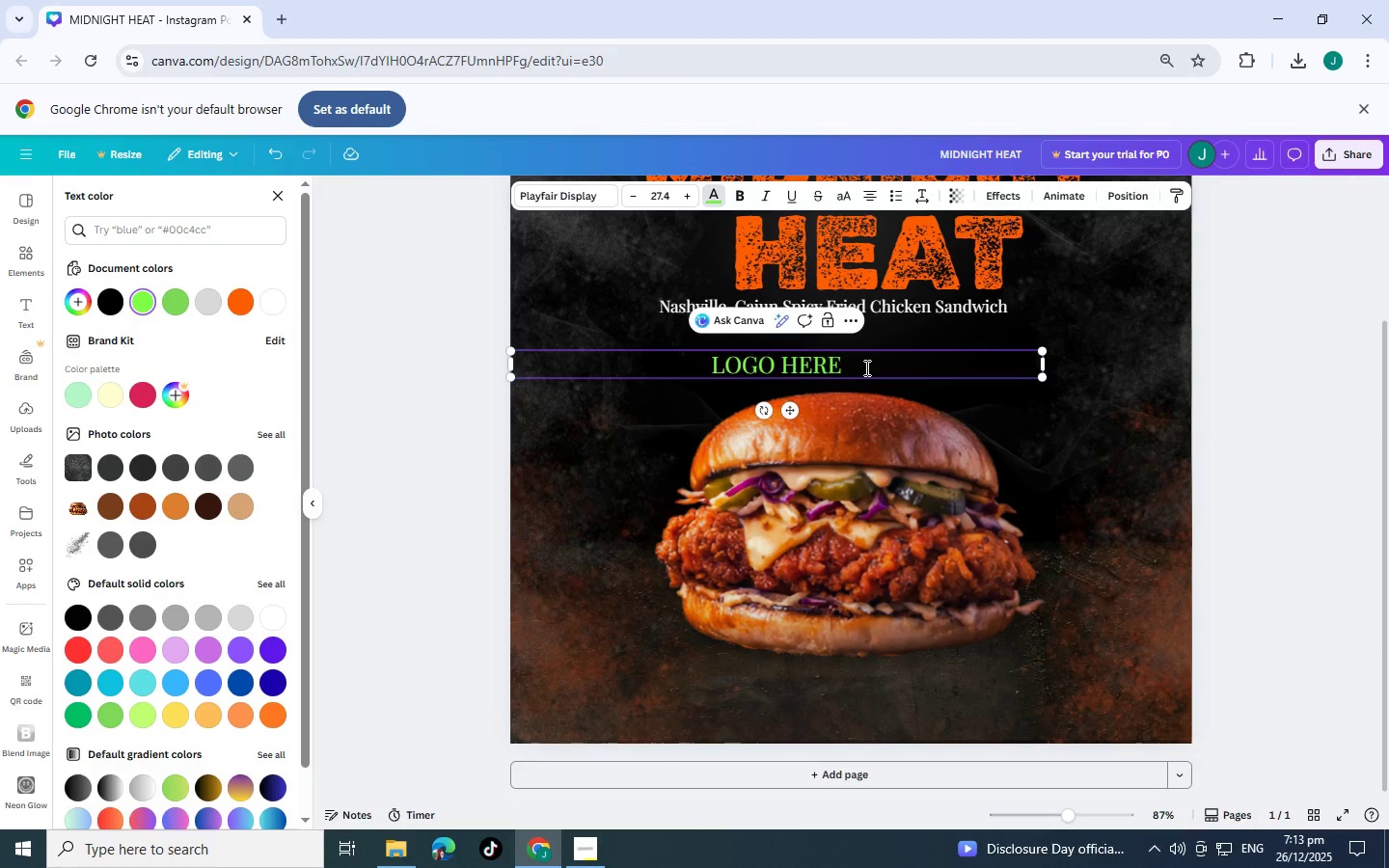 
triple_click([865, 367])
 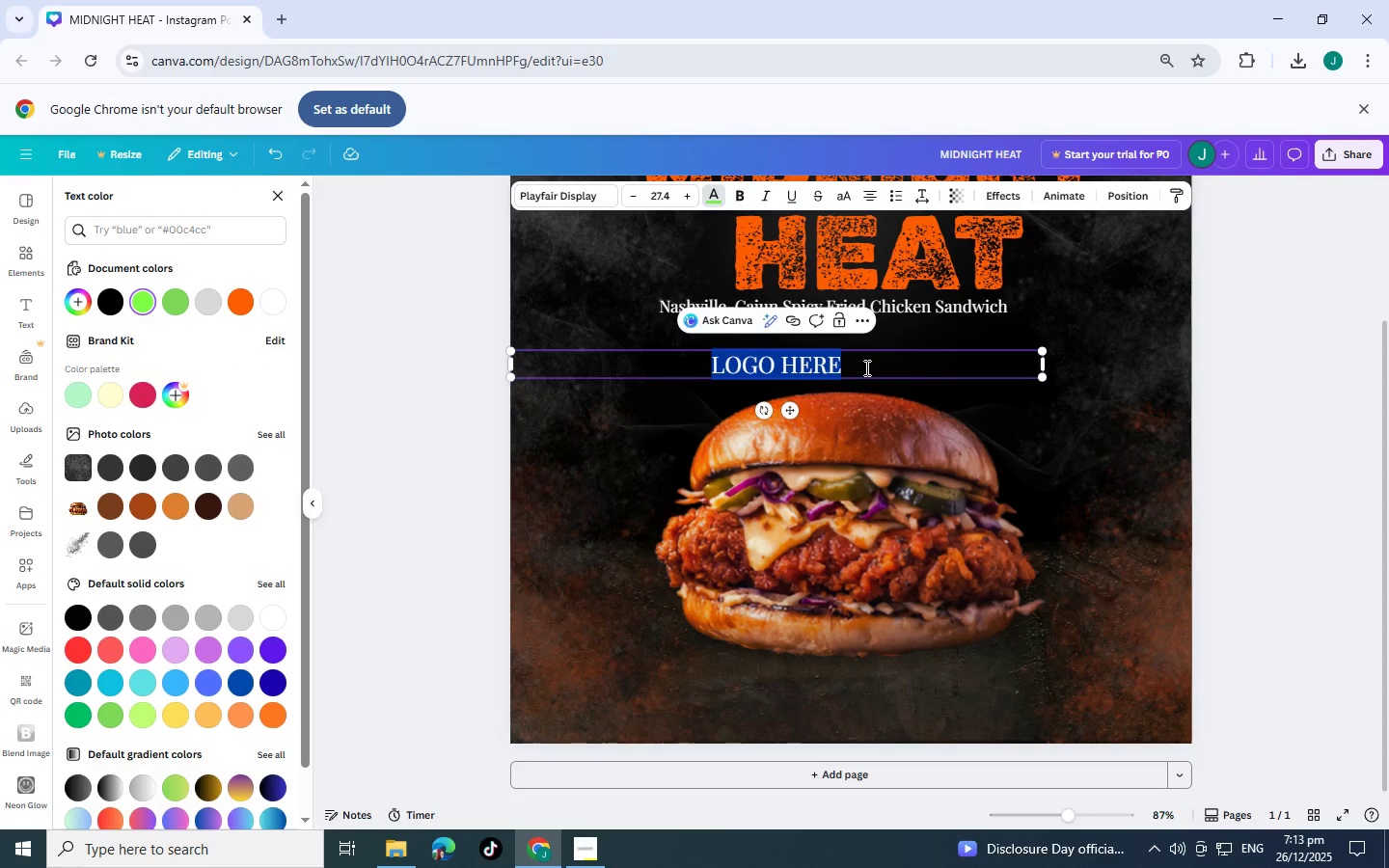 
hold_key(key=ControlLeft, duration=1.5)
 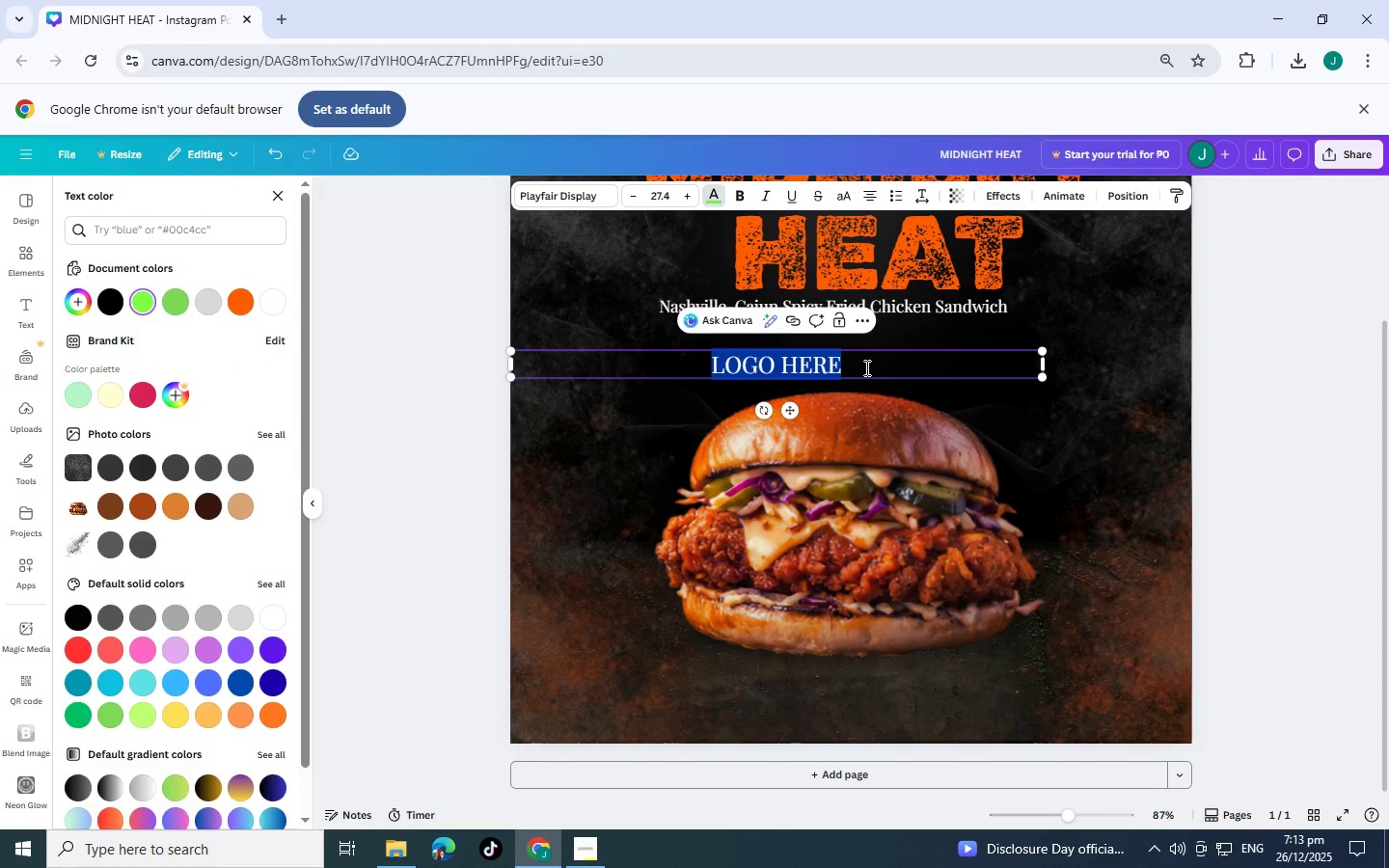 
key(Control+N)
 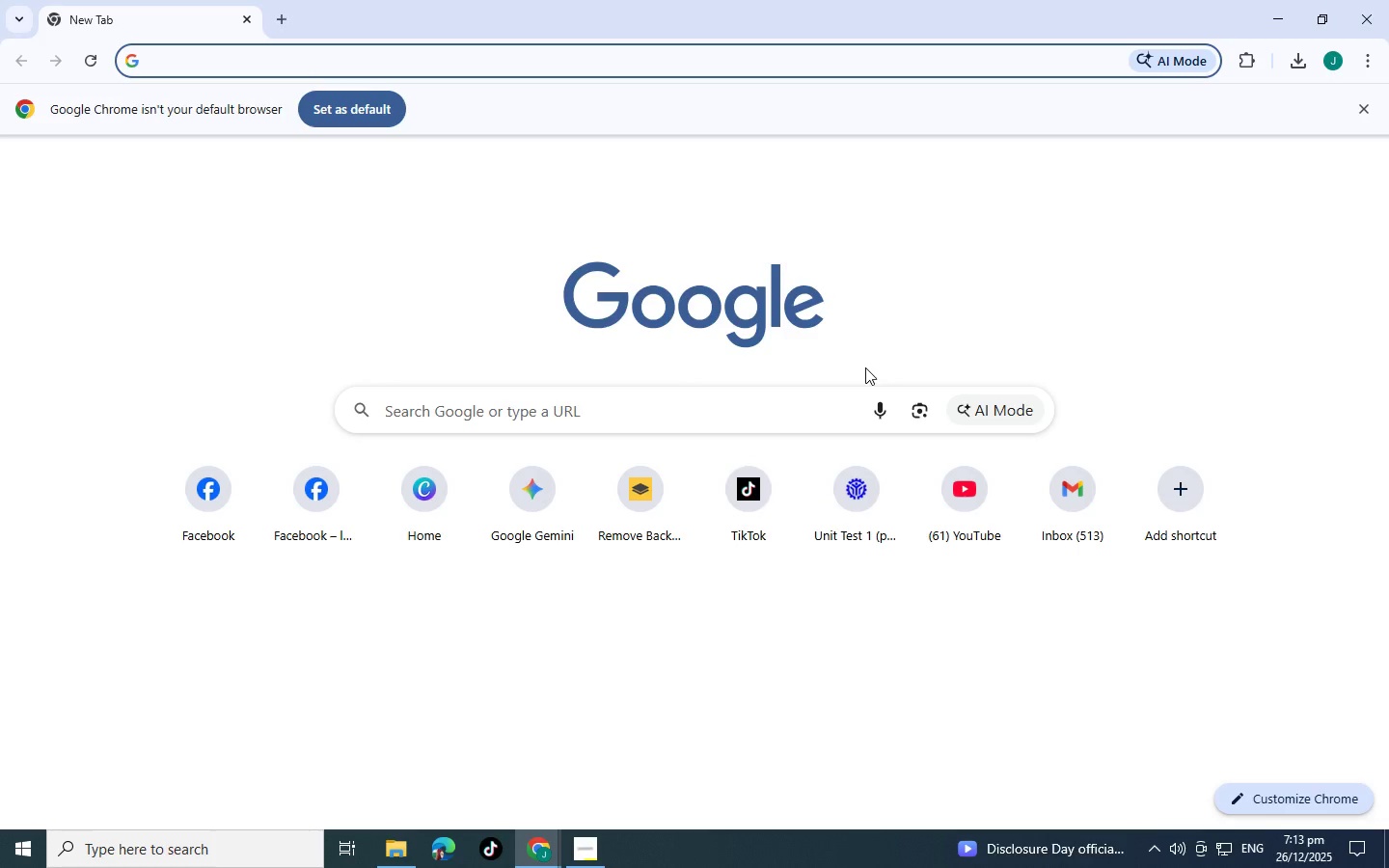 
key(Control+Z)
 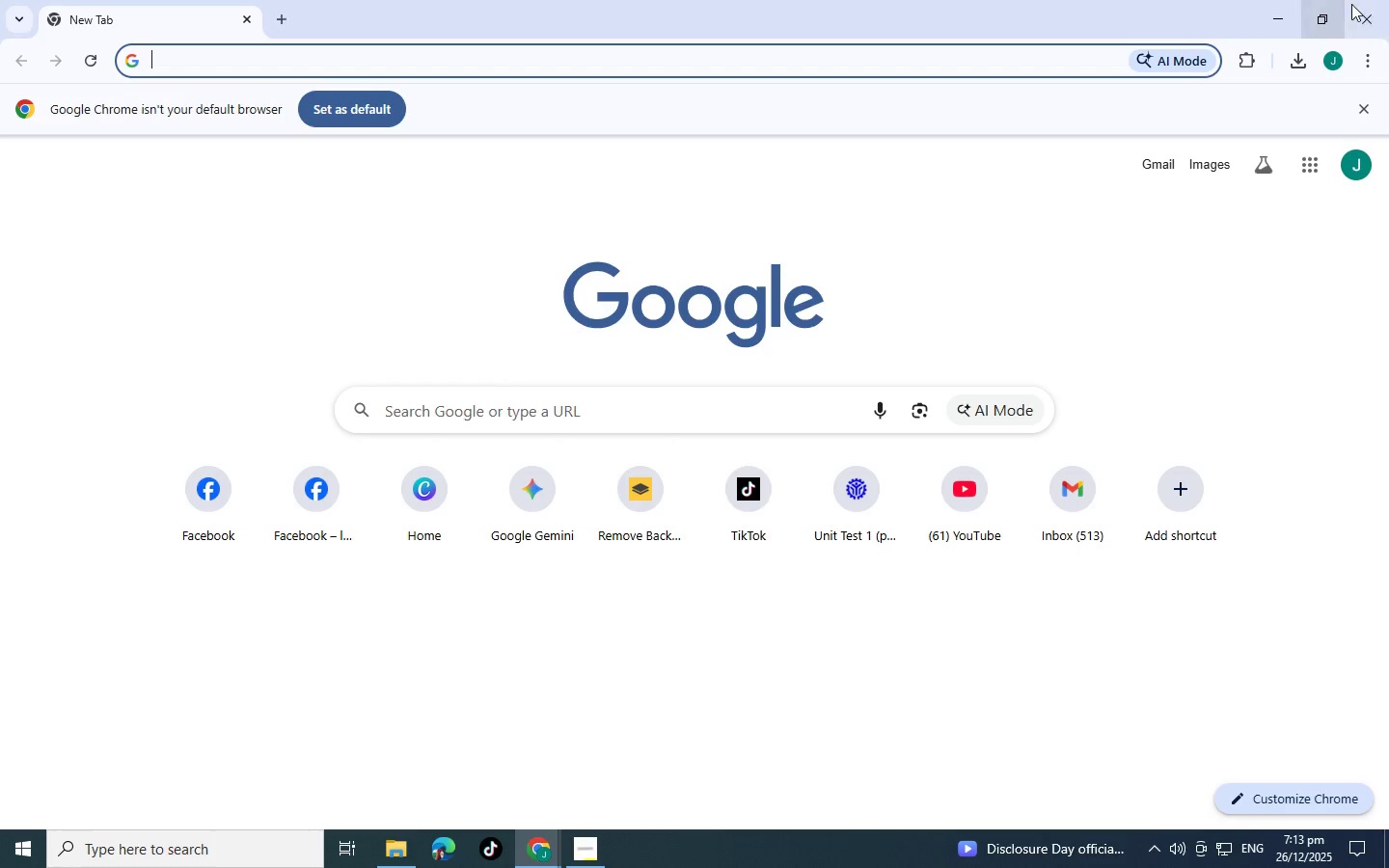 
left_click([1360, 6])
 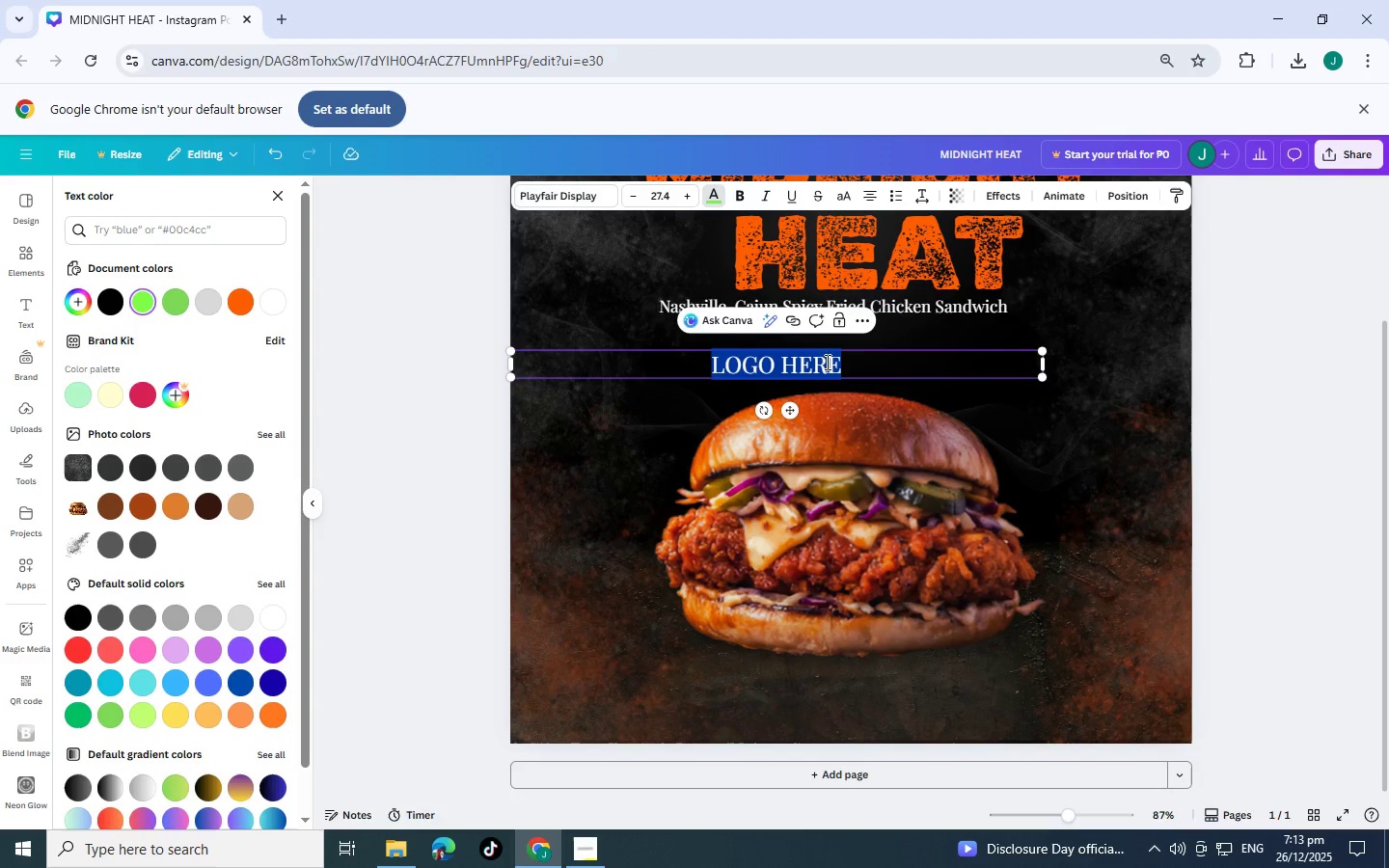 
double_click([852, 363])
 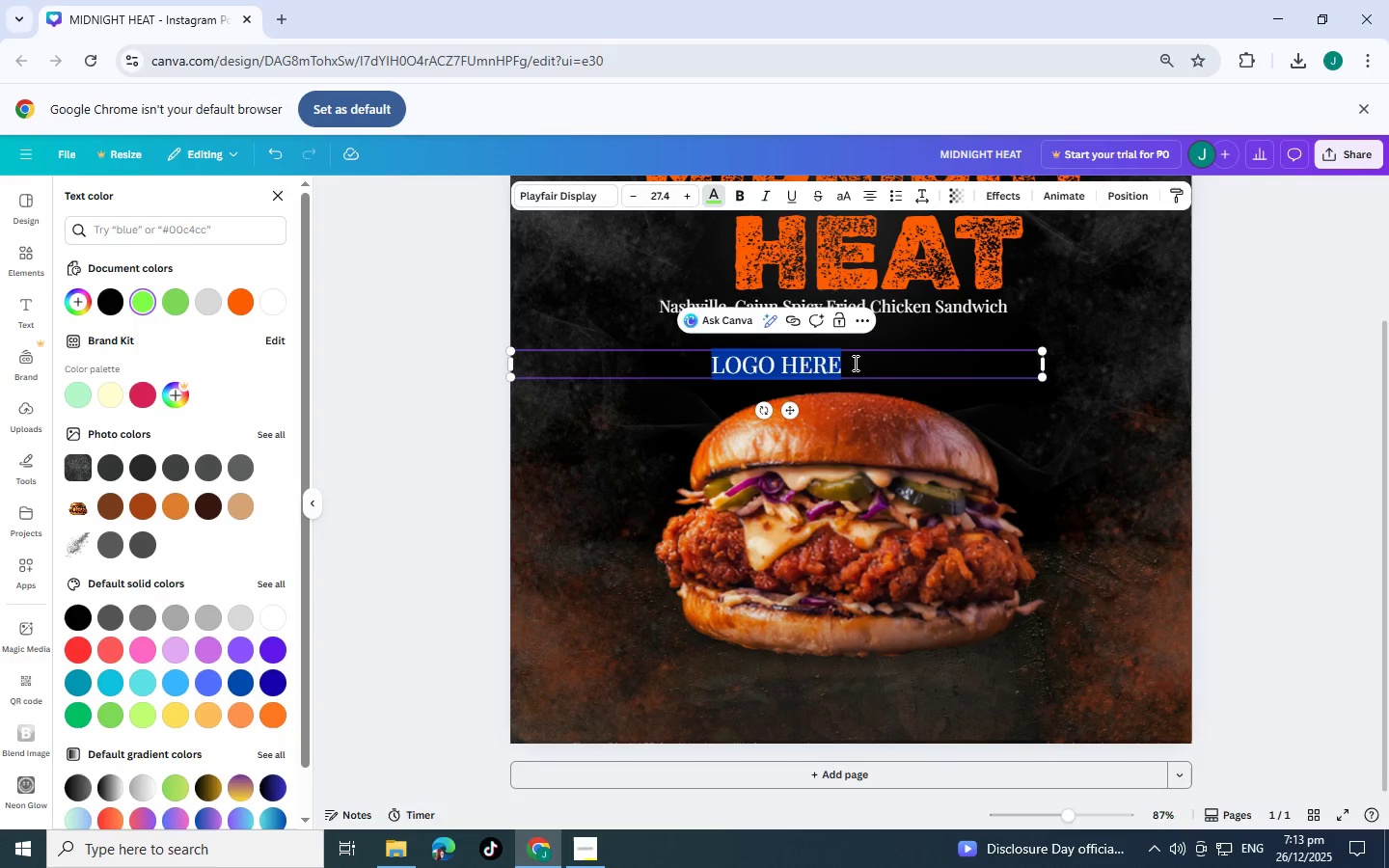 
left_click_drag(start_coordinate=[854, 363], to_coordinate=[731, 362])
 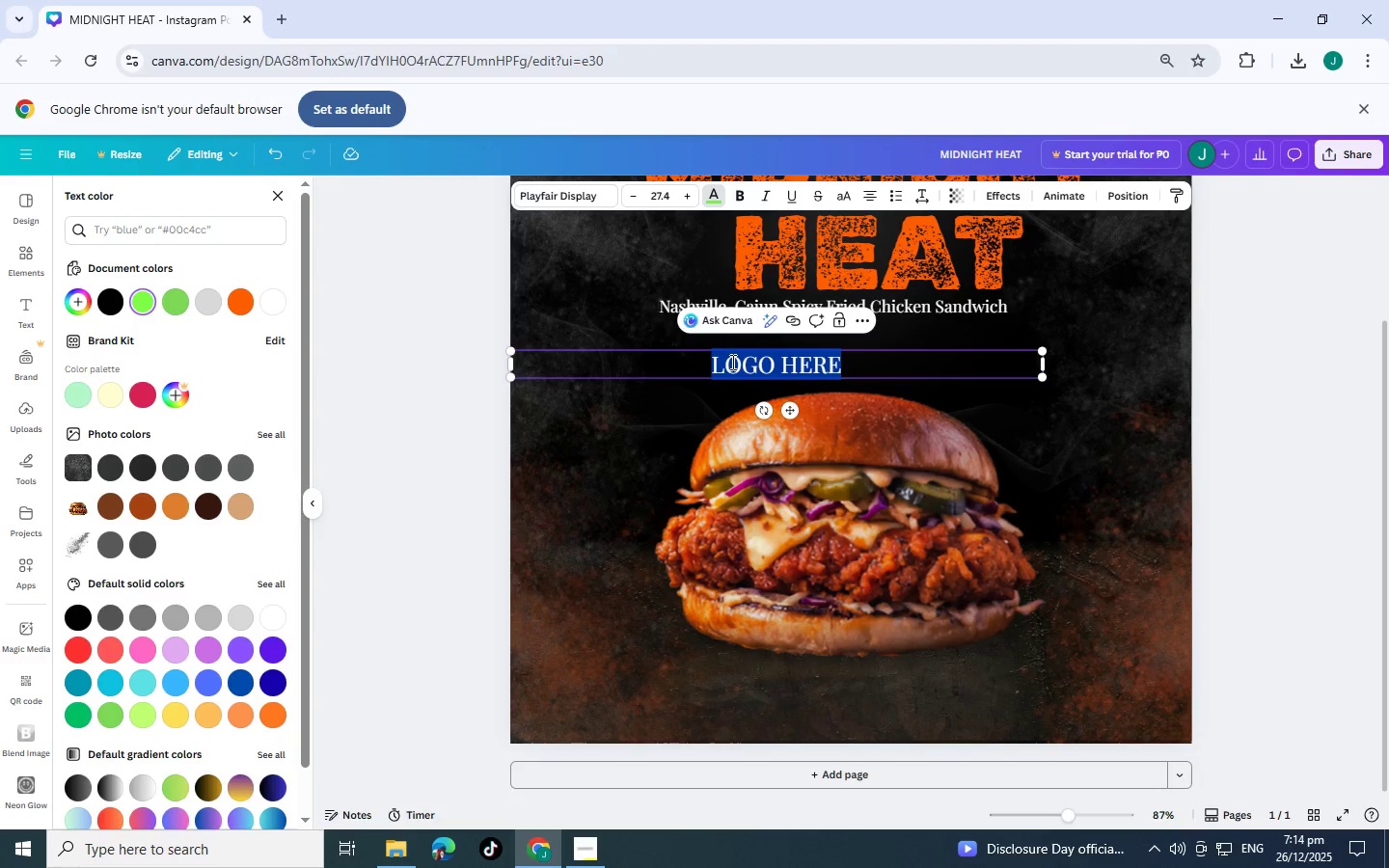 
hold_key(key=ControlLeft, duration=1.5)
 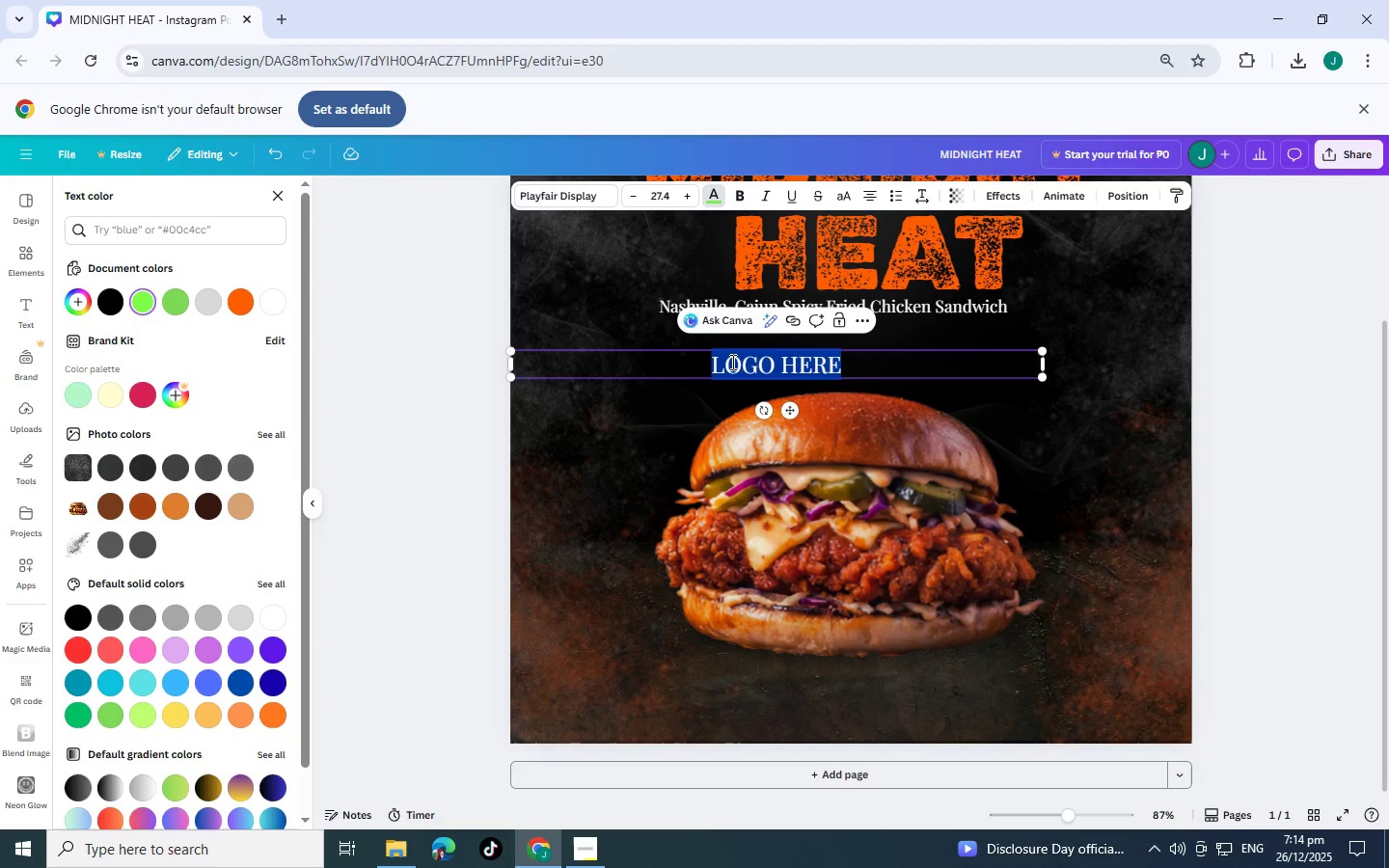 
hold_key(key=ControlLeft, duration=1.52)
 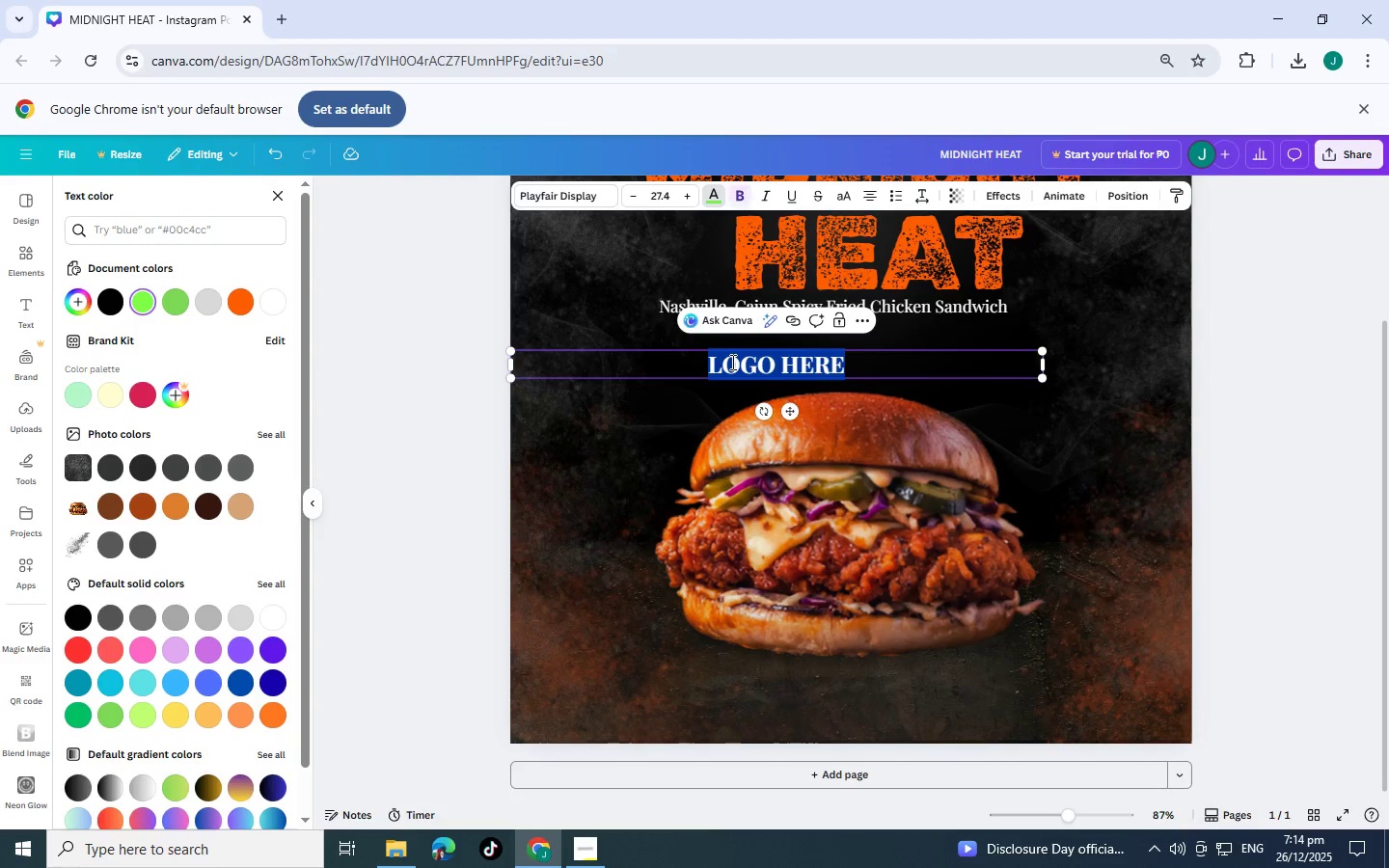 
key(Control+B)
 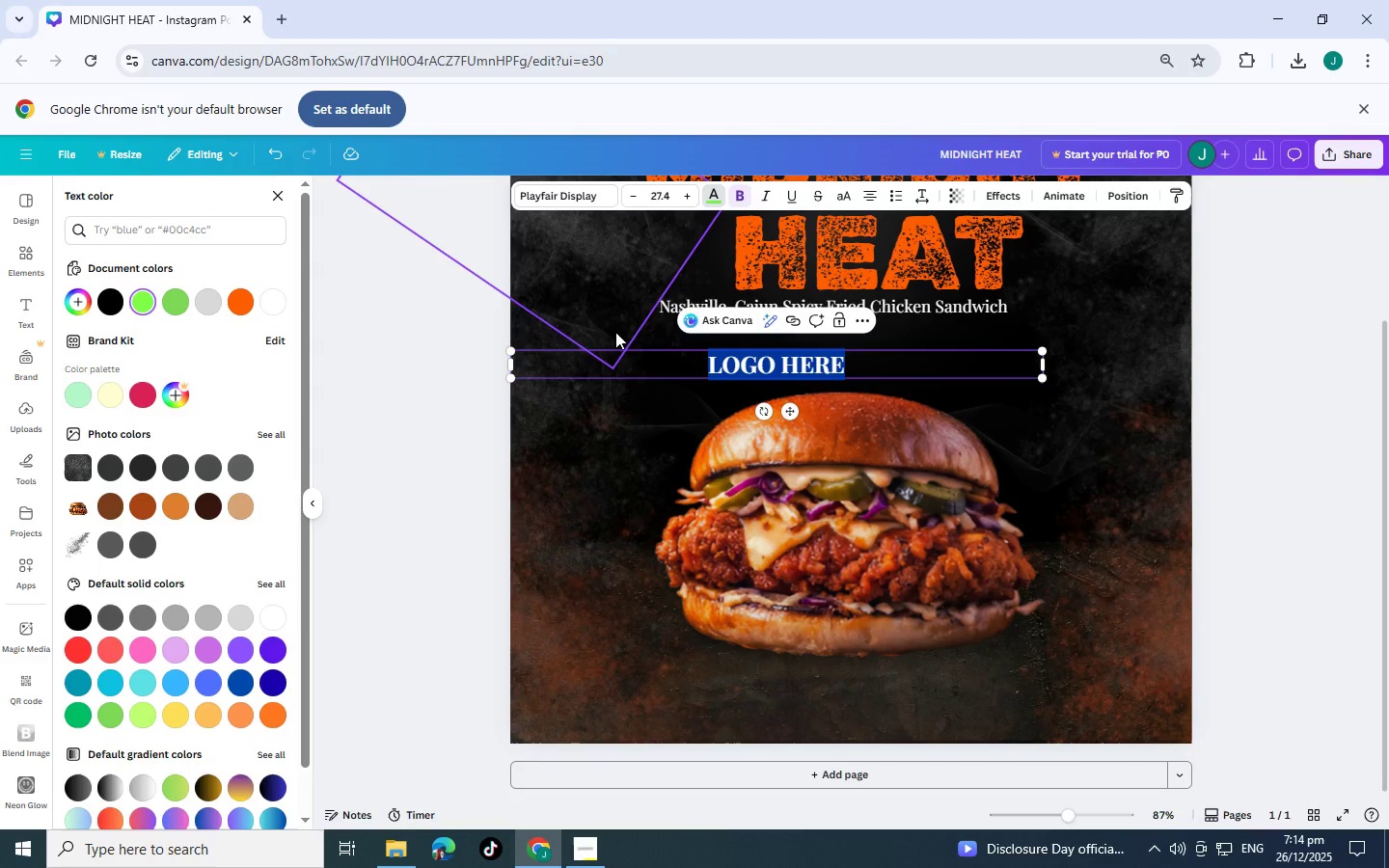 
left_click([855, 353])
 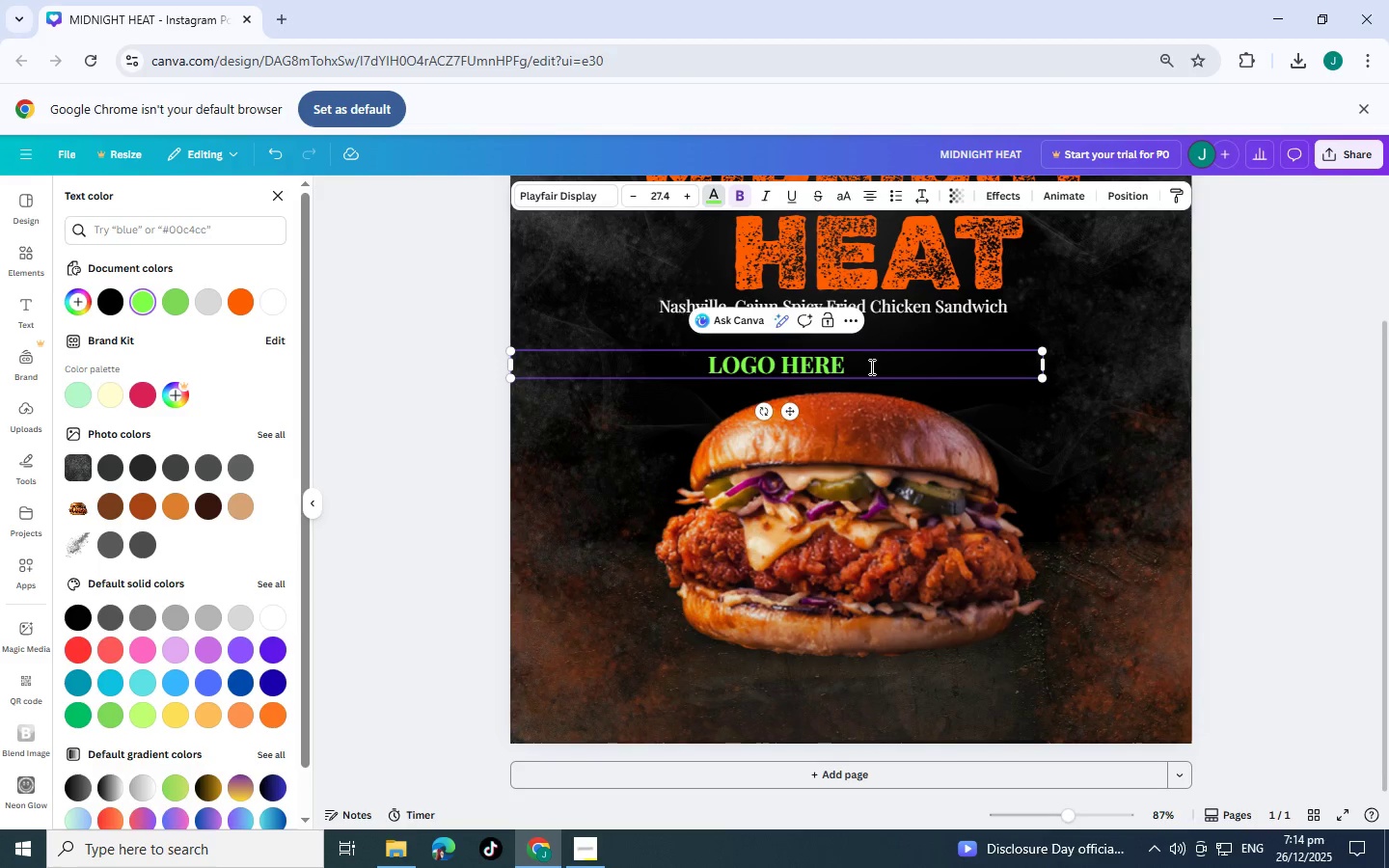 
left_click_drag(start_coordinate=[860, 366], to_coordinate=[667, 356])
 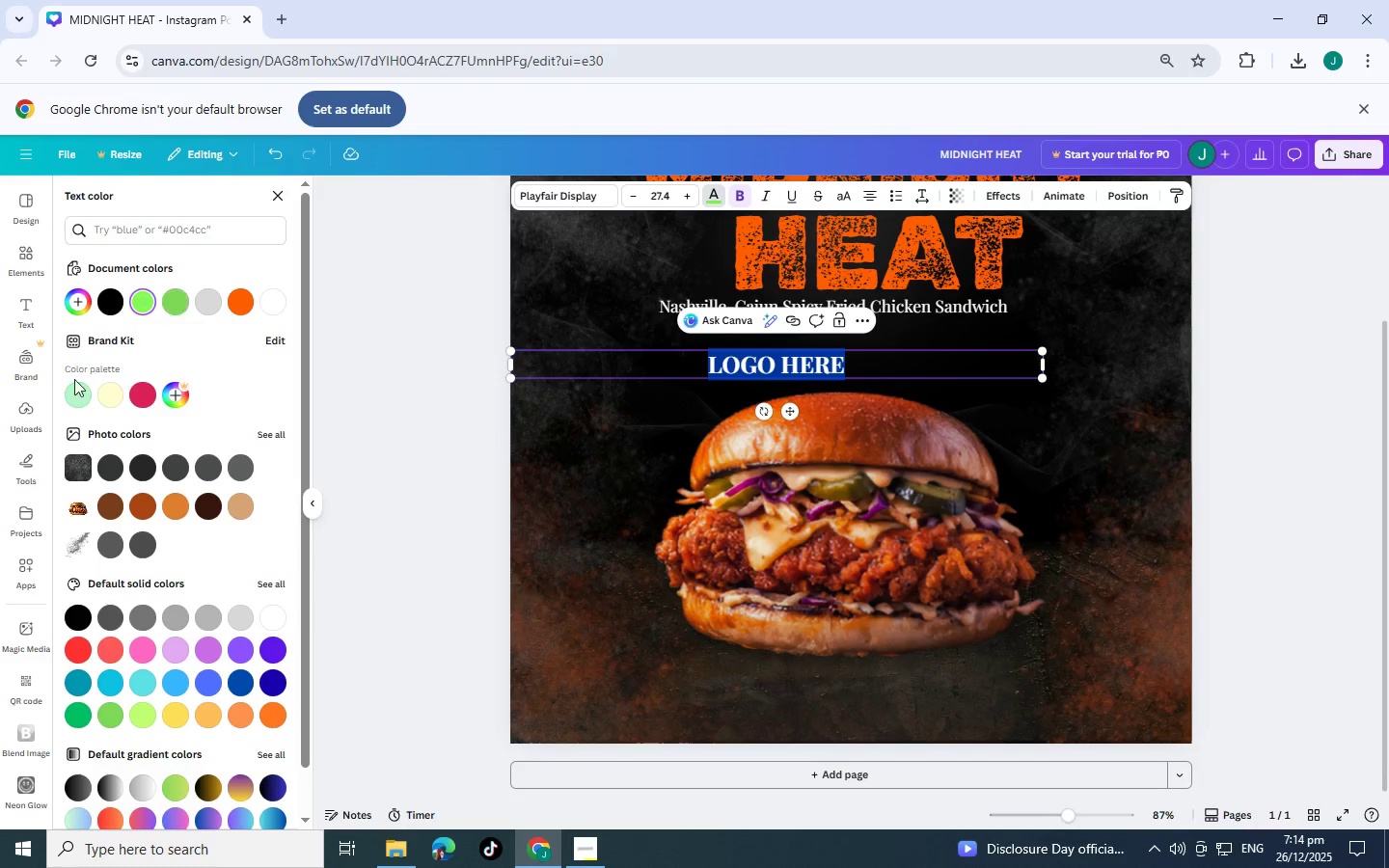 
left_click([72, 400])
 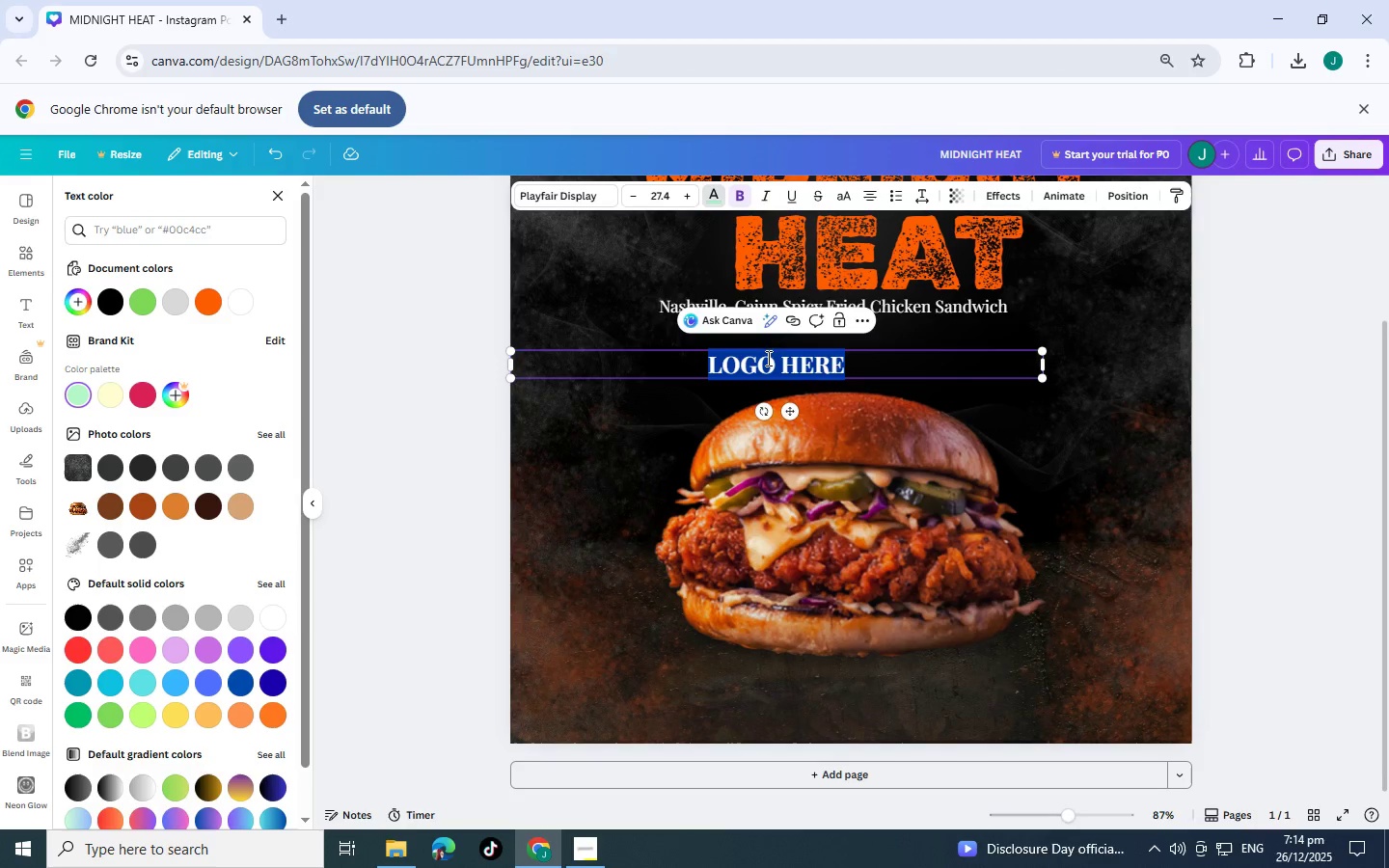 
left_click([671, 288])
 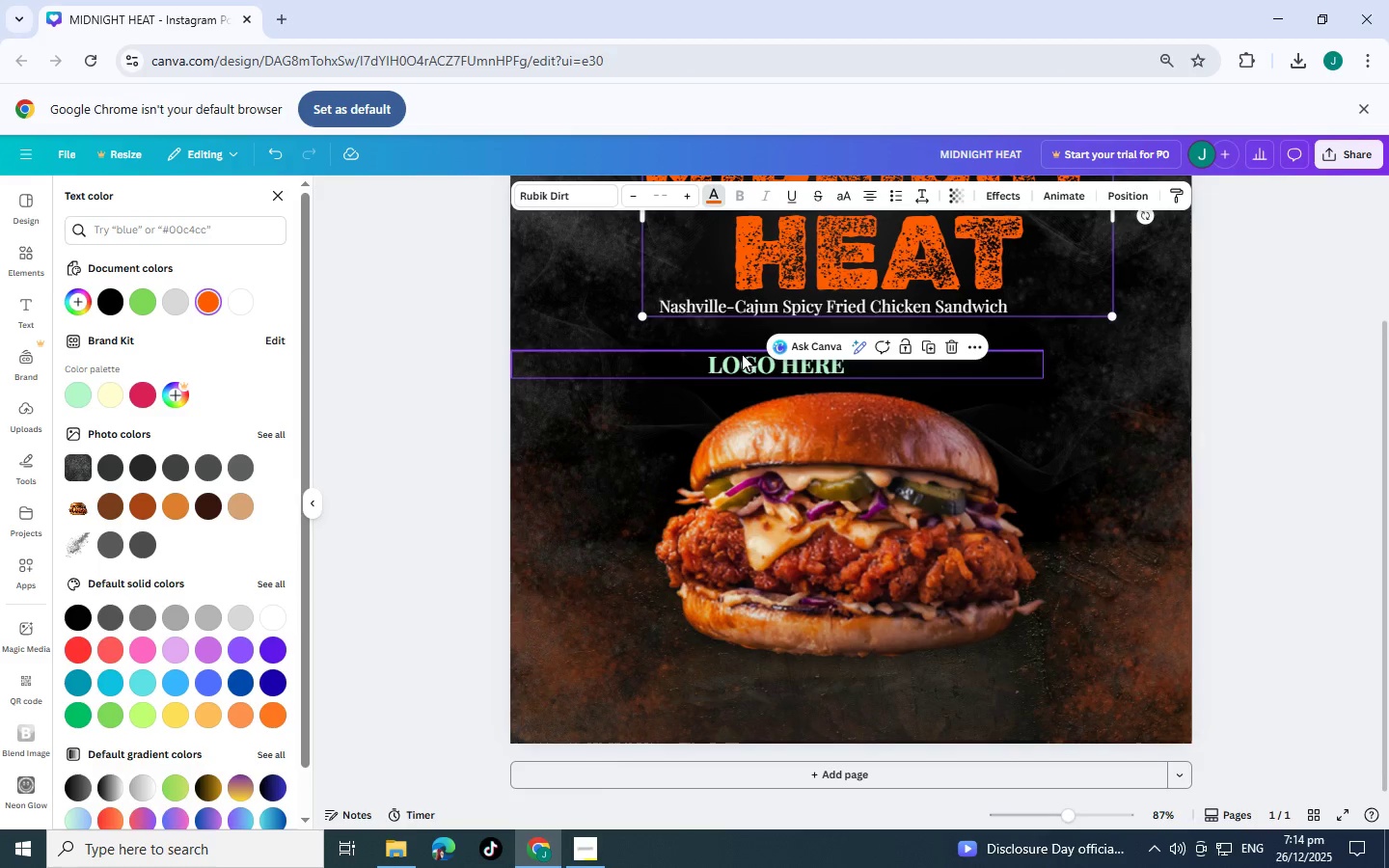 
double_click([742, 354])
 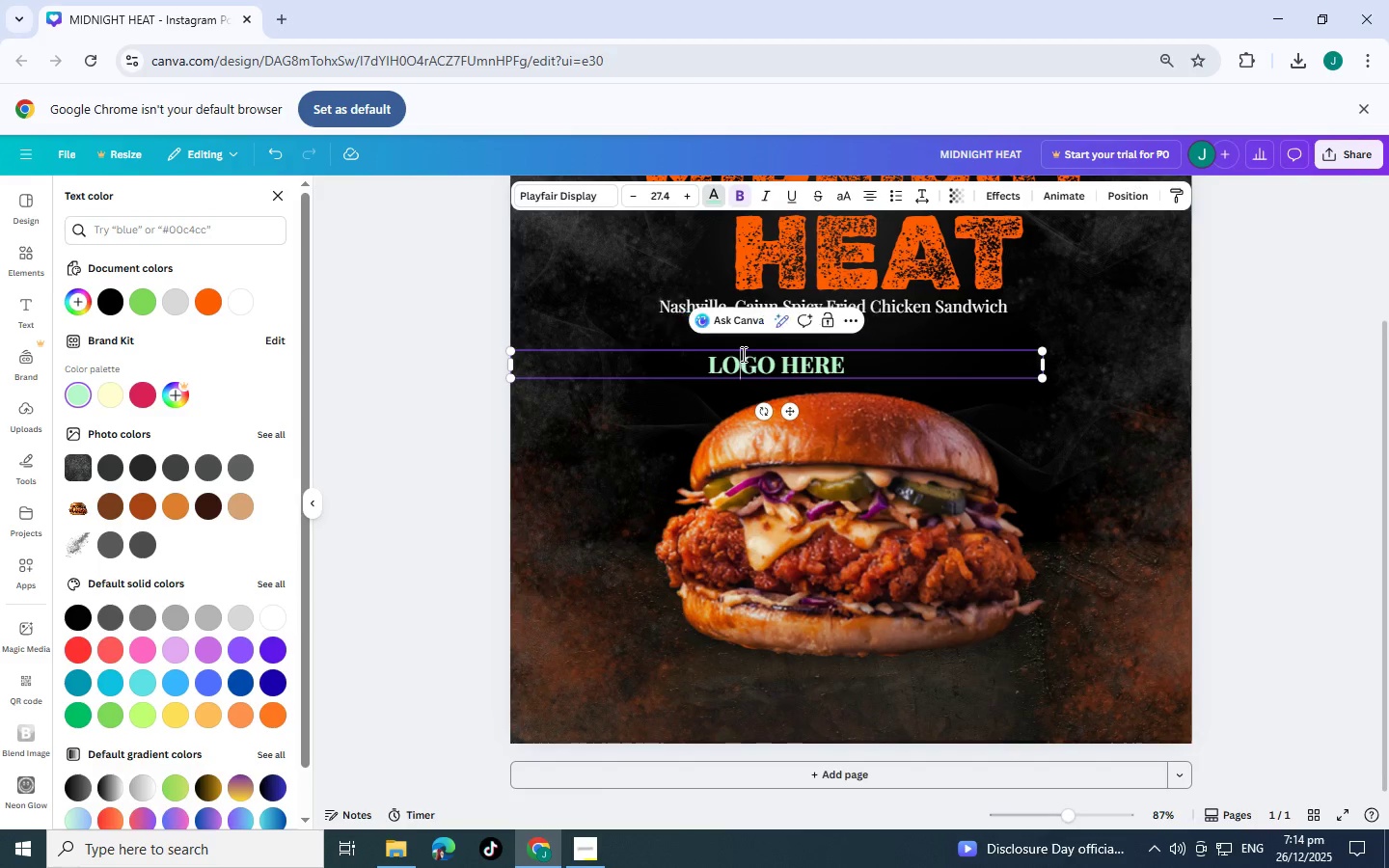 
triple_click([742, 354])
 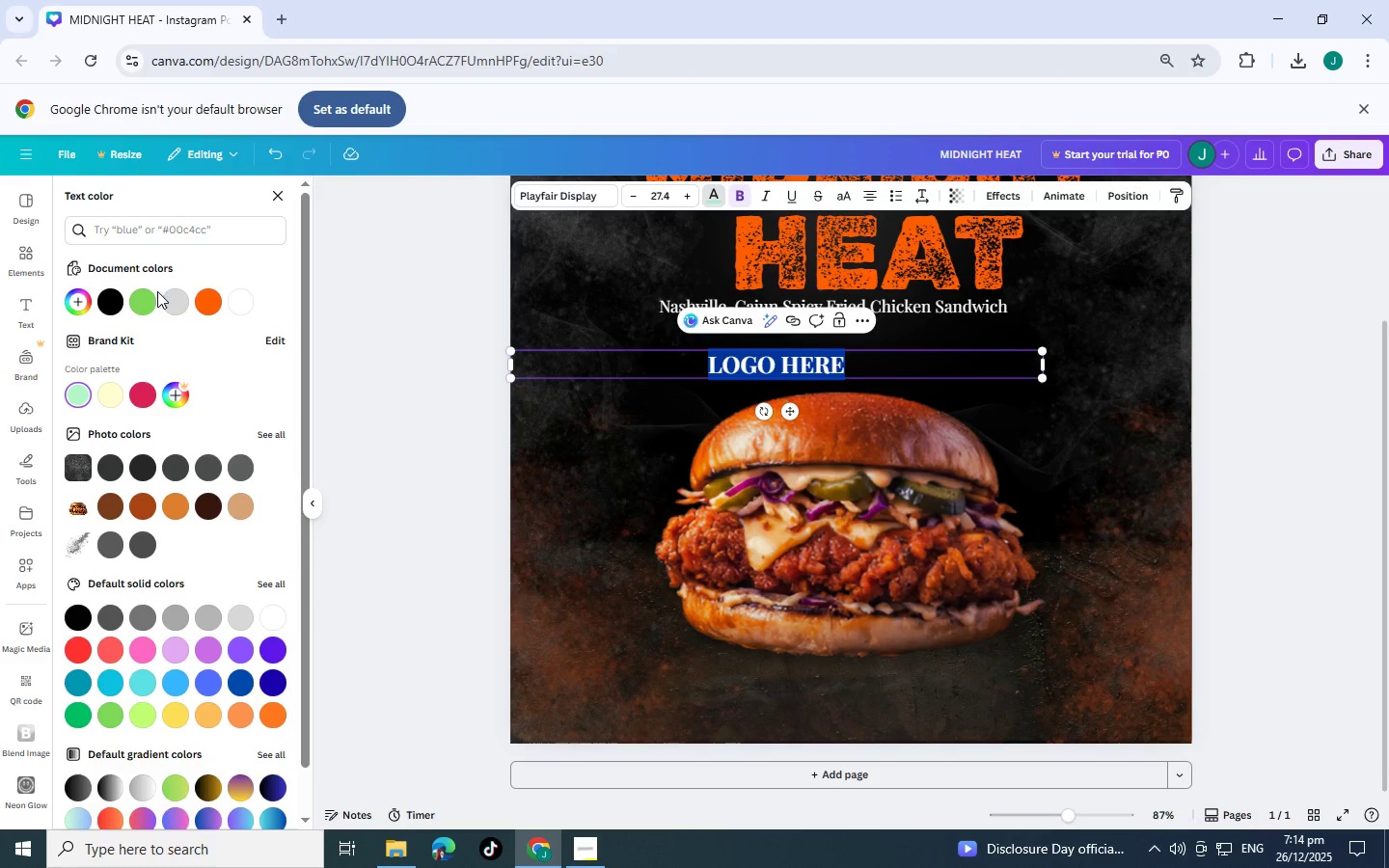 
left_click([145, 293])
 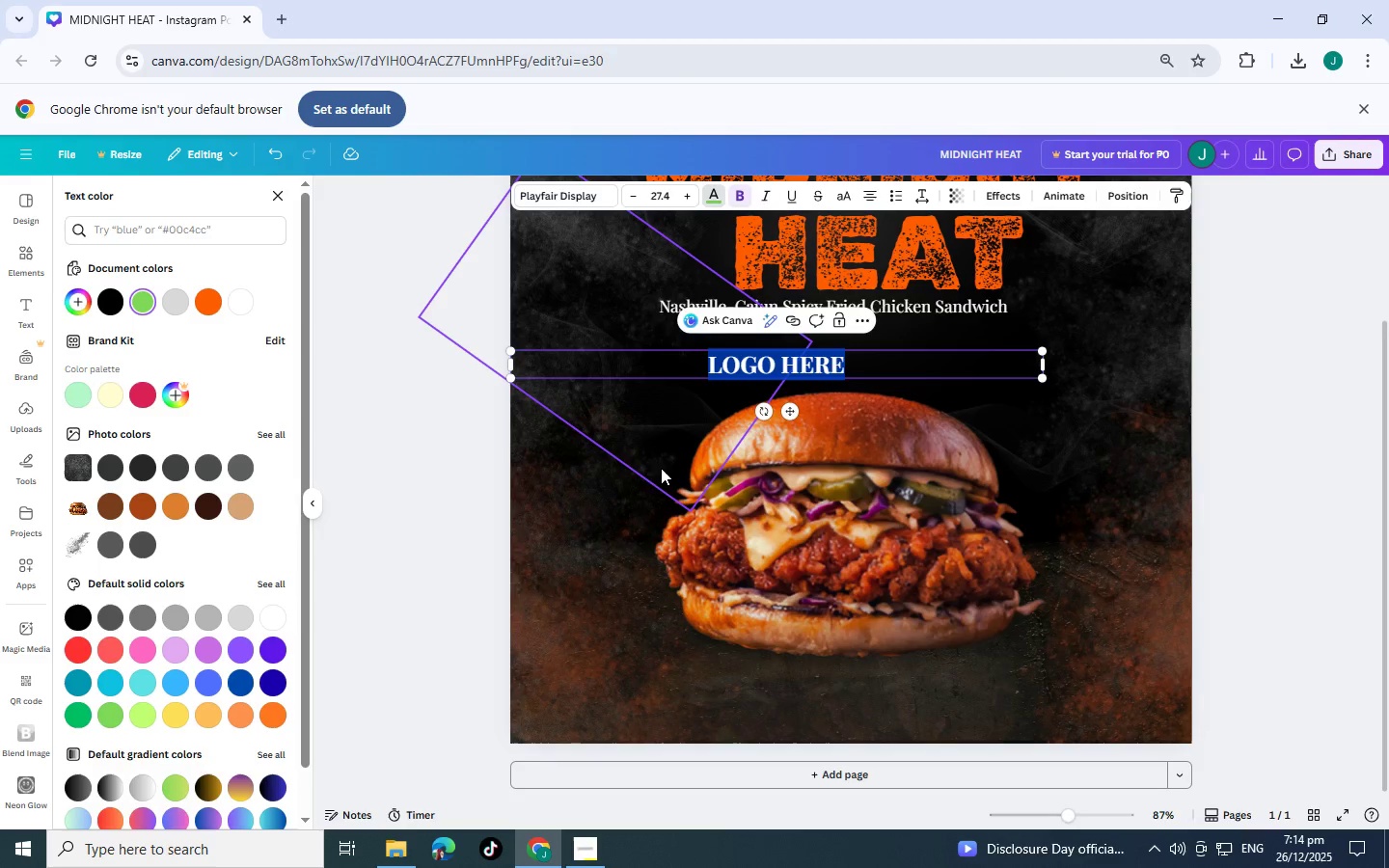 
left_click([664, 468])
 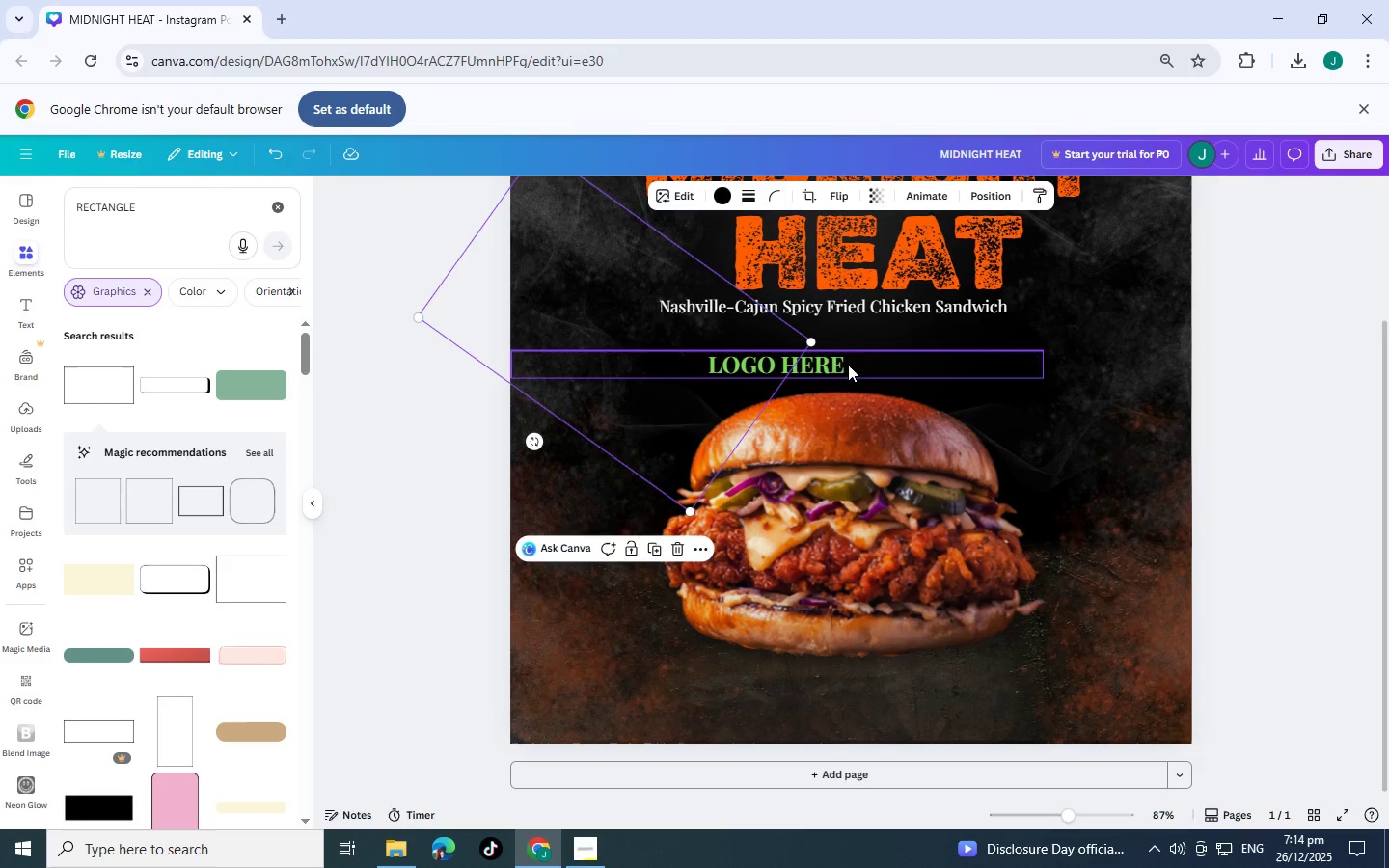 
left_click([838, 361])
 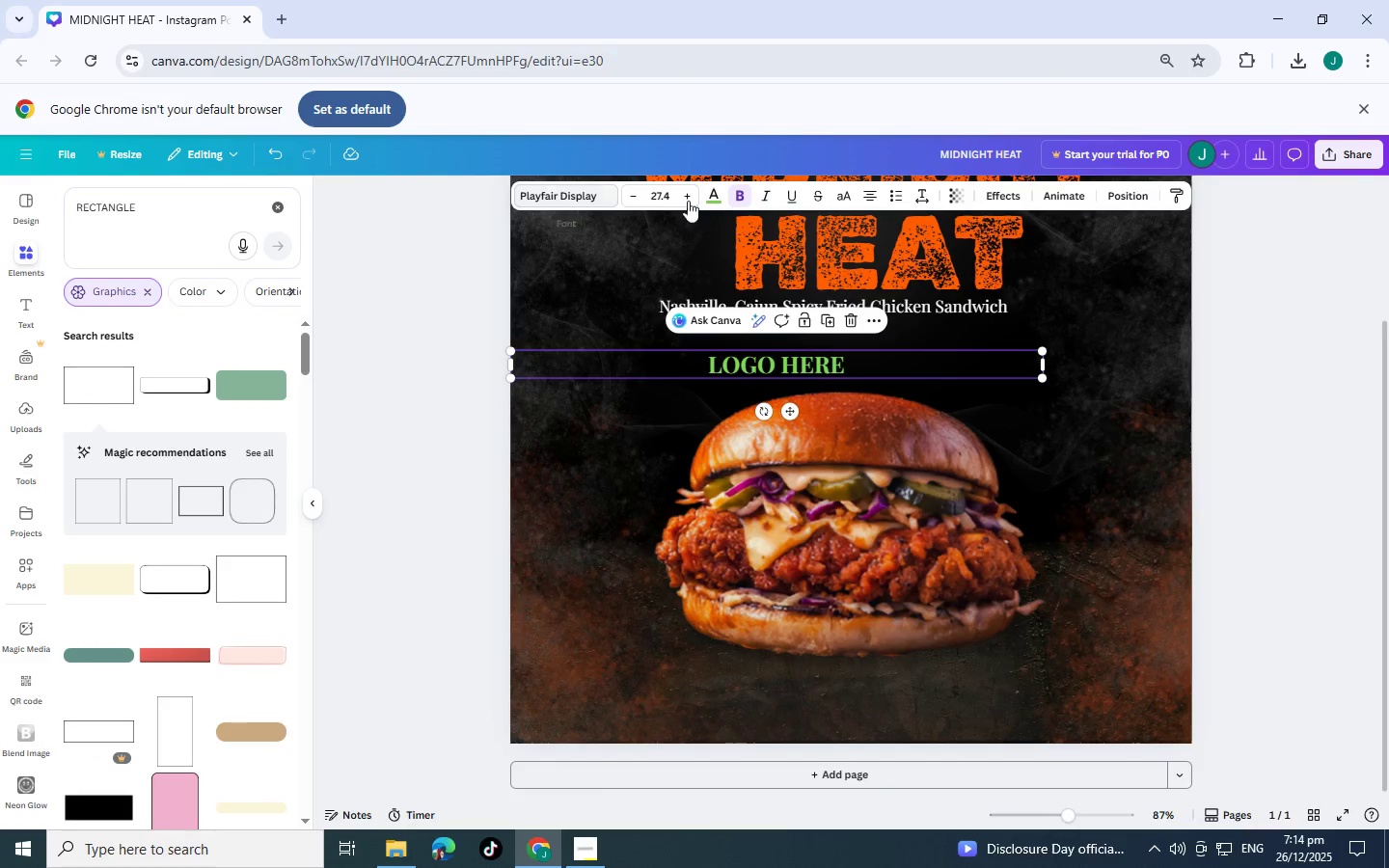 
double_click([710, 193])
 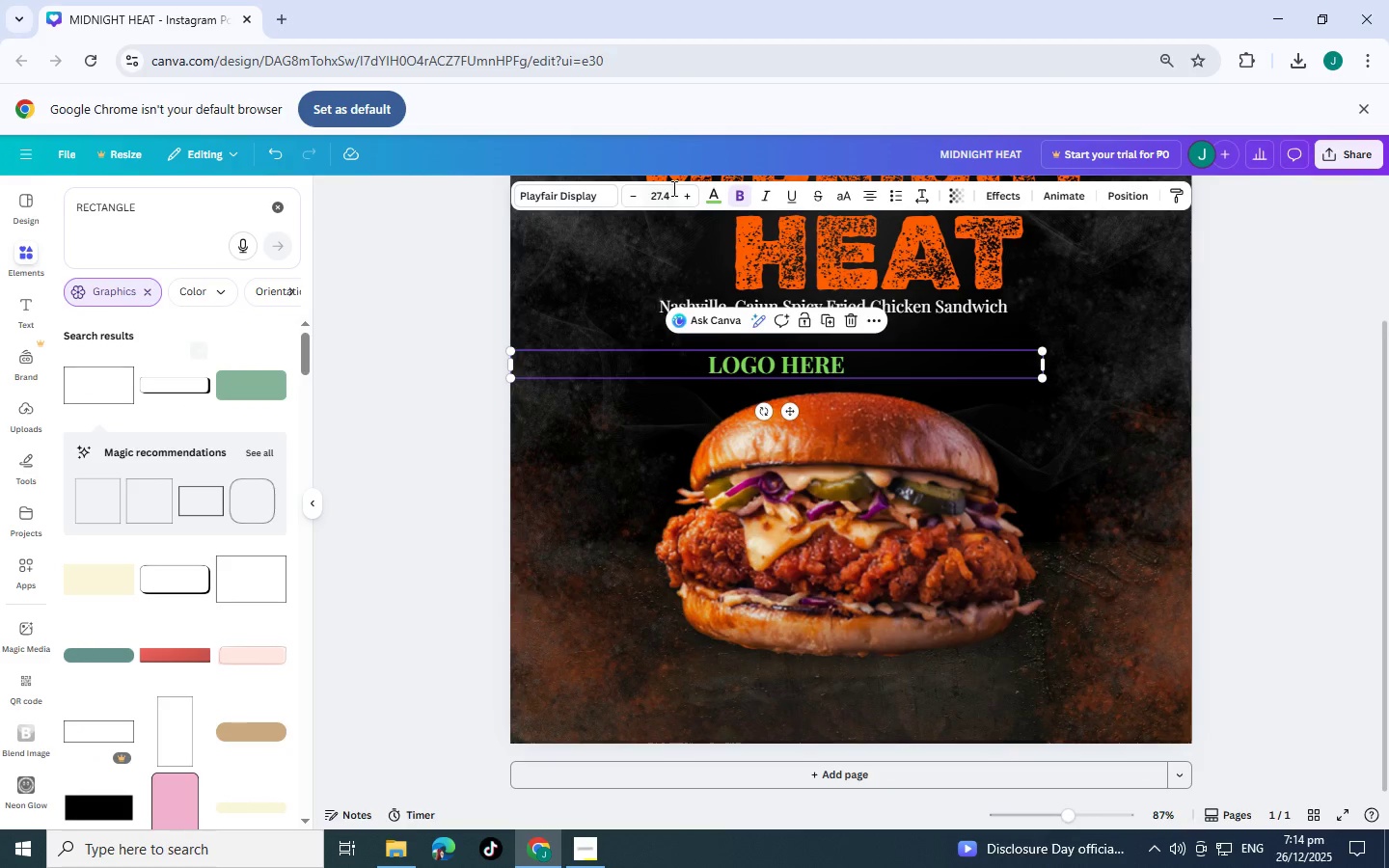 
left_click([708, 194])
 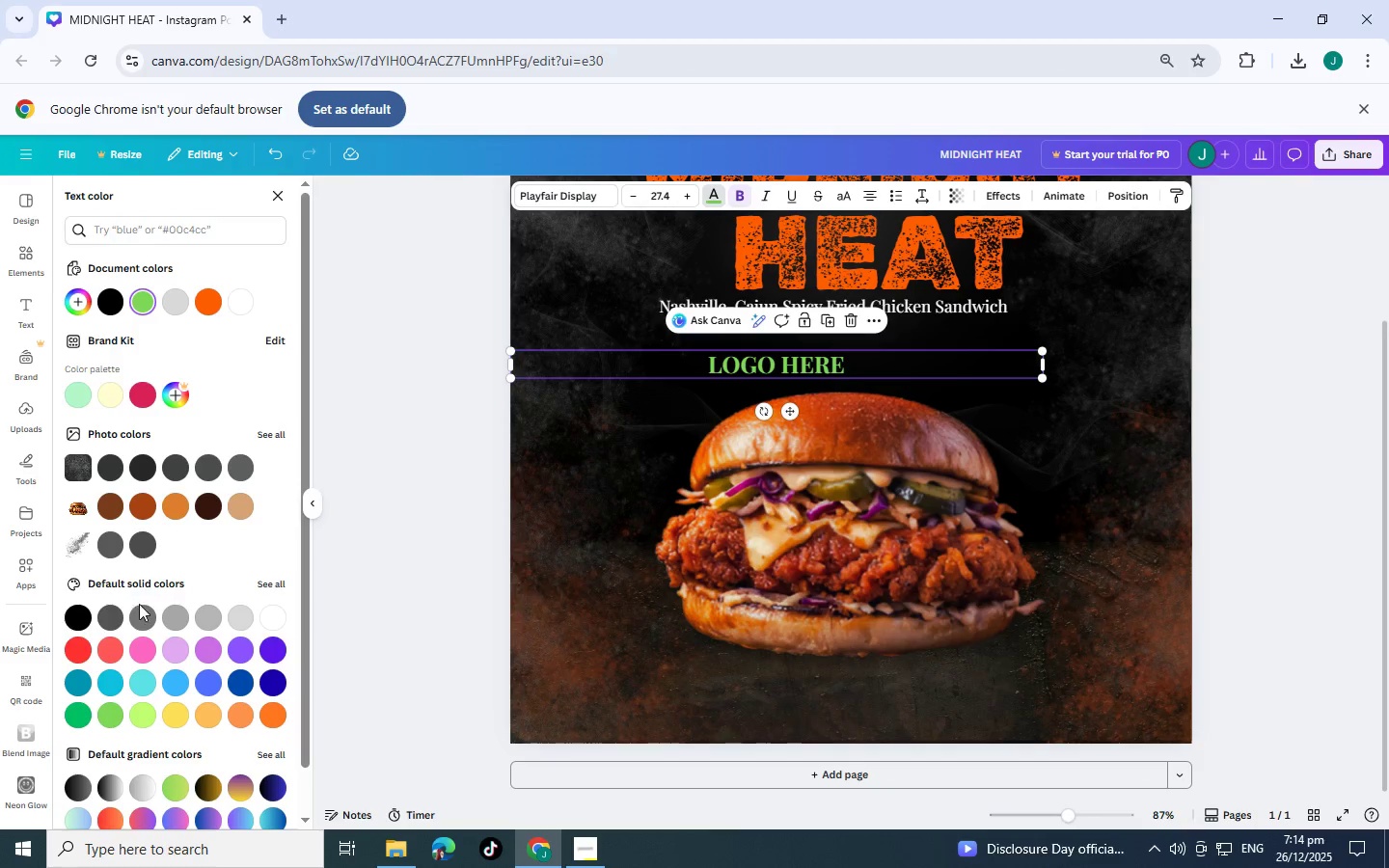 
scroll: coordinate [153, 703], scroll_direction: down, amount: 2.0
 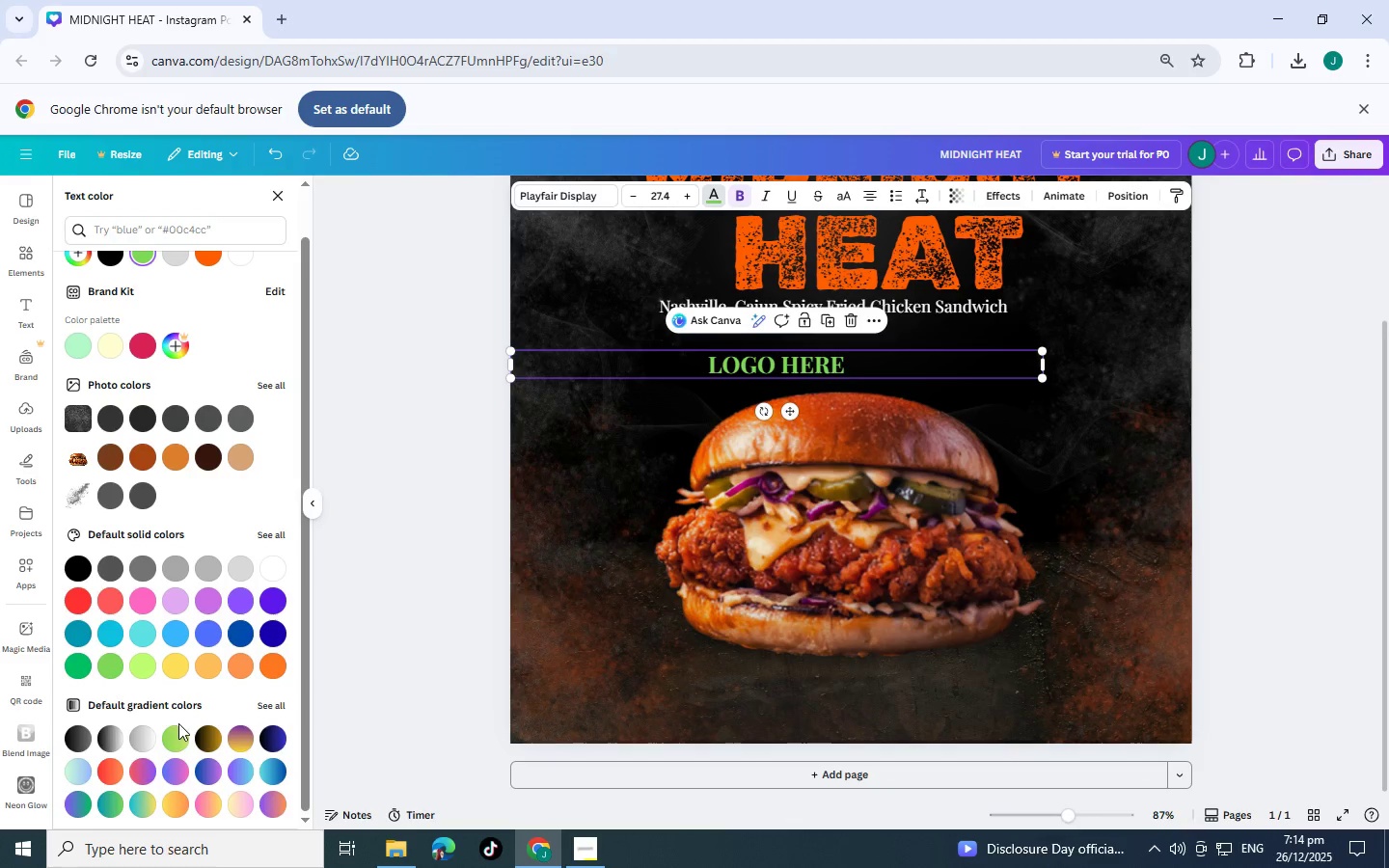 
left_click([177, 730])
 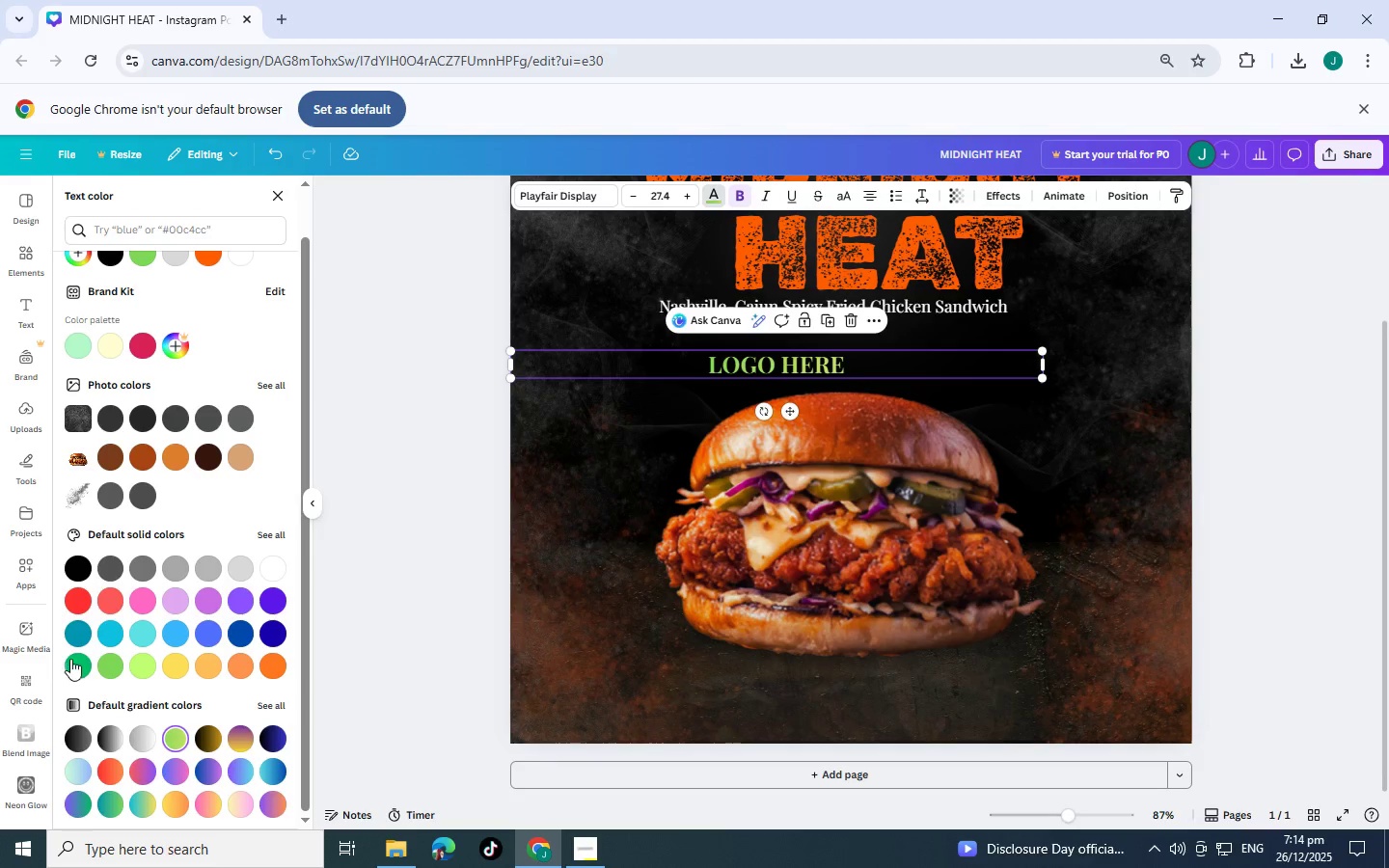 
left_click([86, 659])
 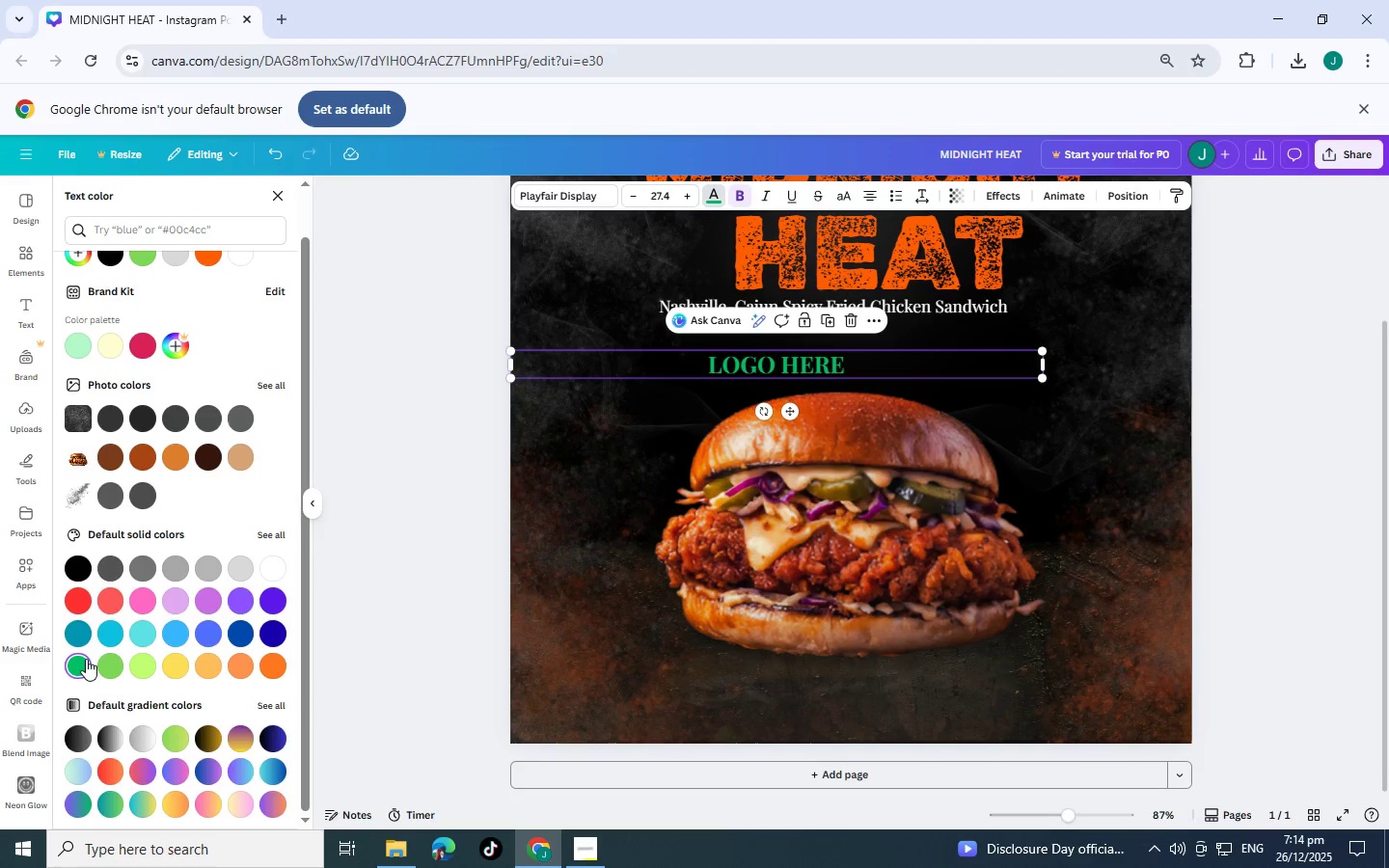 
mouse_move([115, 637])
 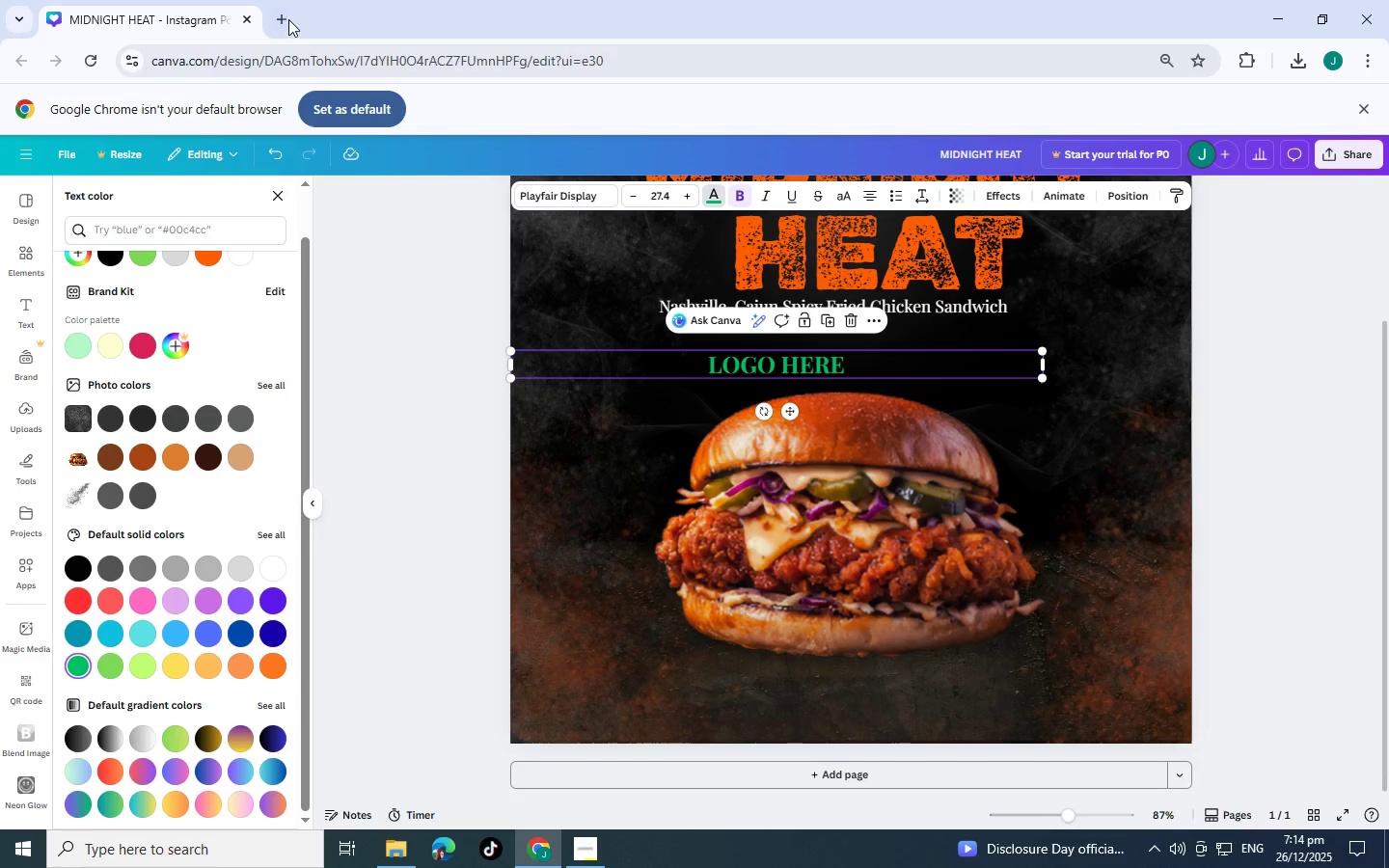 
left_click([288, 19])
 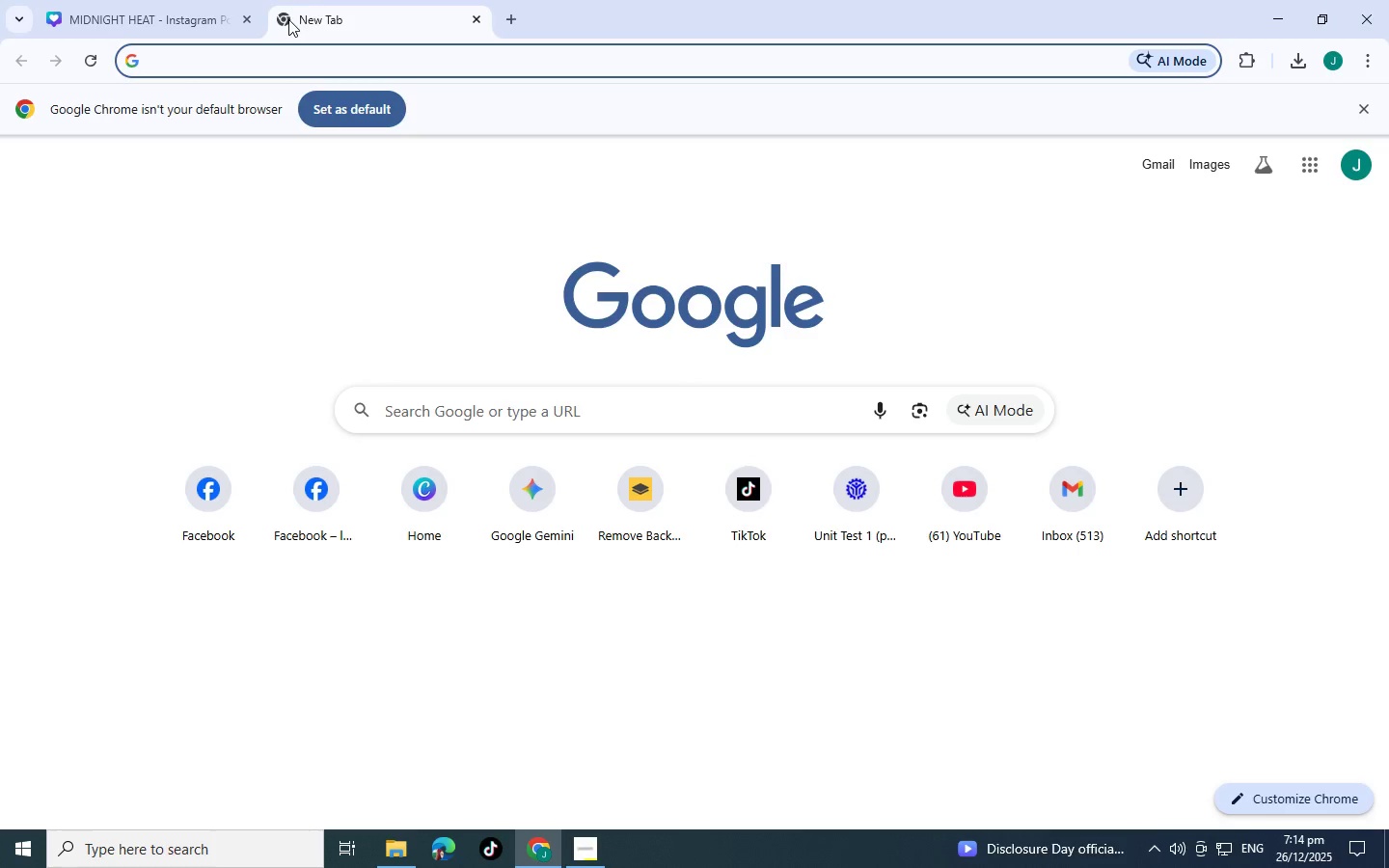 
type(NEON GREEN HEX)
 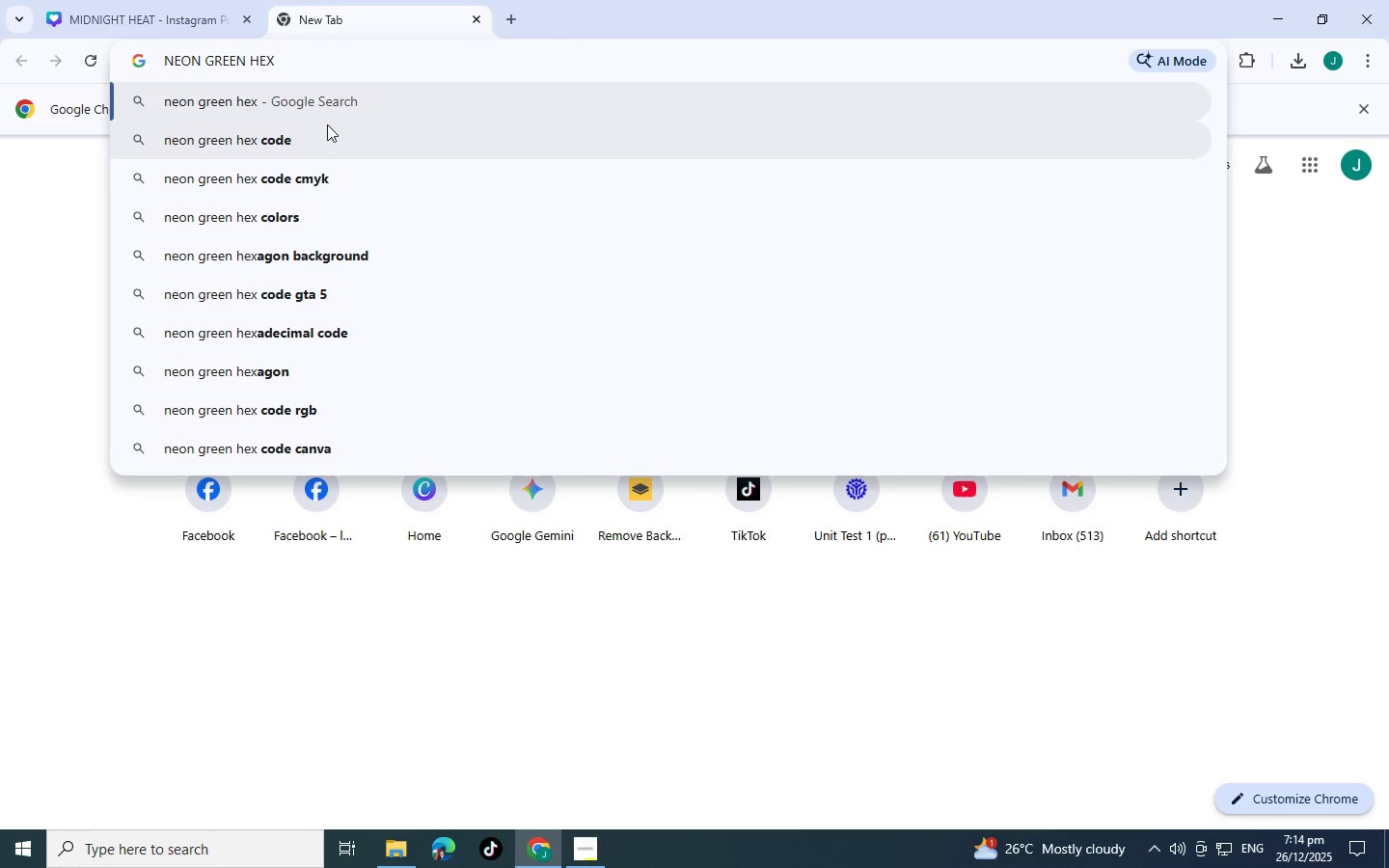 
left_click([327, 124])
 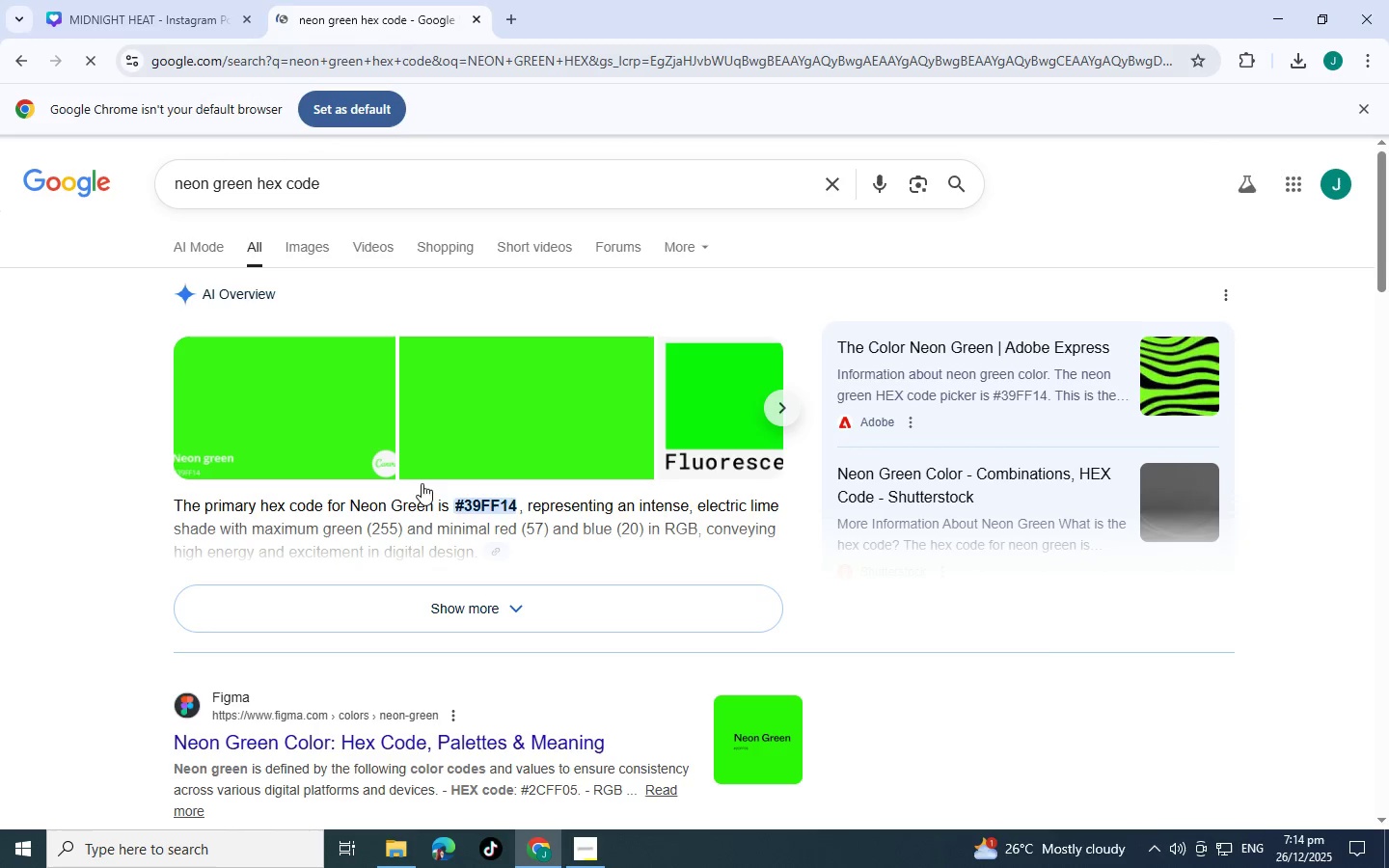 
left_click([489, 504])
 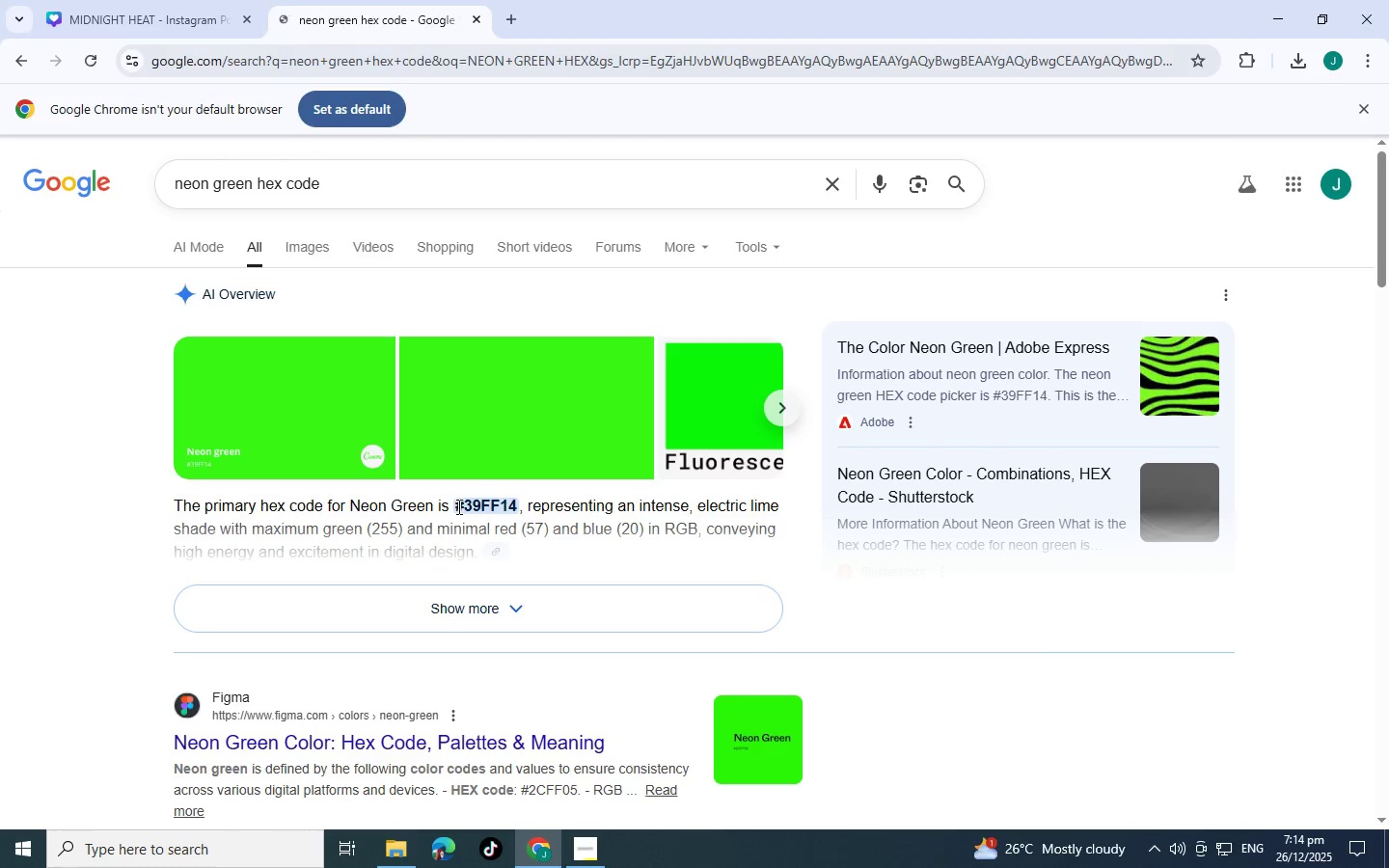 
left_click_drag(start_coordinate=[461, 506], to_coordinate=[519, 503])
 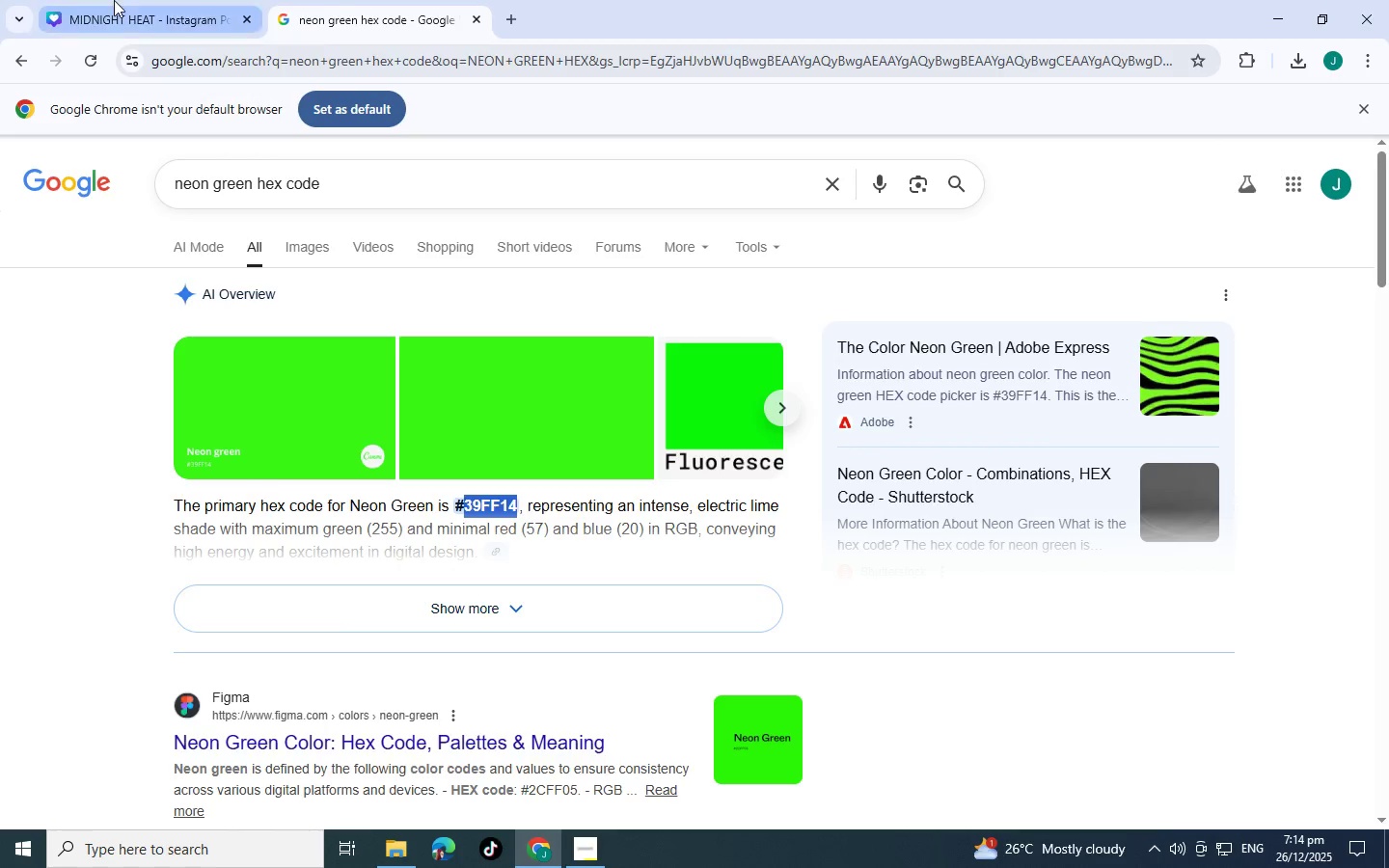 
key(Control+ControlLeft)
 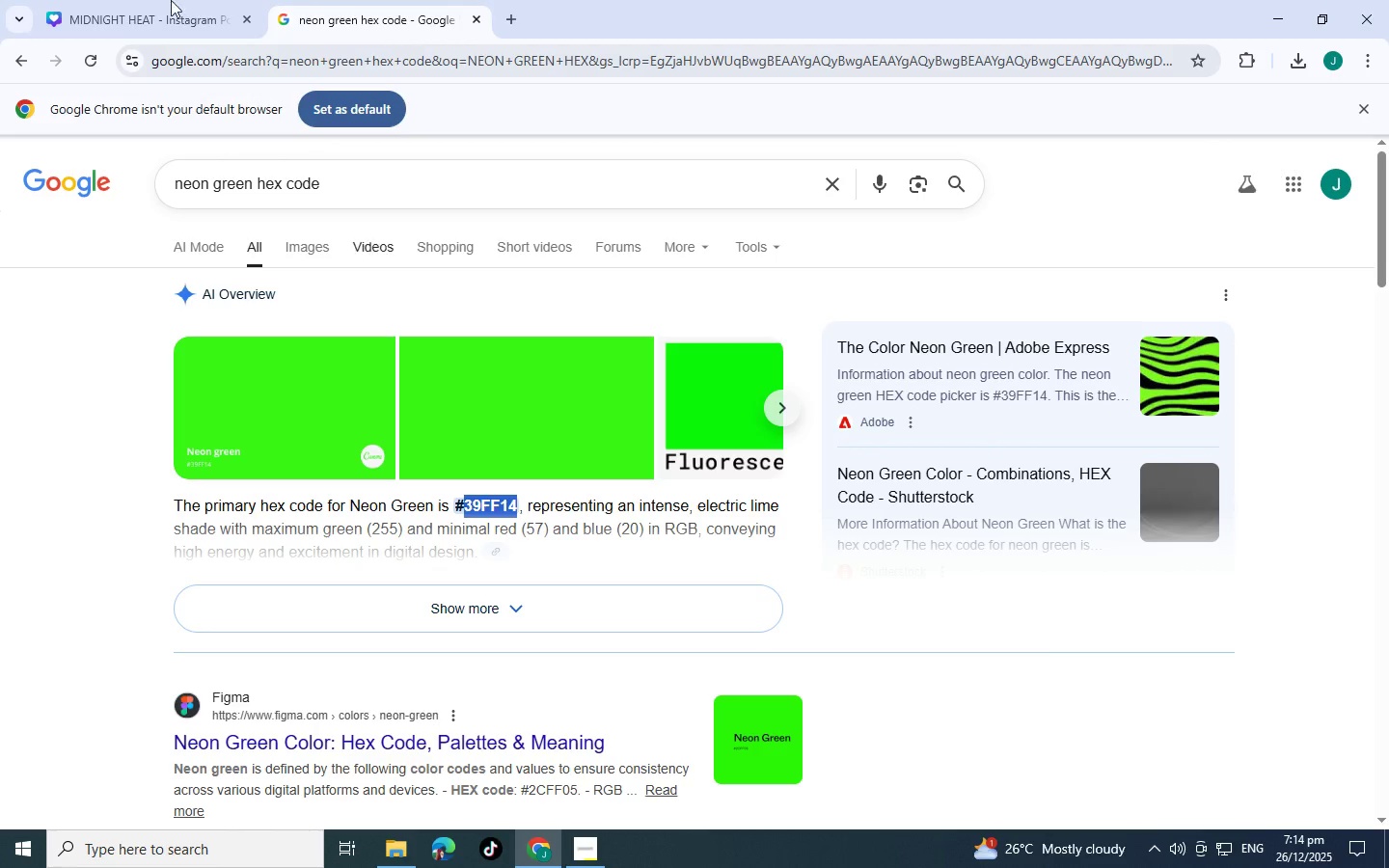 
key(Control+C)
 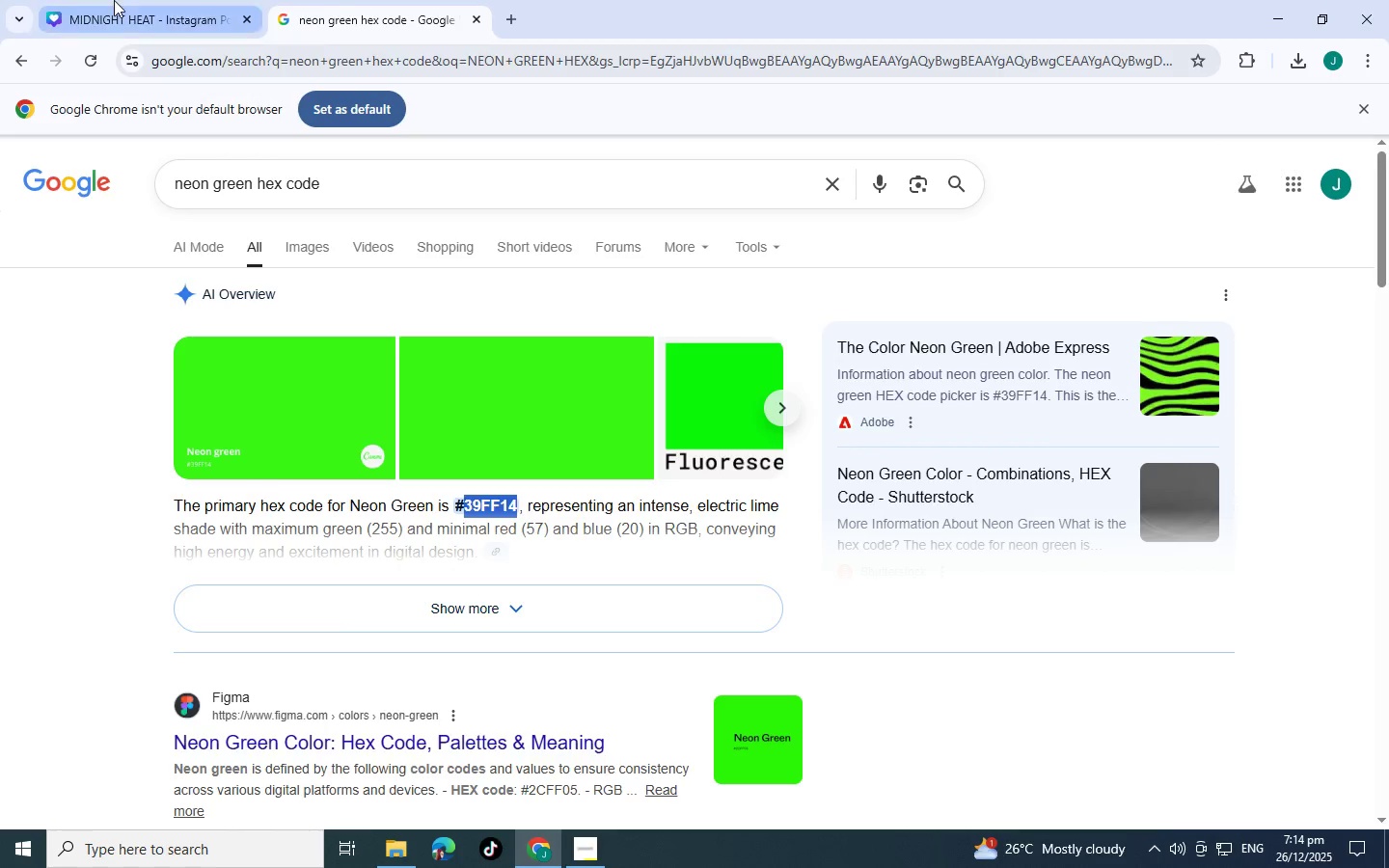 
left_click([114, 0])
 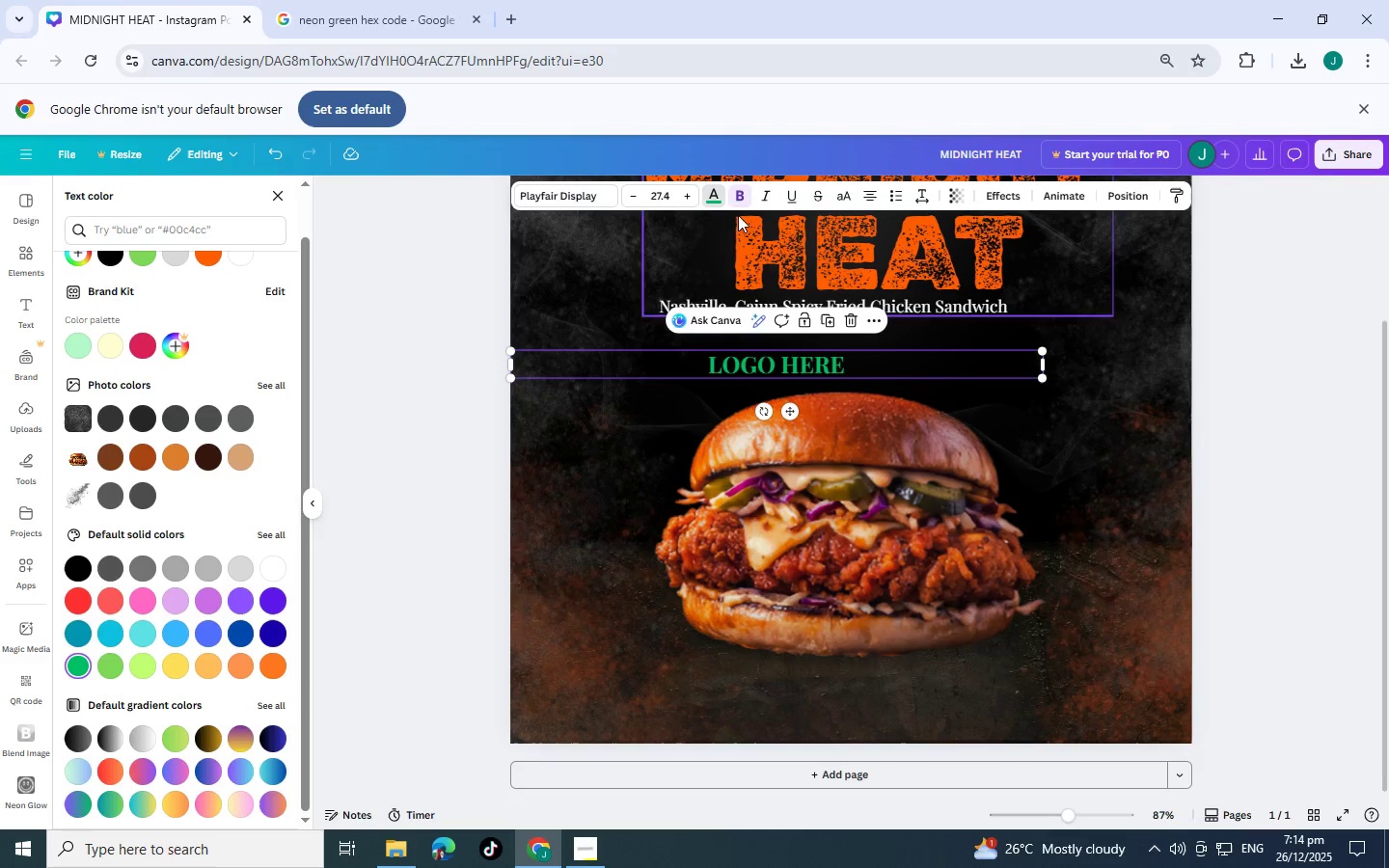 
left_click([707, 195])
 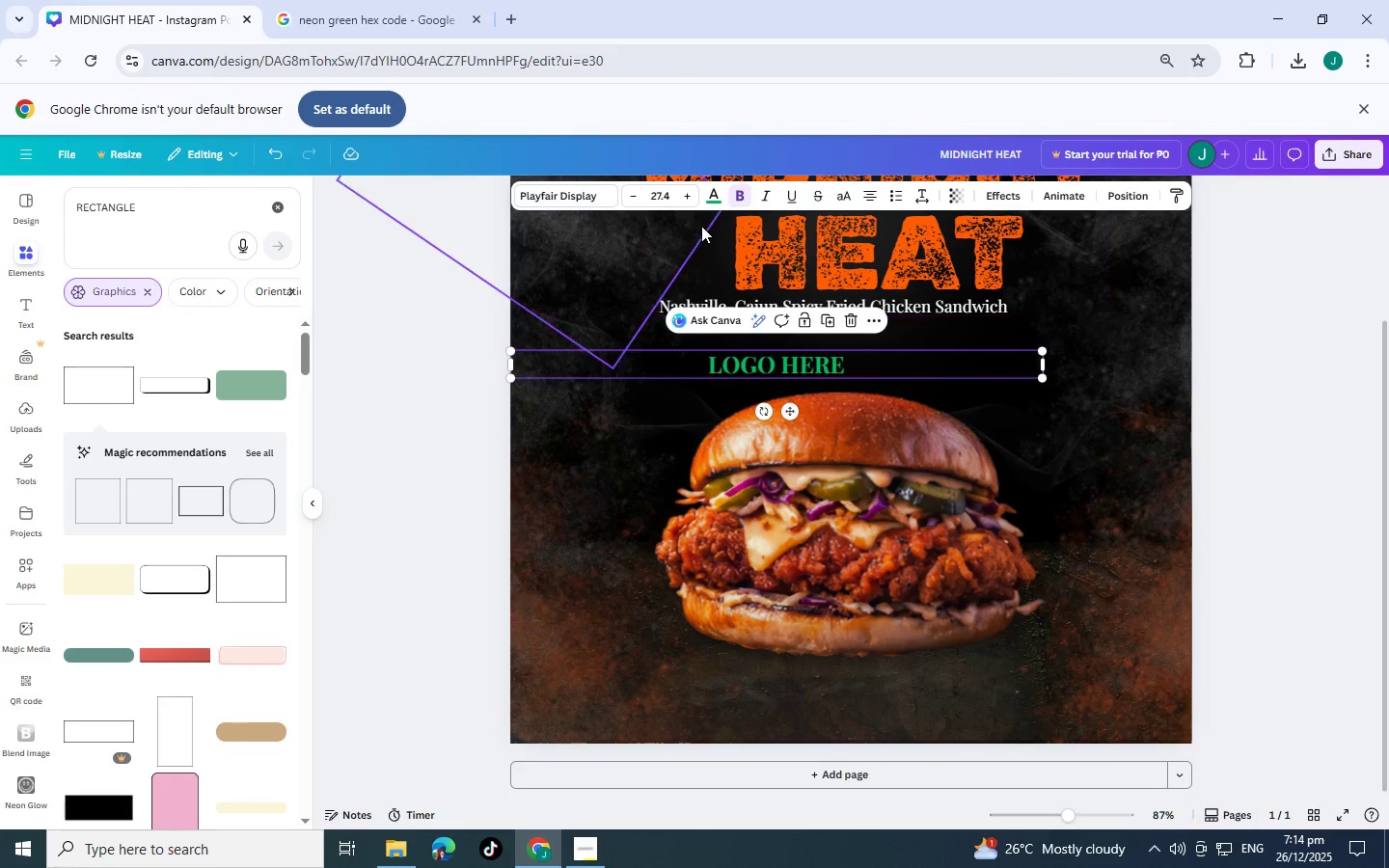 
left_click([710, 200])
 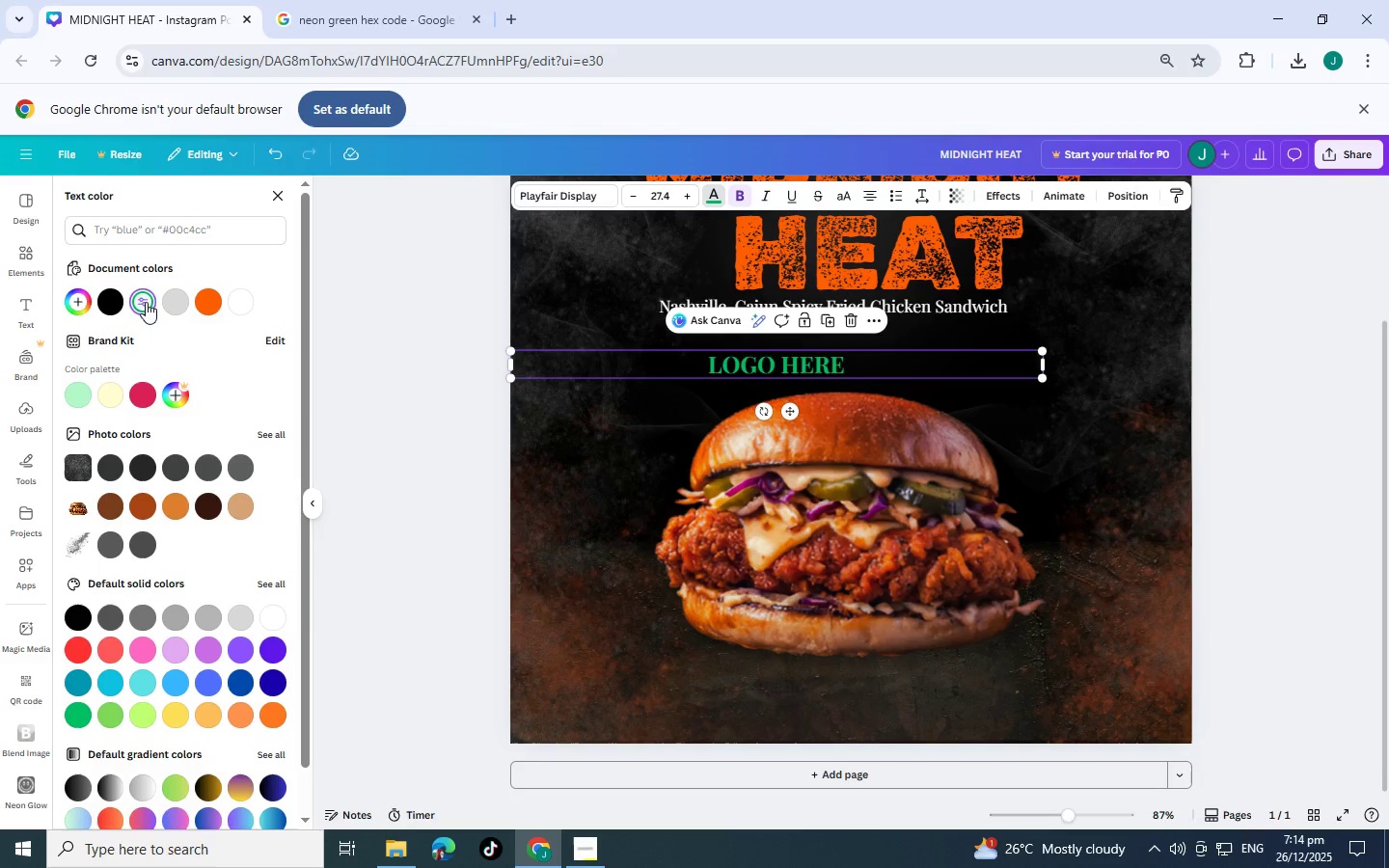 
double_click([139, 304])
 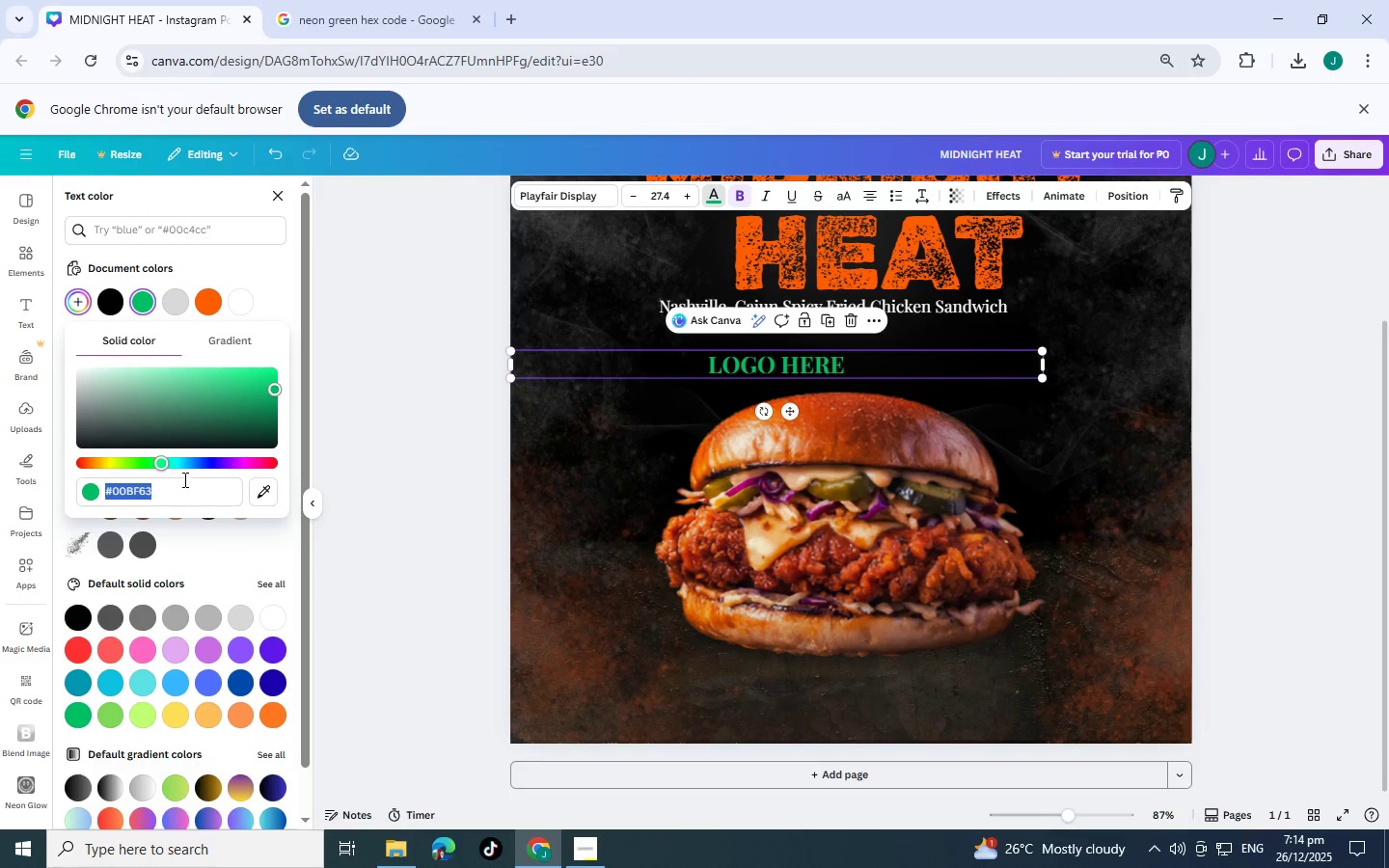 
double_click([184, 496])
 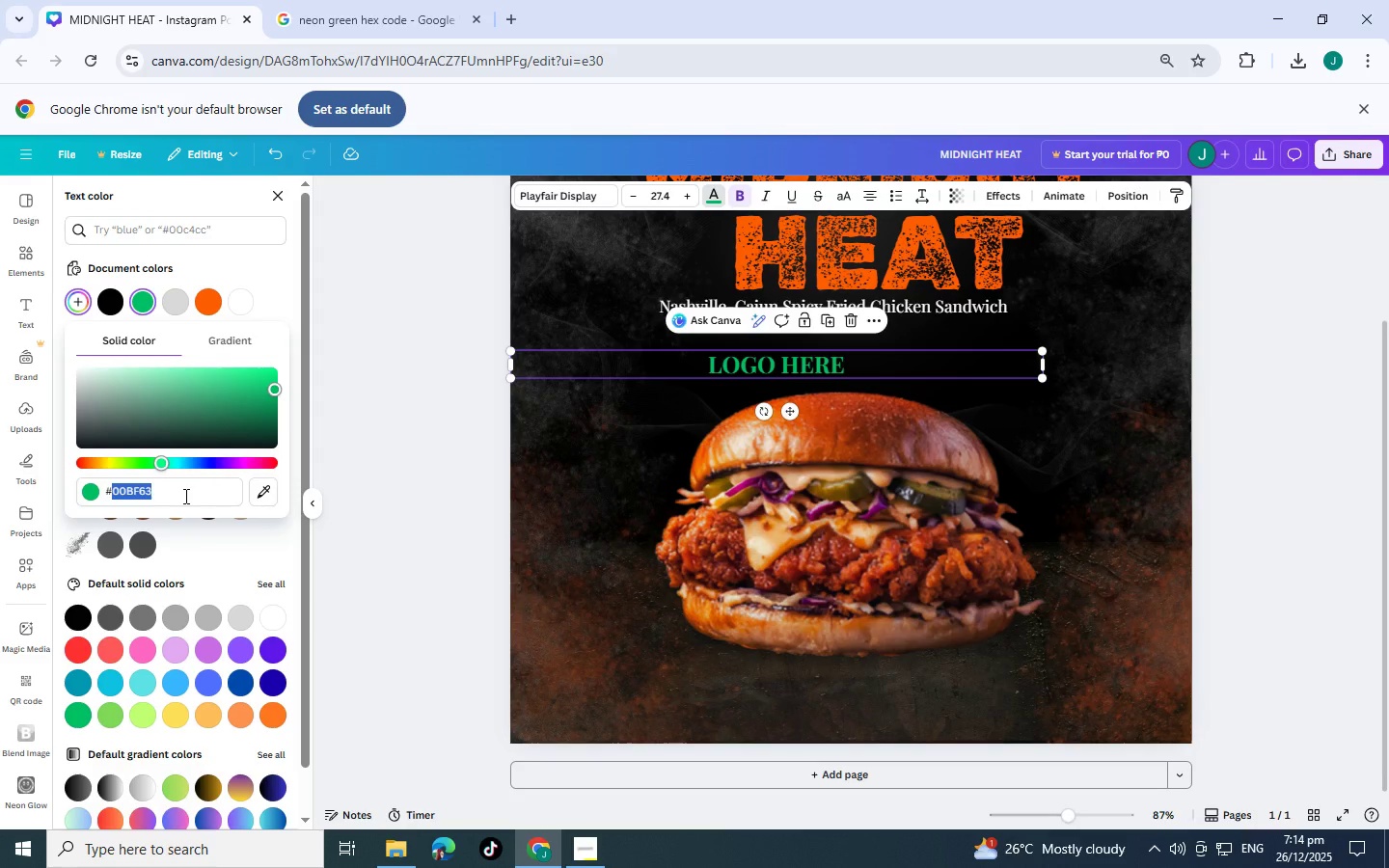 
key(Control+V)
 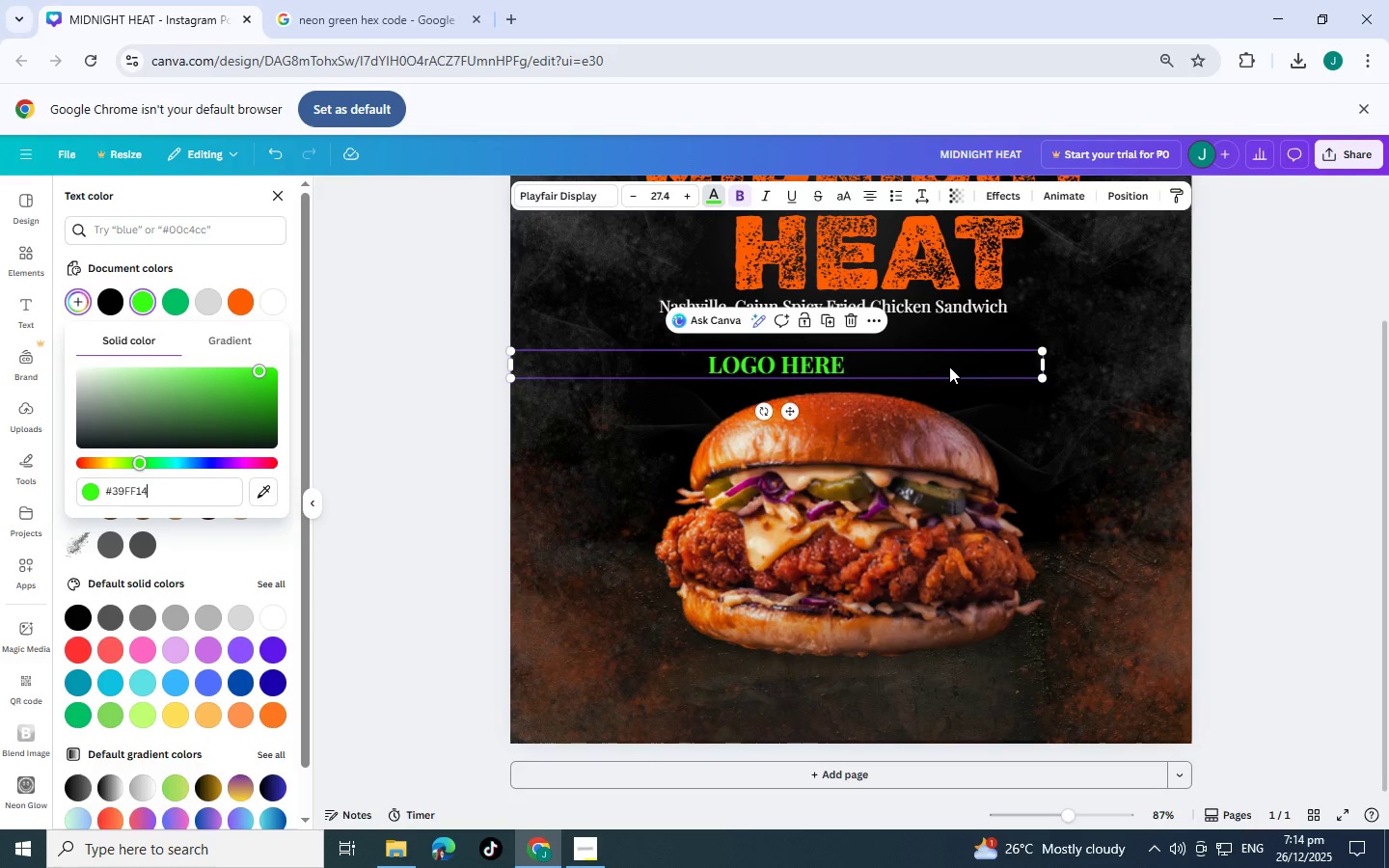 
left_click([949, 366])
 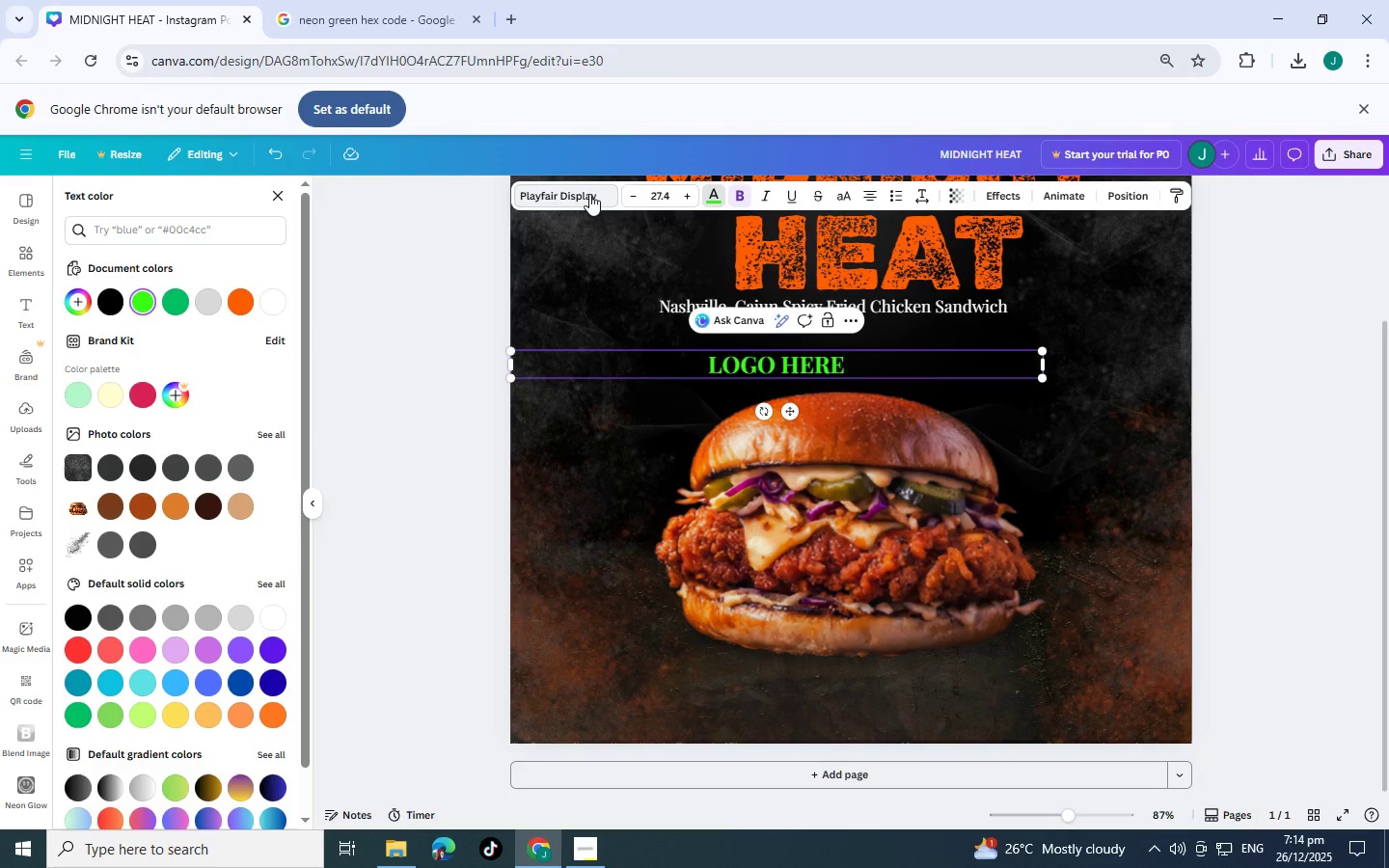 
left_click([711, 190])
 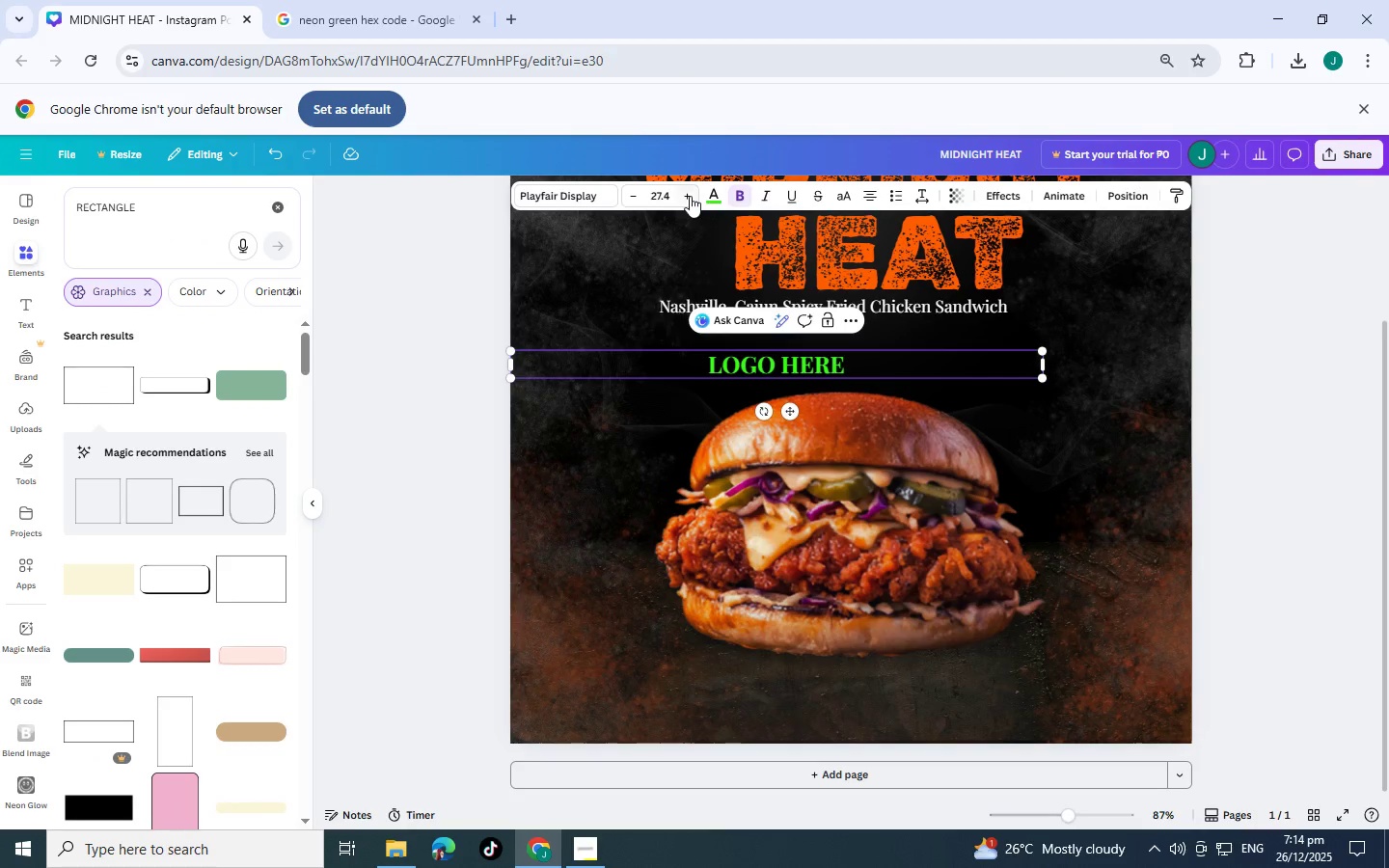 
left_click([597, 194])
 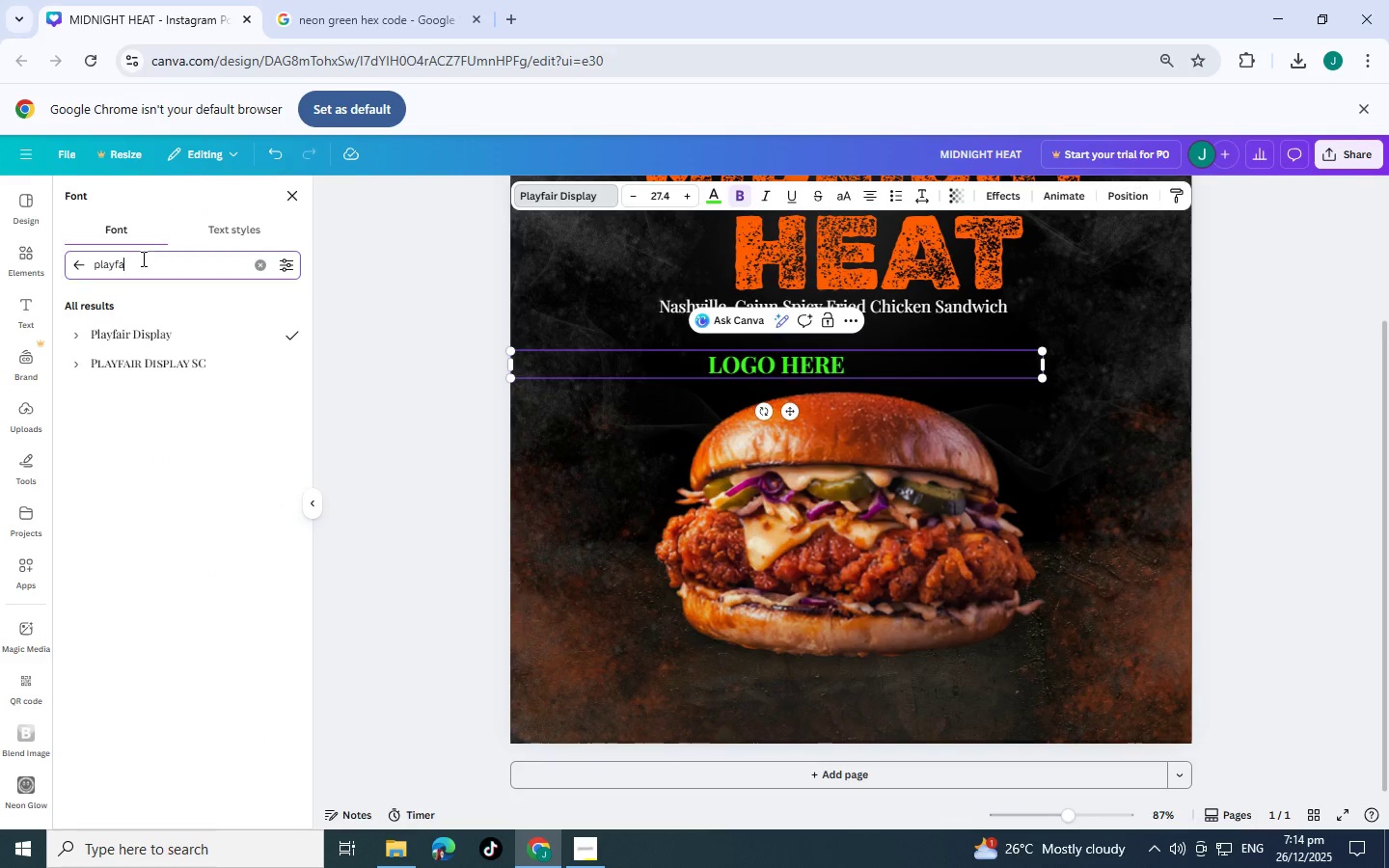 
double_click([142, 258])
 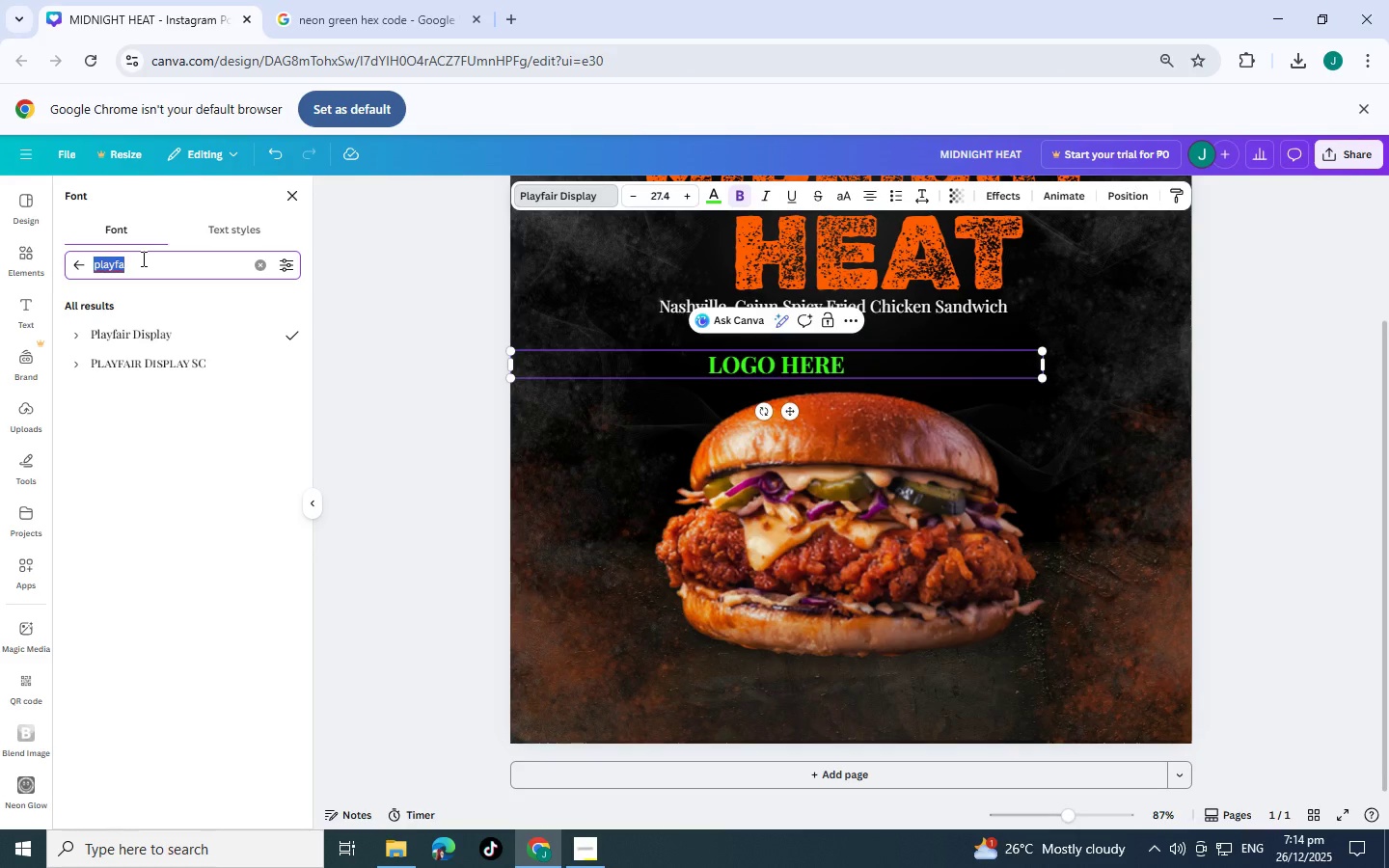 
triple_click([142, 258])
 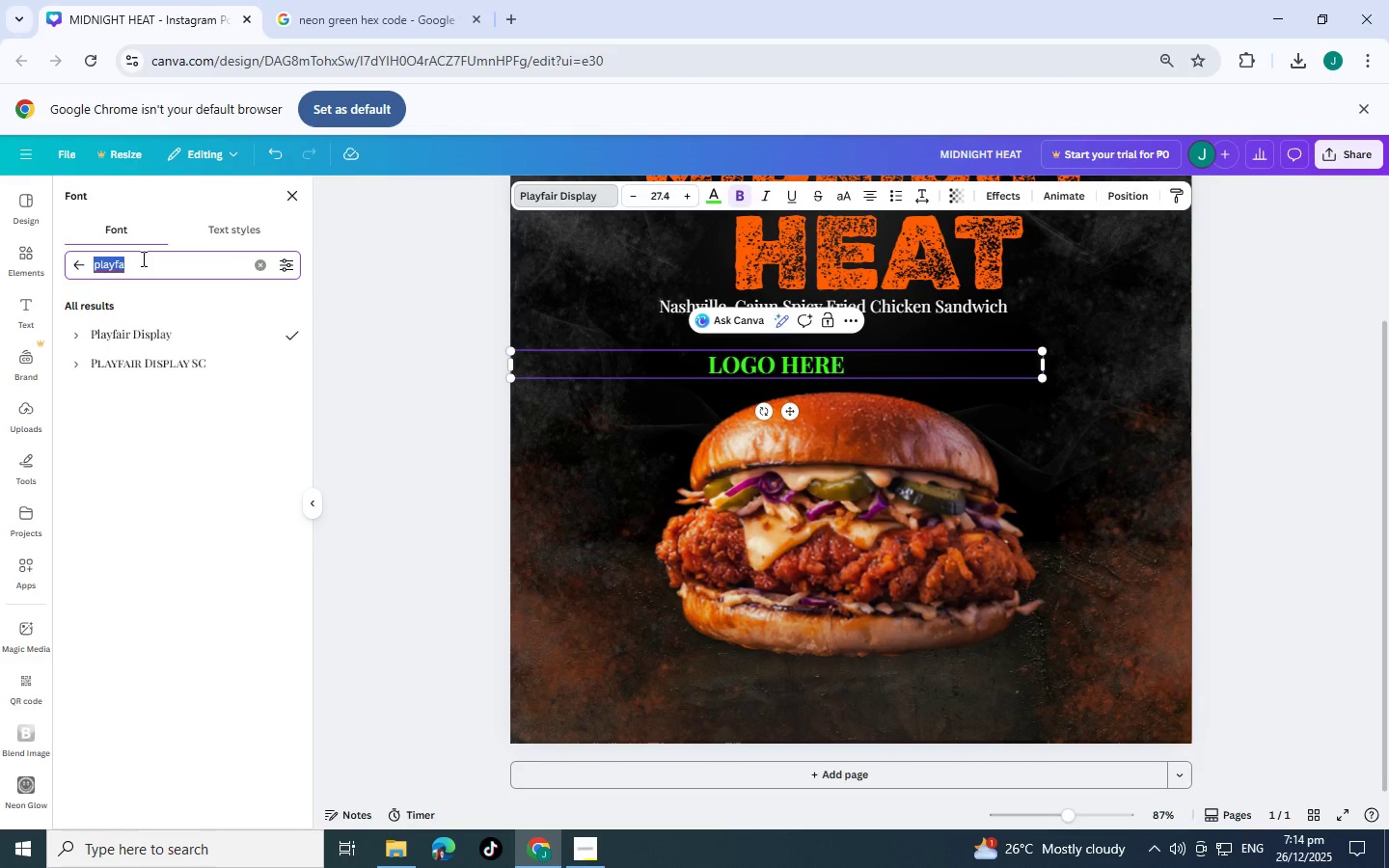 
type(ru)
key(Backspace)
type(ubo)
key(Backspace)
type(ik)
 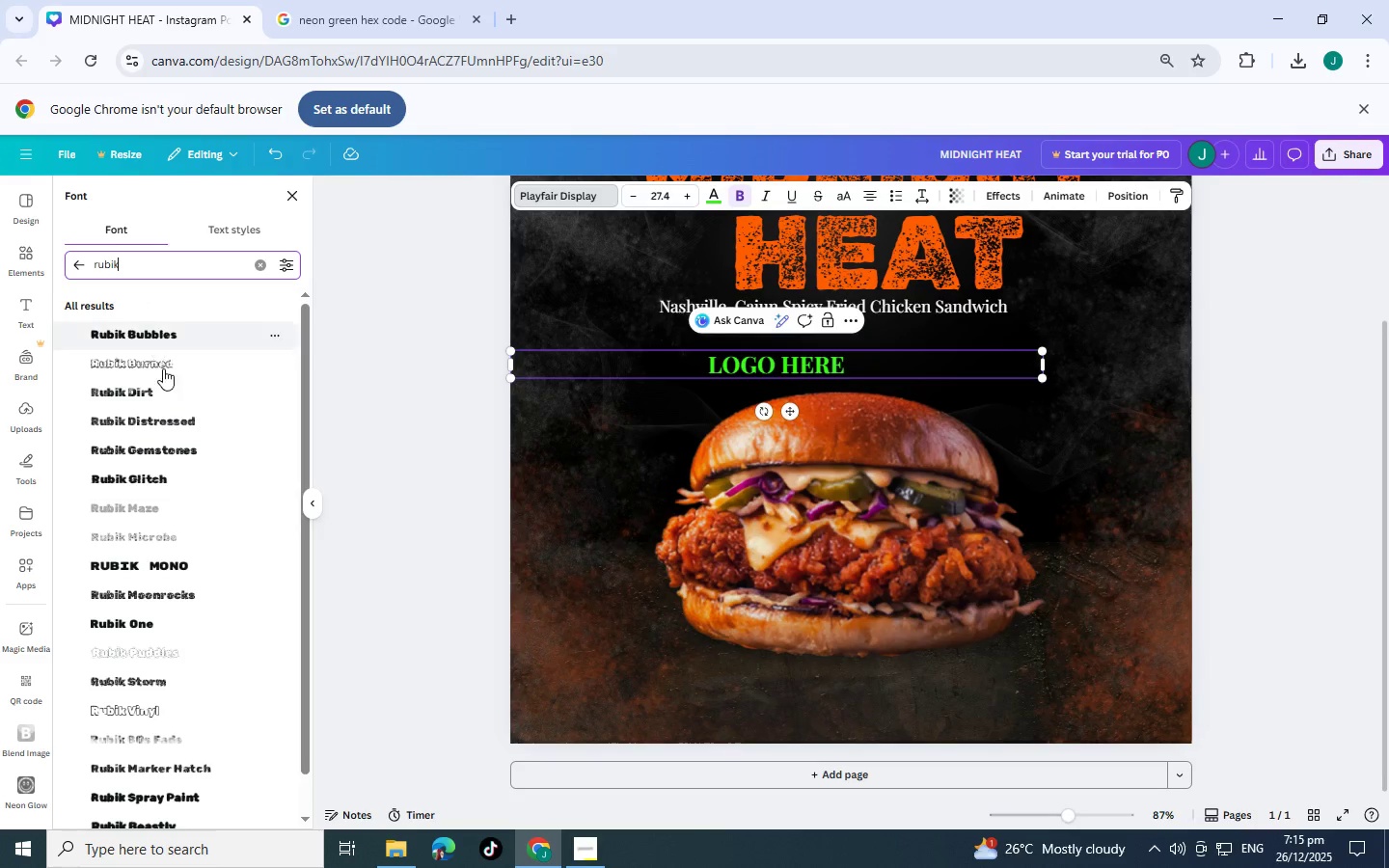 
left_click([168, 384])
 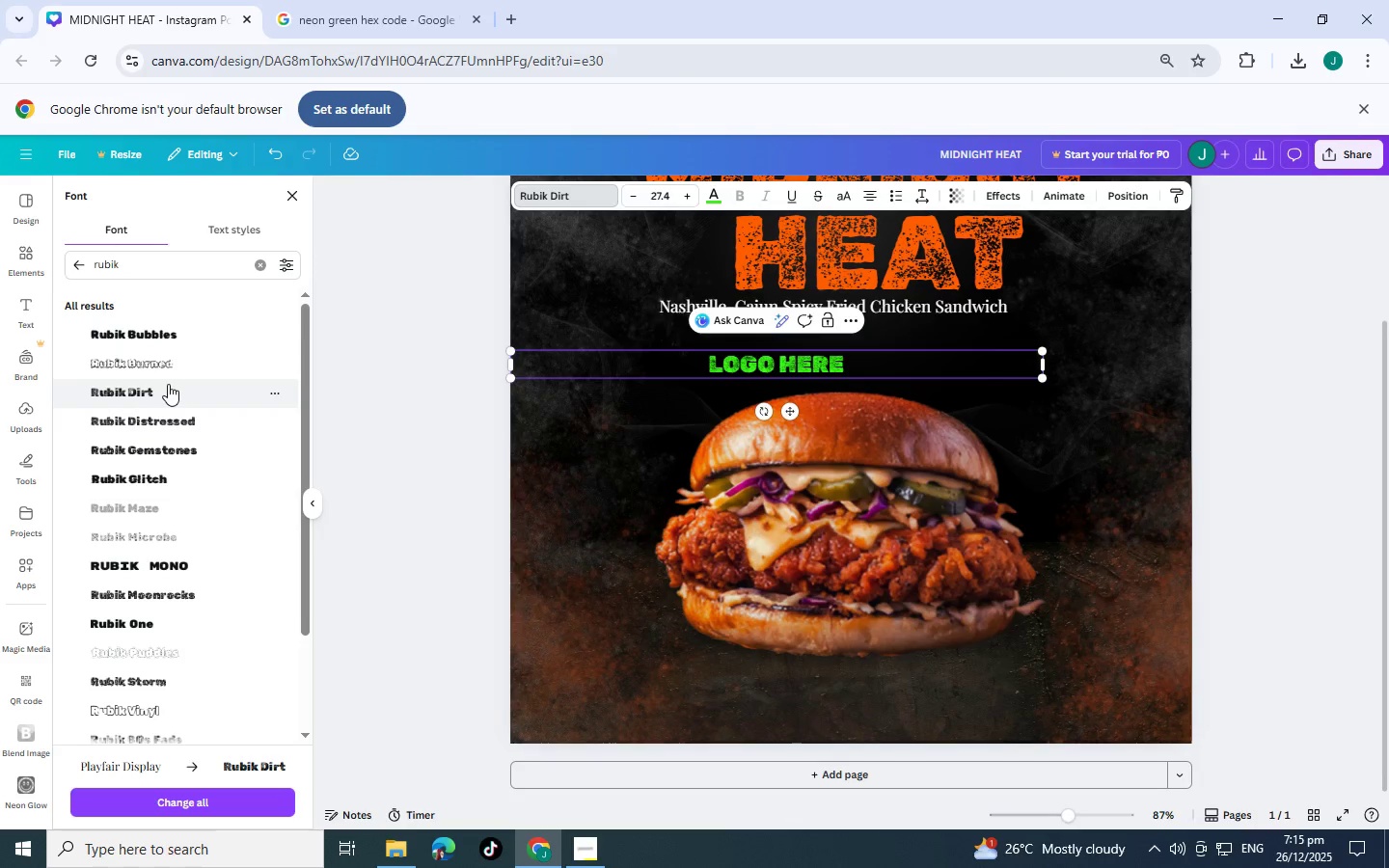 
left_click([168, 331])
 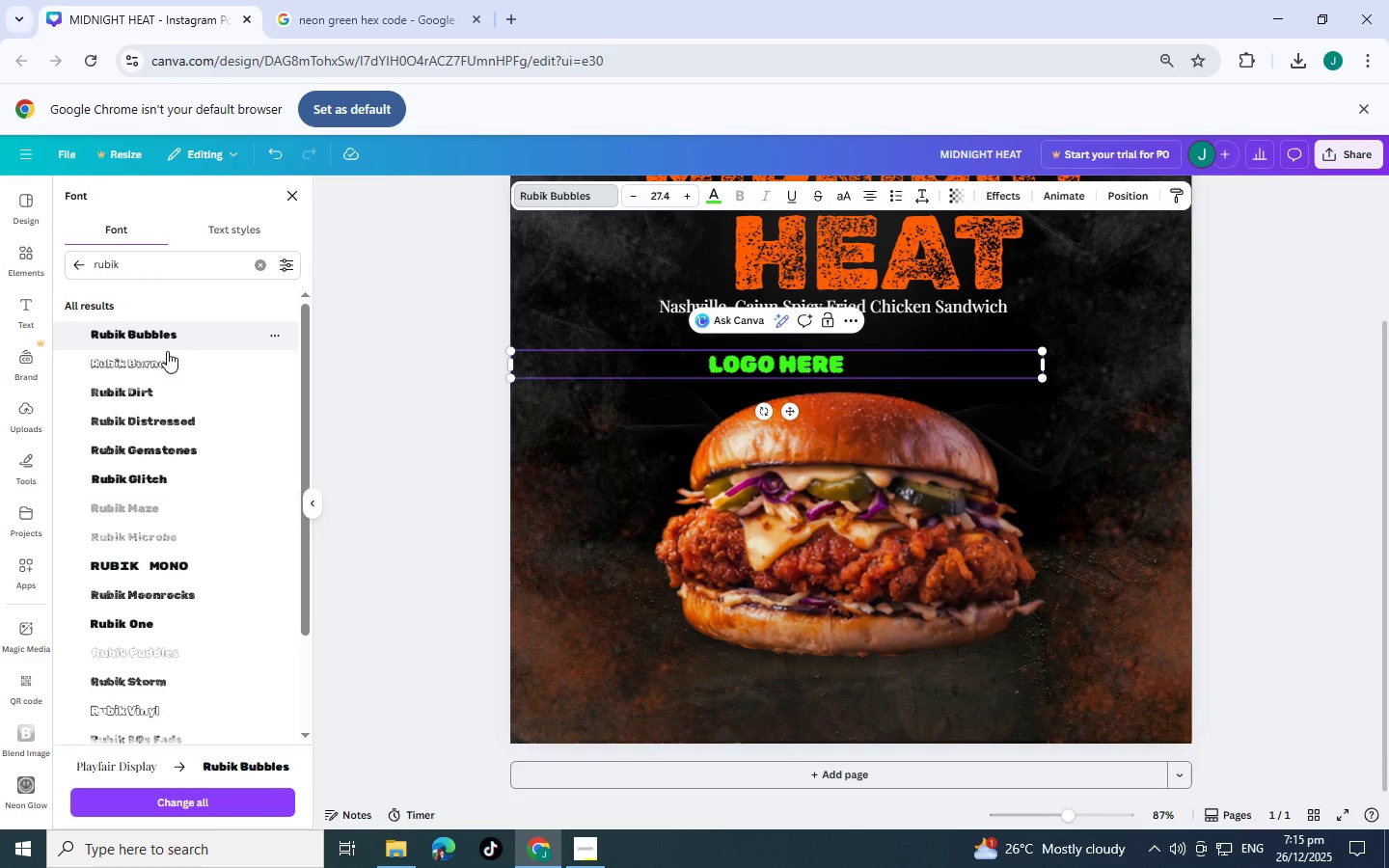 
left_click([167, 354])
 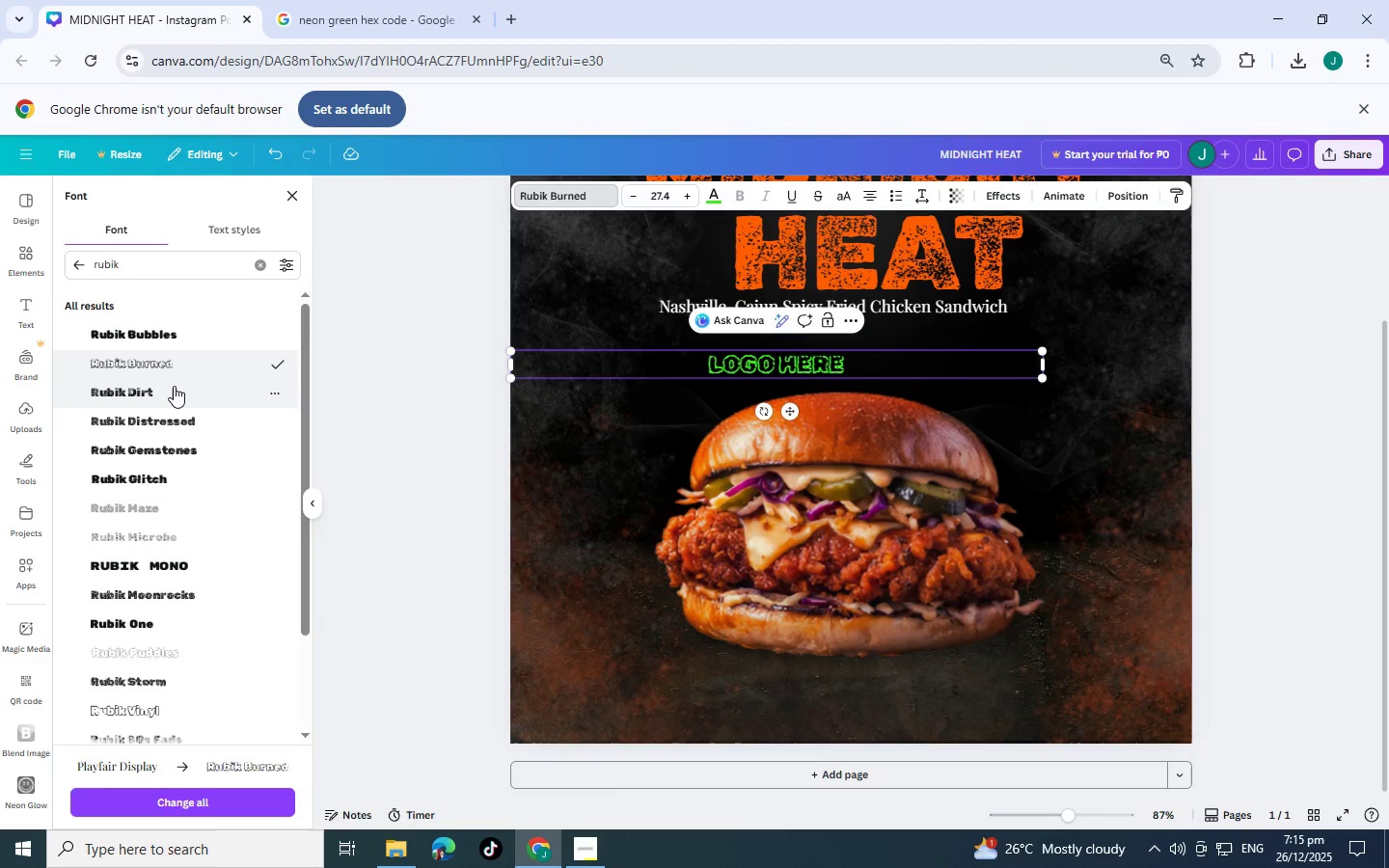 
left_click([174, 386])
 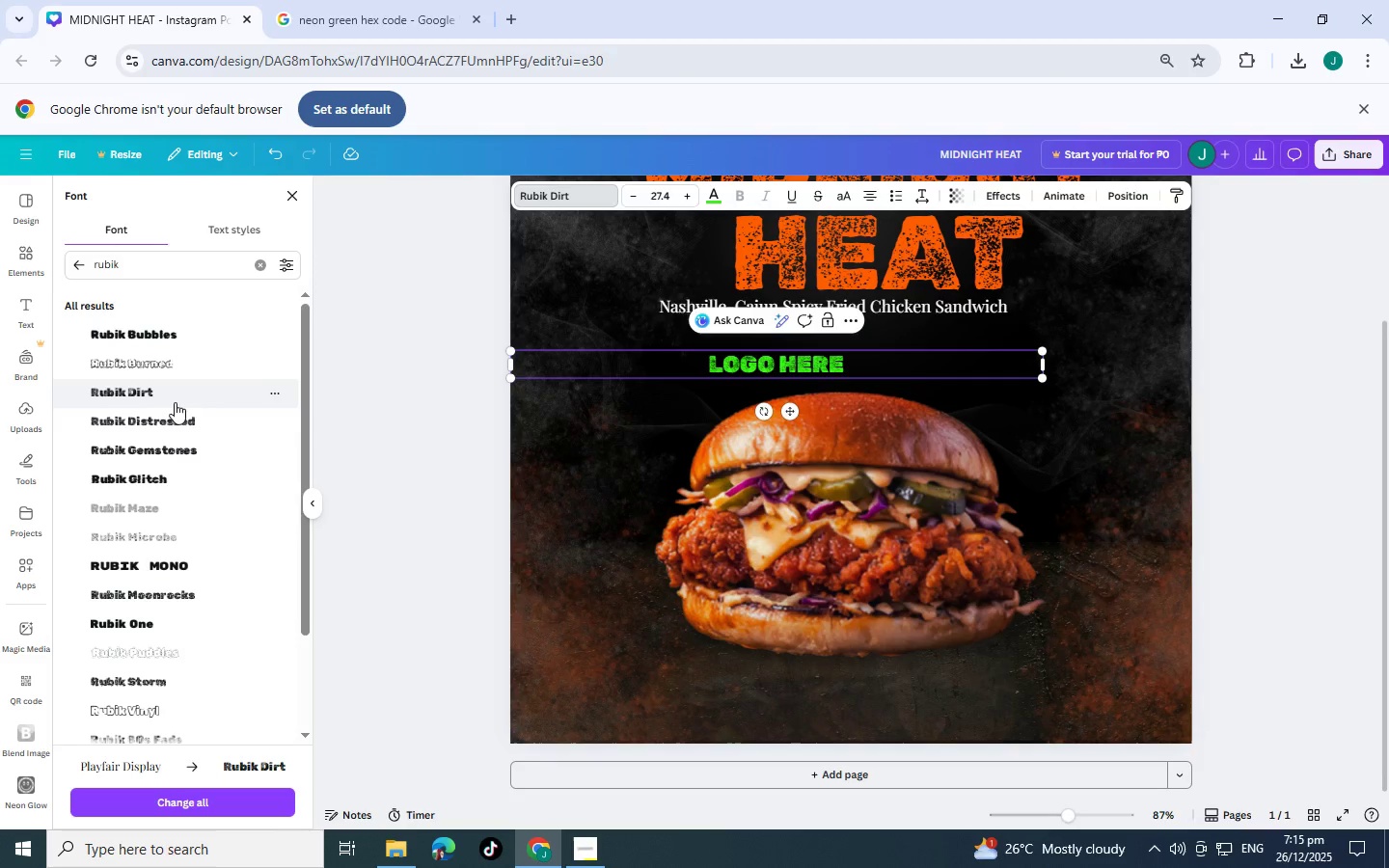 
left_click([176, 410])
 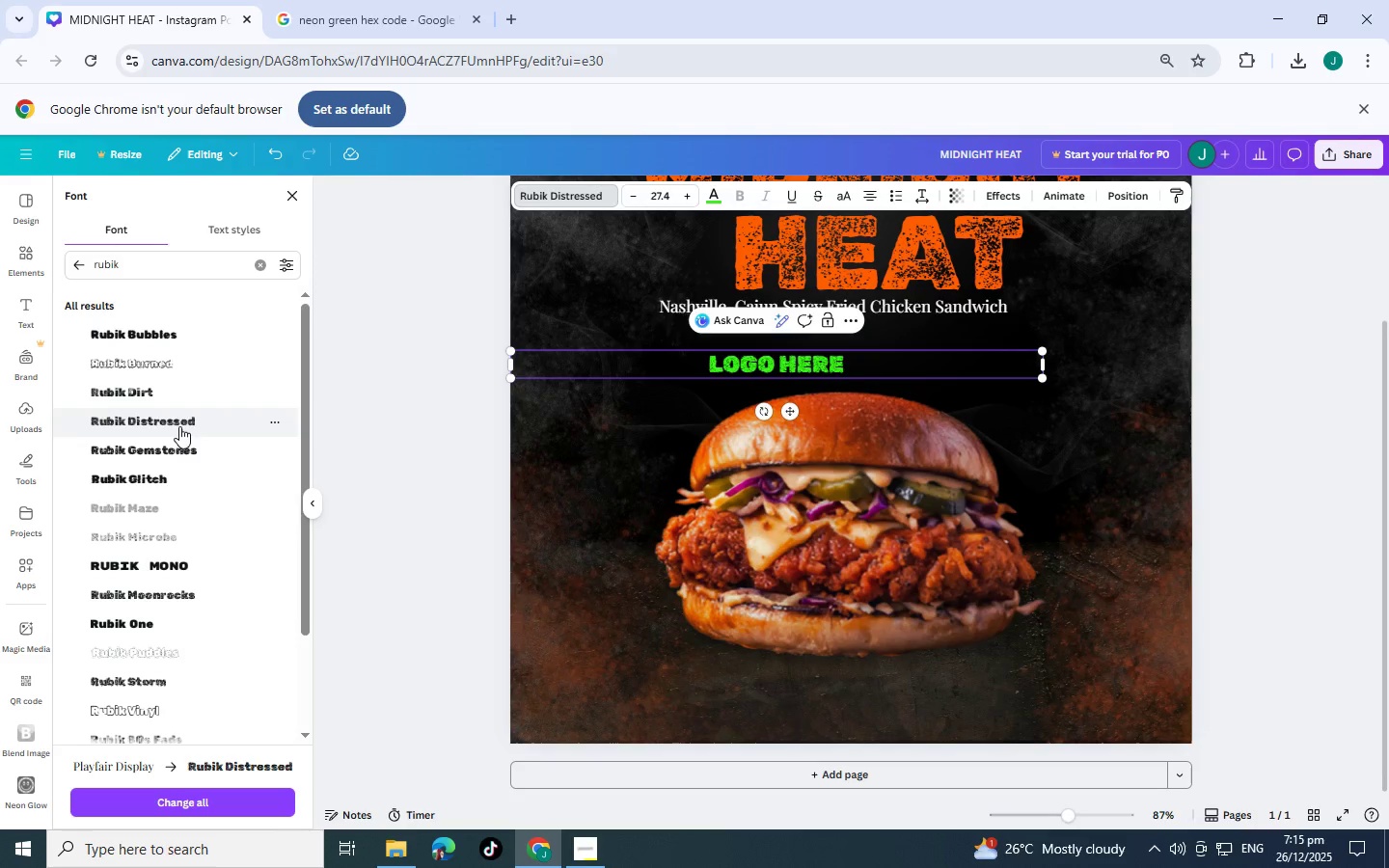 
left_click([186, 446])
 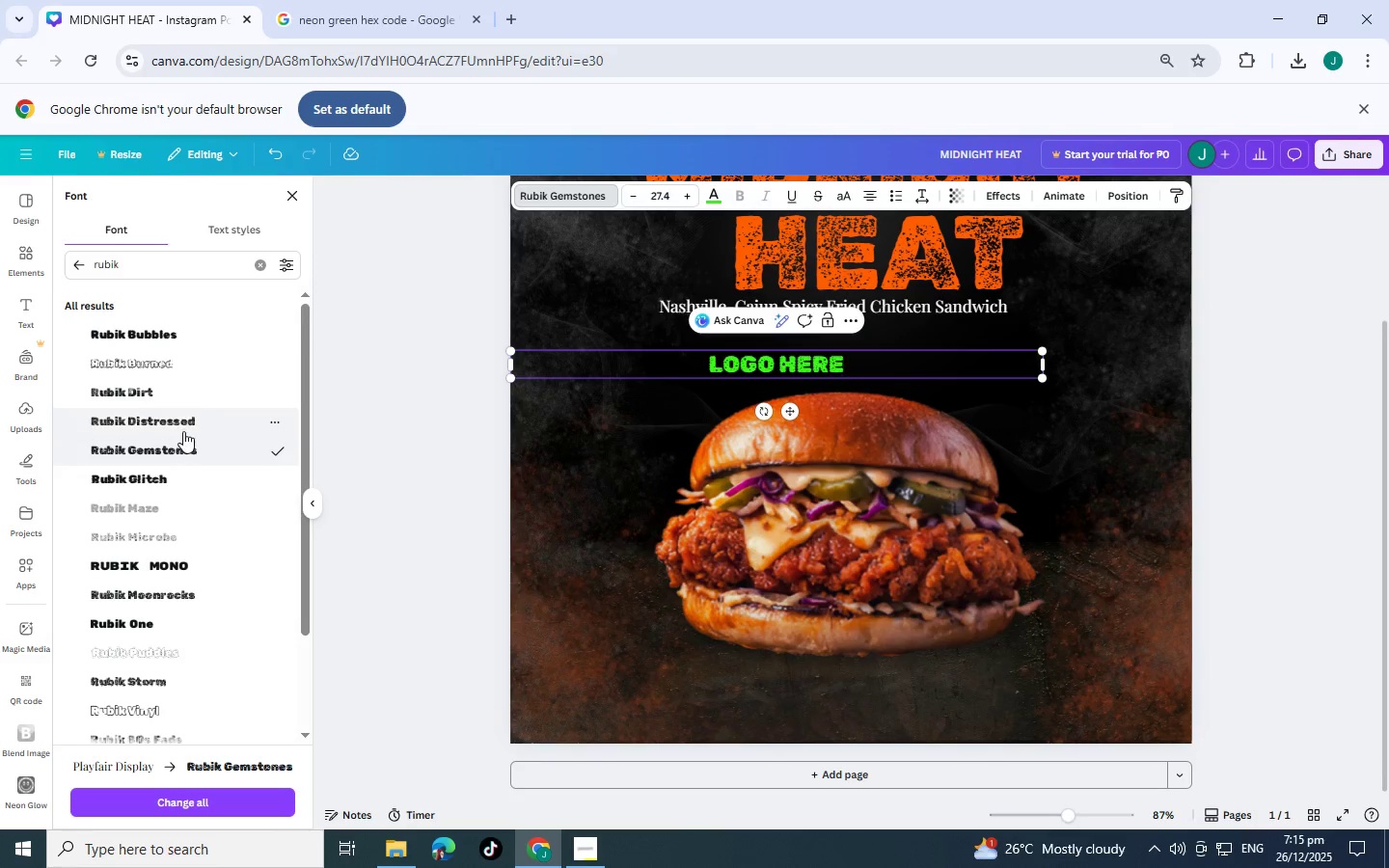 
left_click([183, 429])
 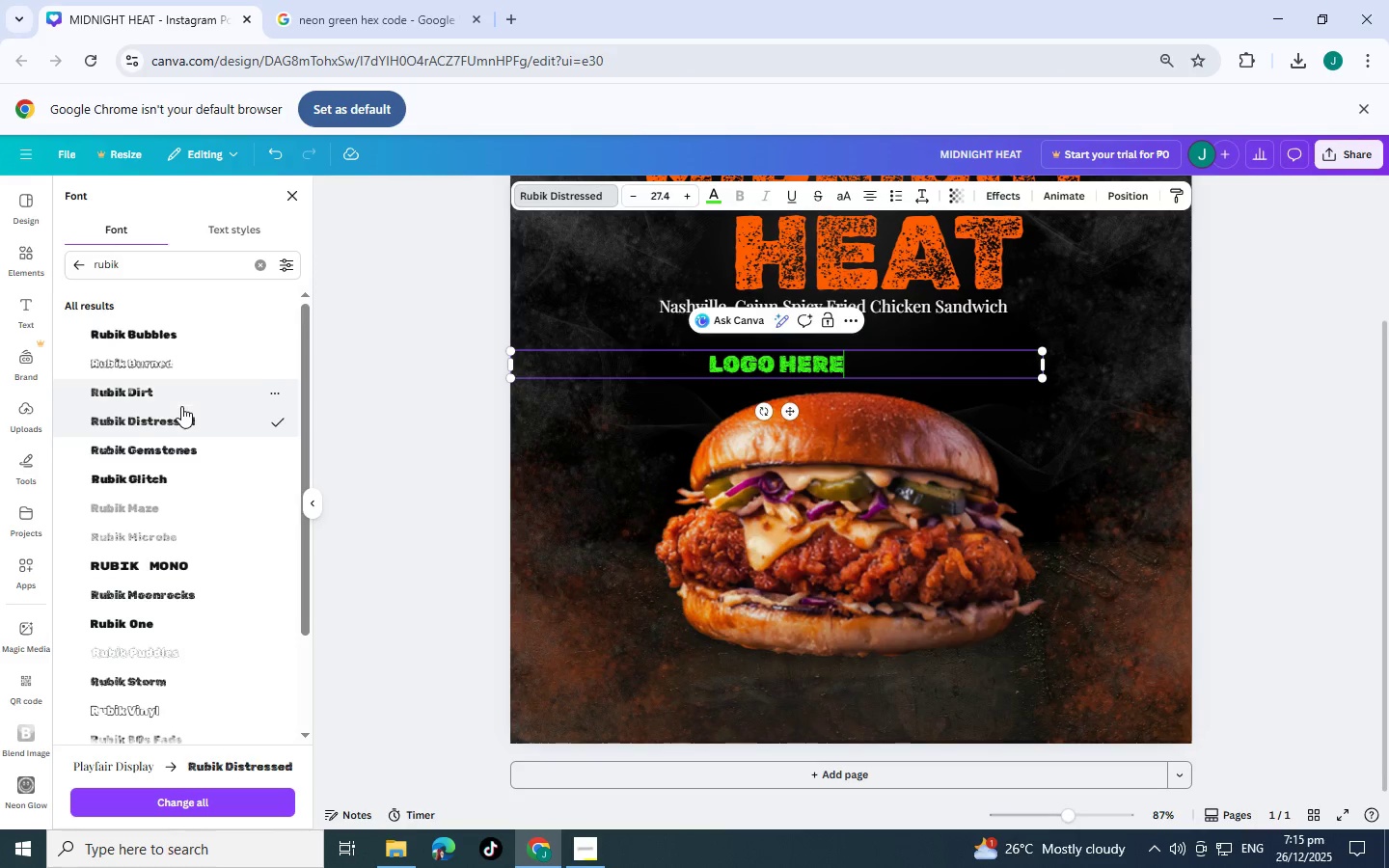 
left_click([178, 398])
 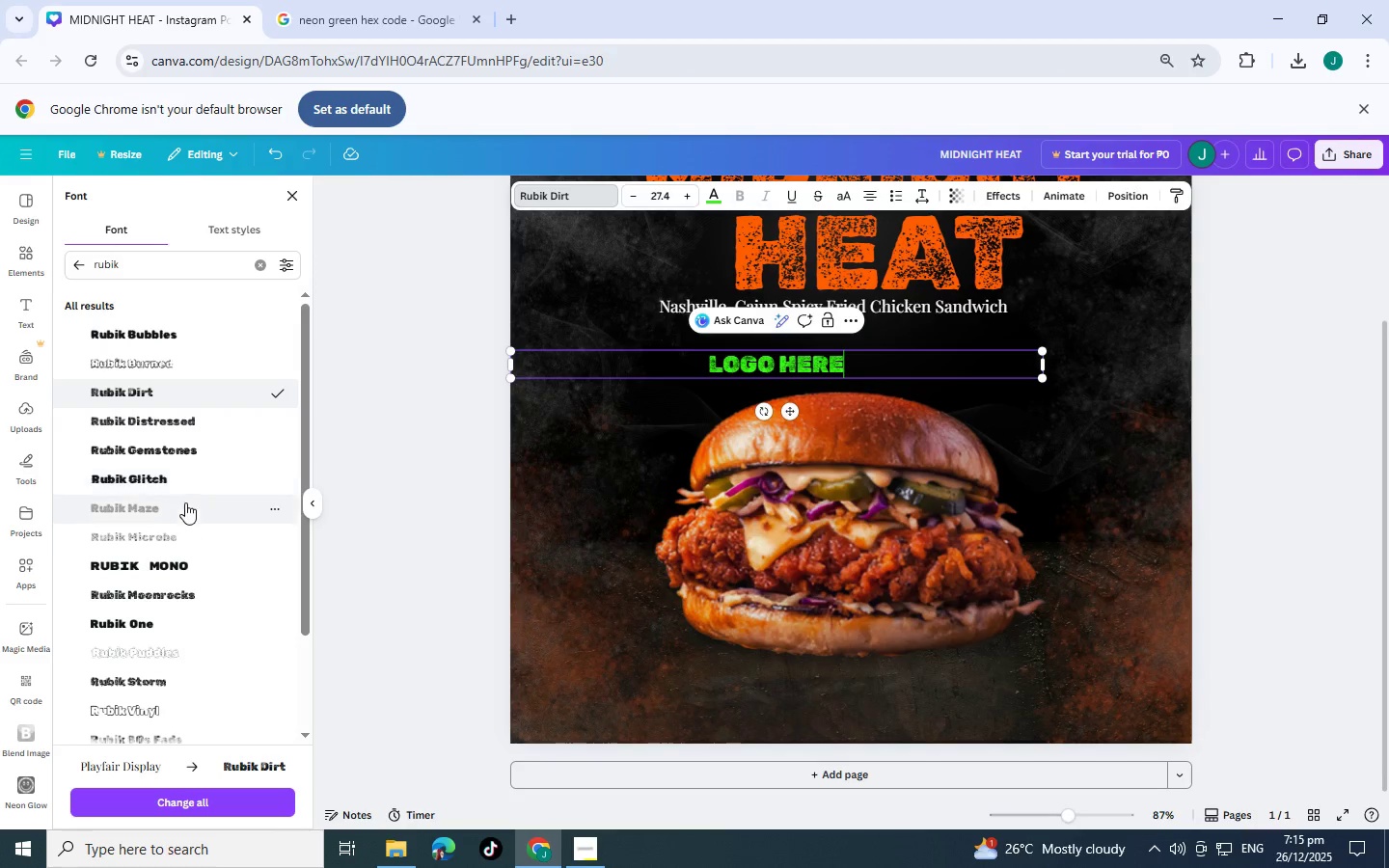 
left_click([183, 568])
 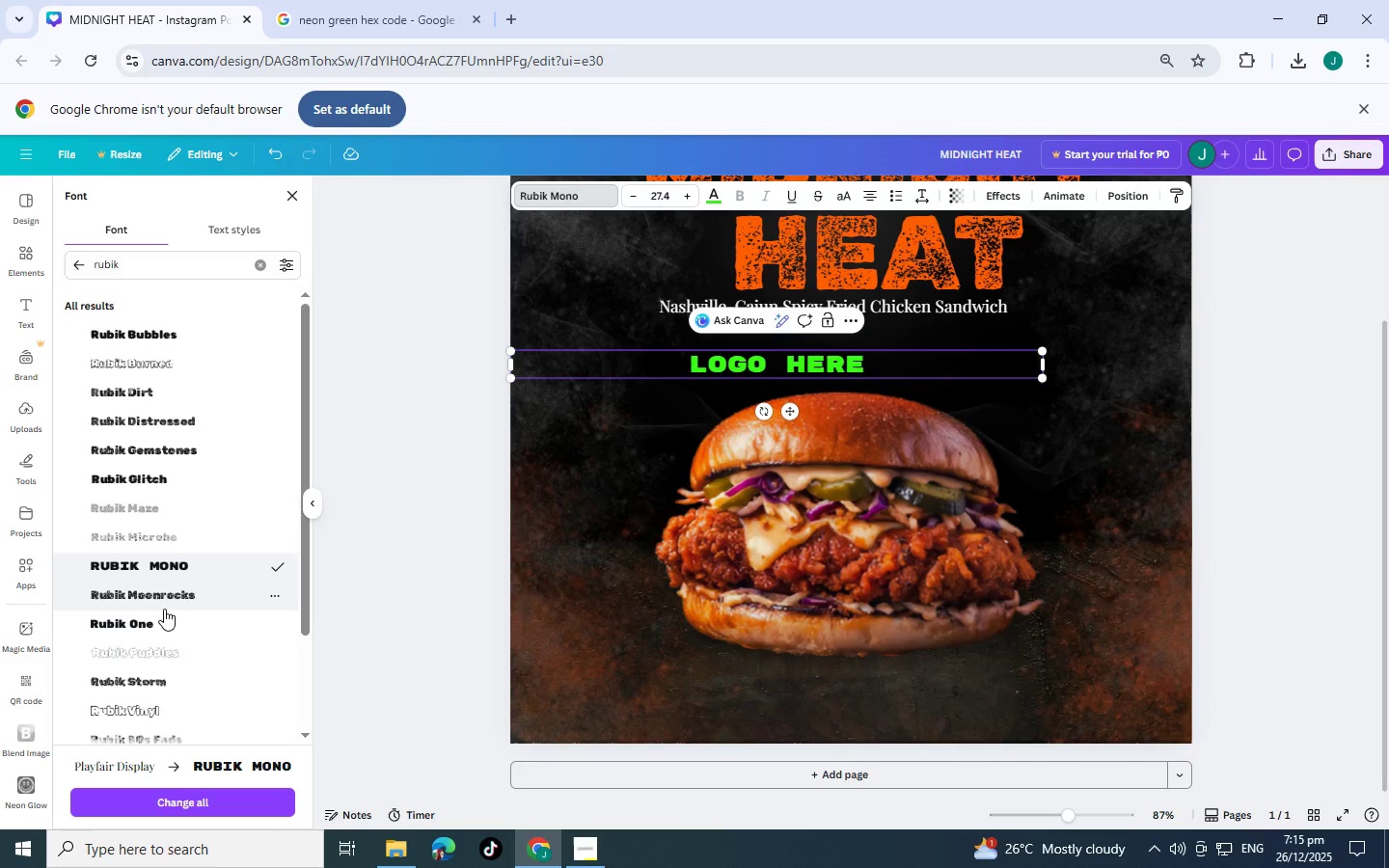 
left_click([170, 622])
 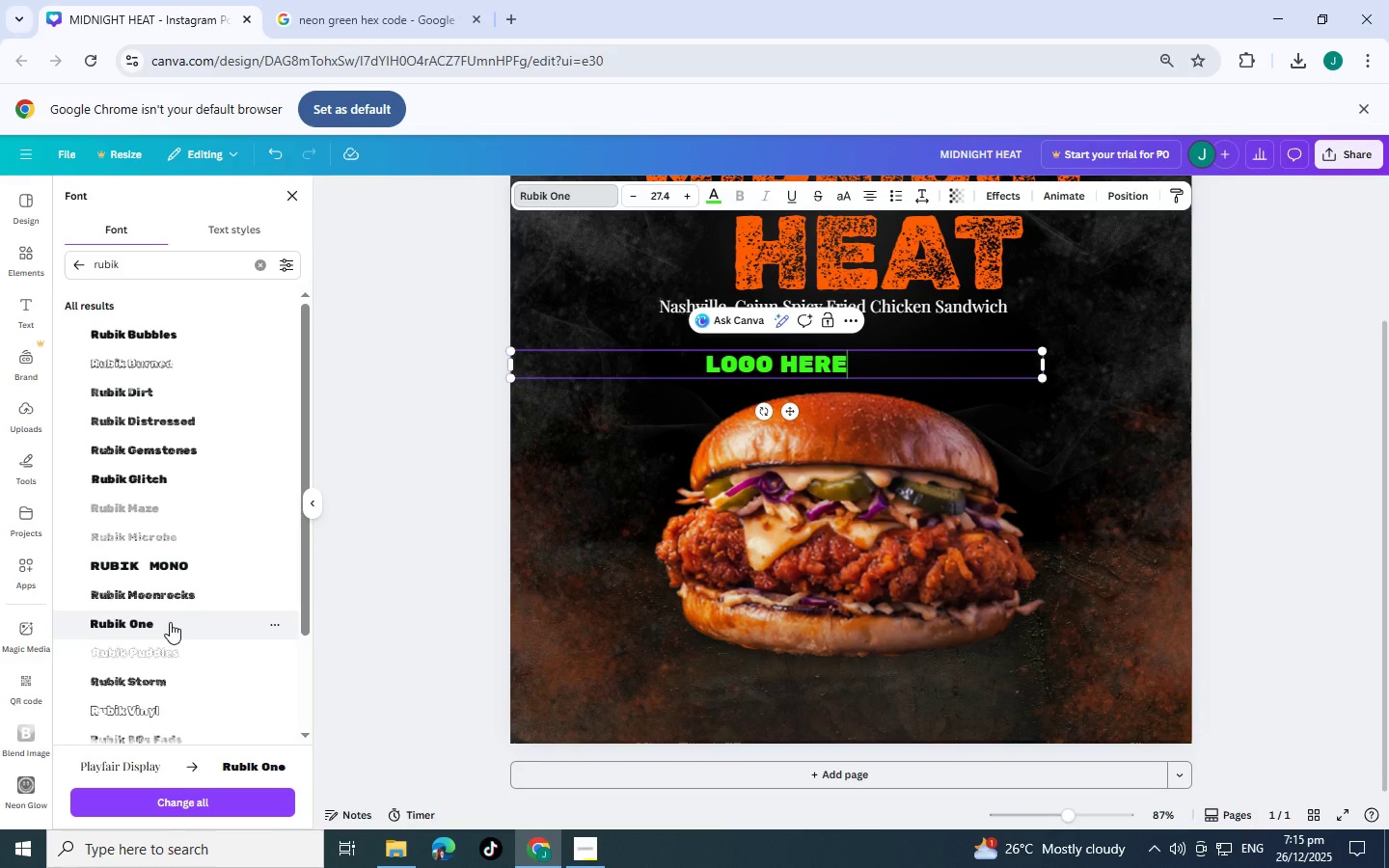 
wait(10.44)
 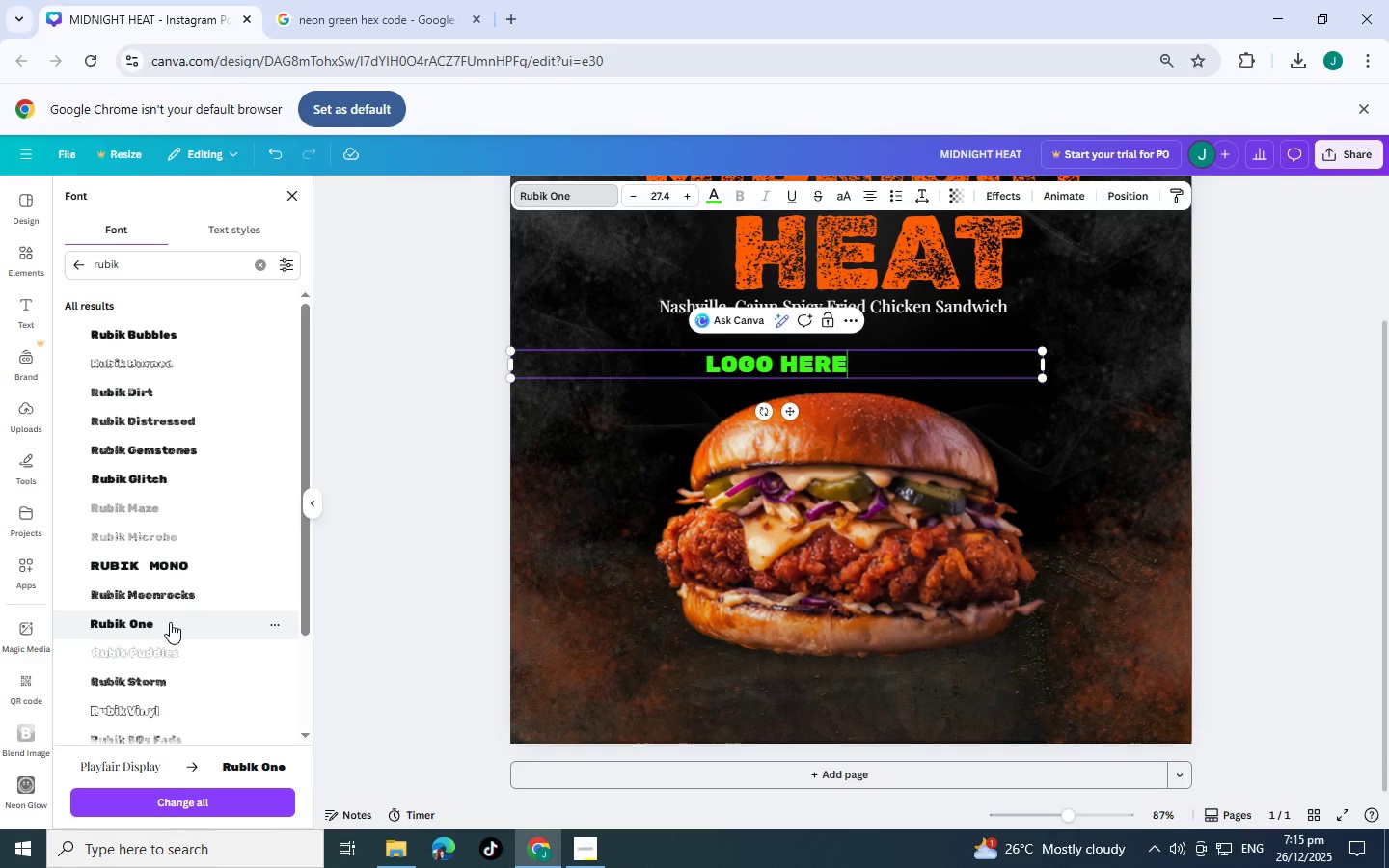 
left_click_drag(start_coordinate=[1046, 346], to_coordinate=[900, 351])
 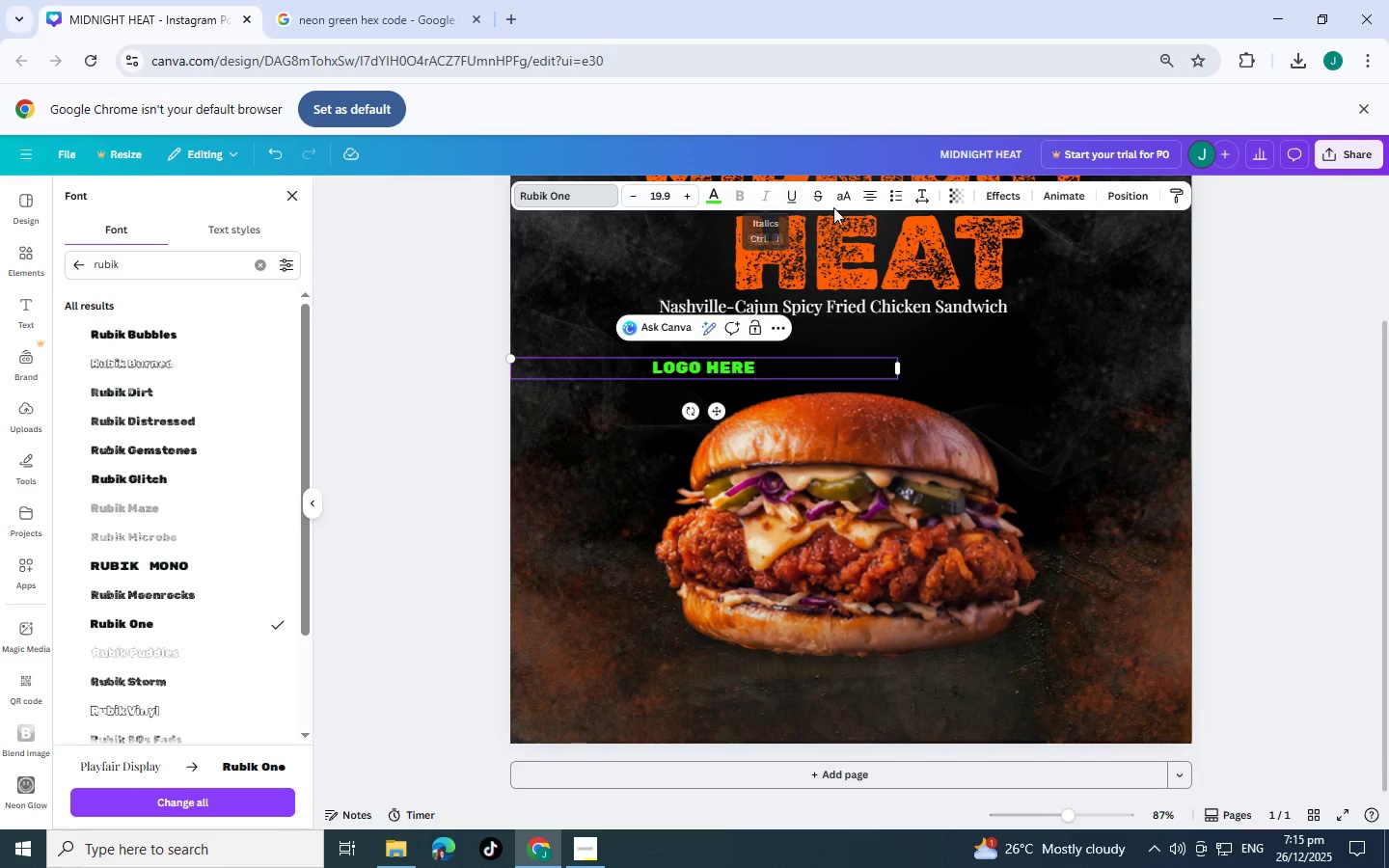 
scroll: coordinate [844, 411], scroll_direction: up, amount: 2.0
 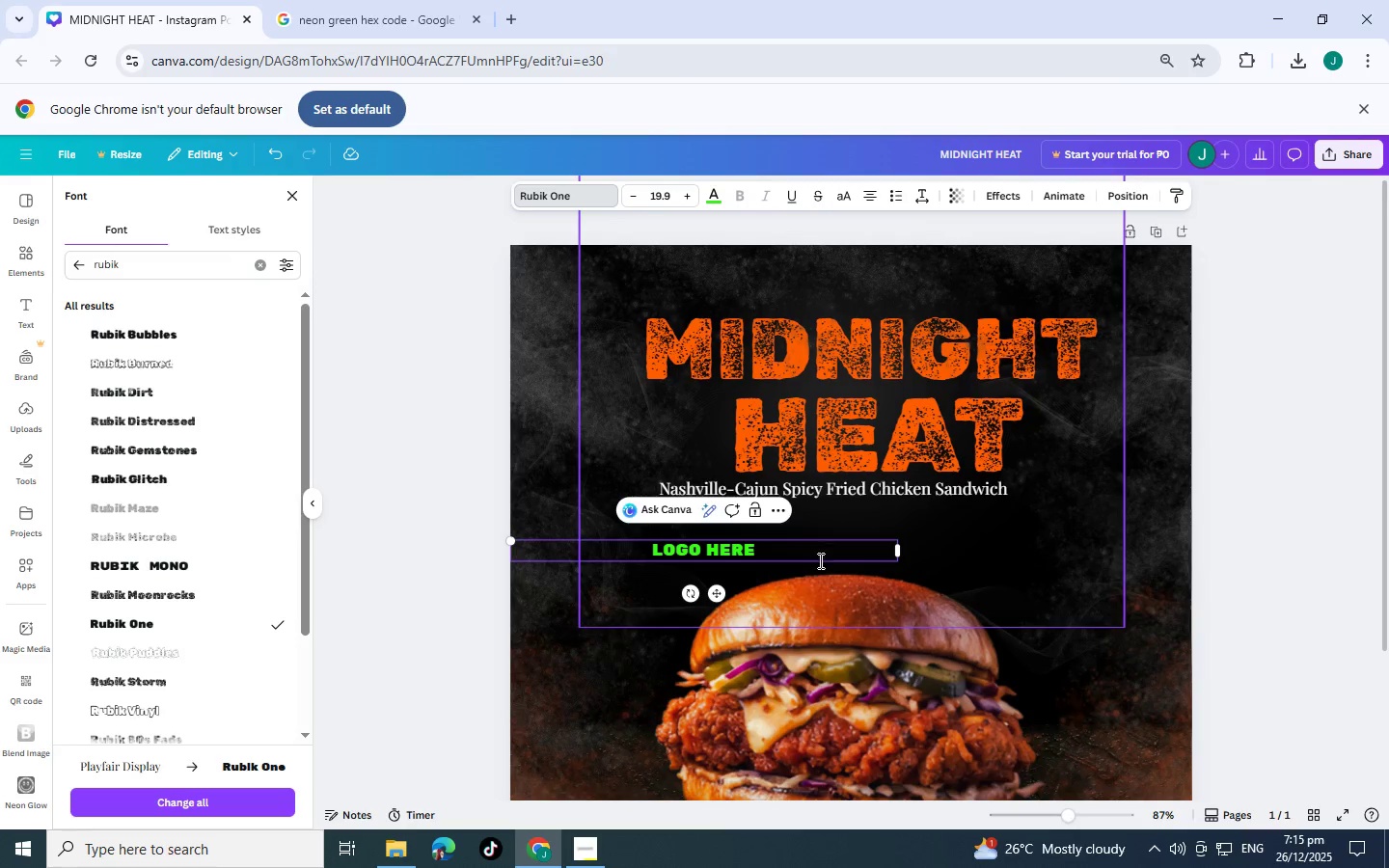 
left_click([1288, 432])
 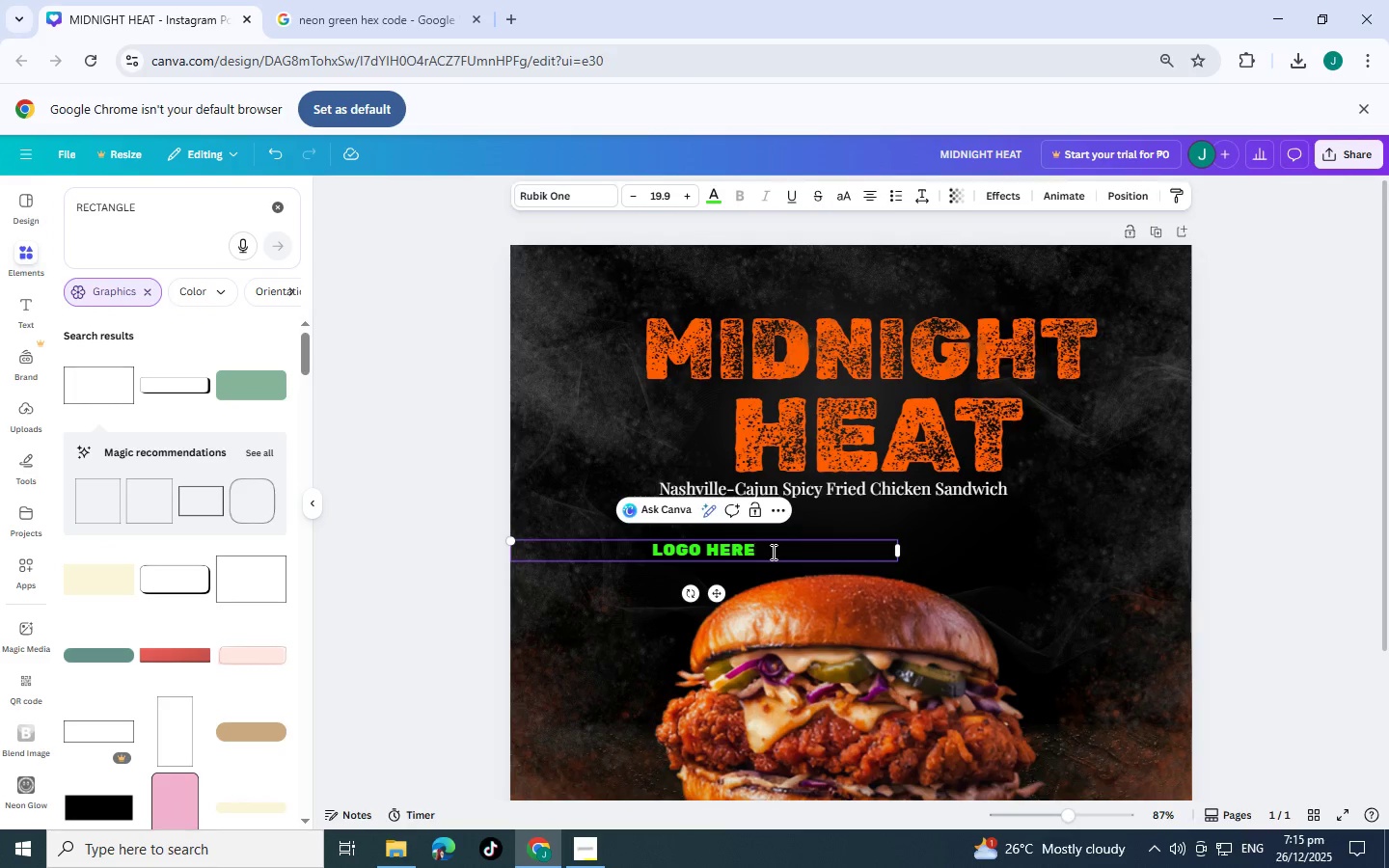 
left_click([776, 552])
 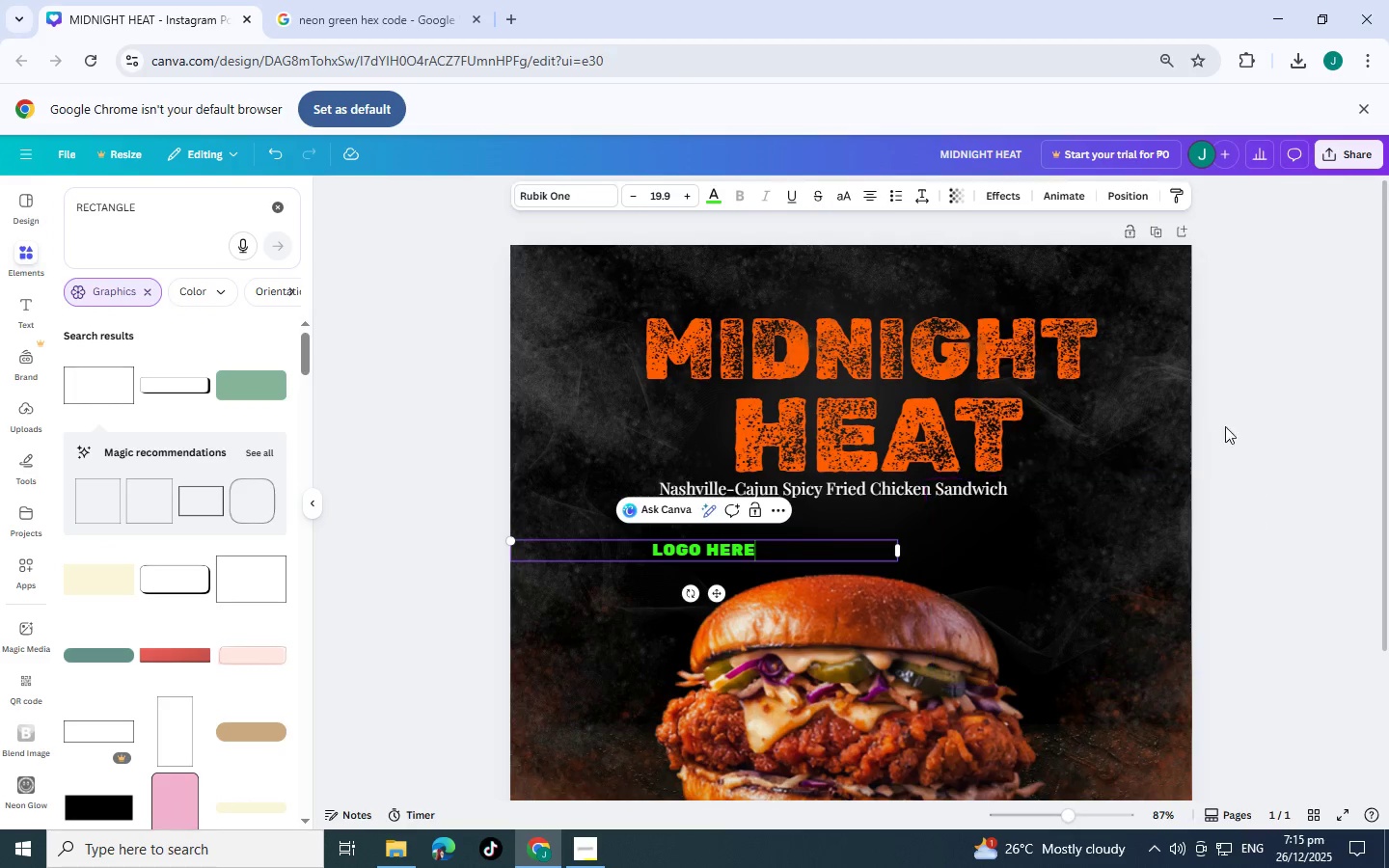 
left_click([1237, 420])
 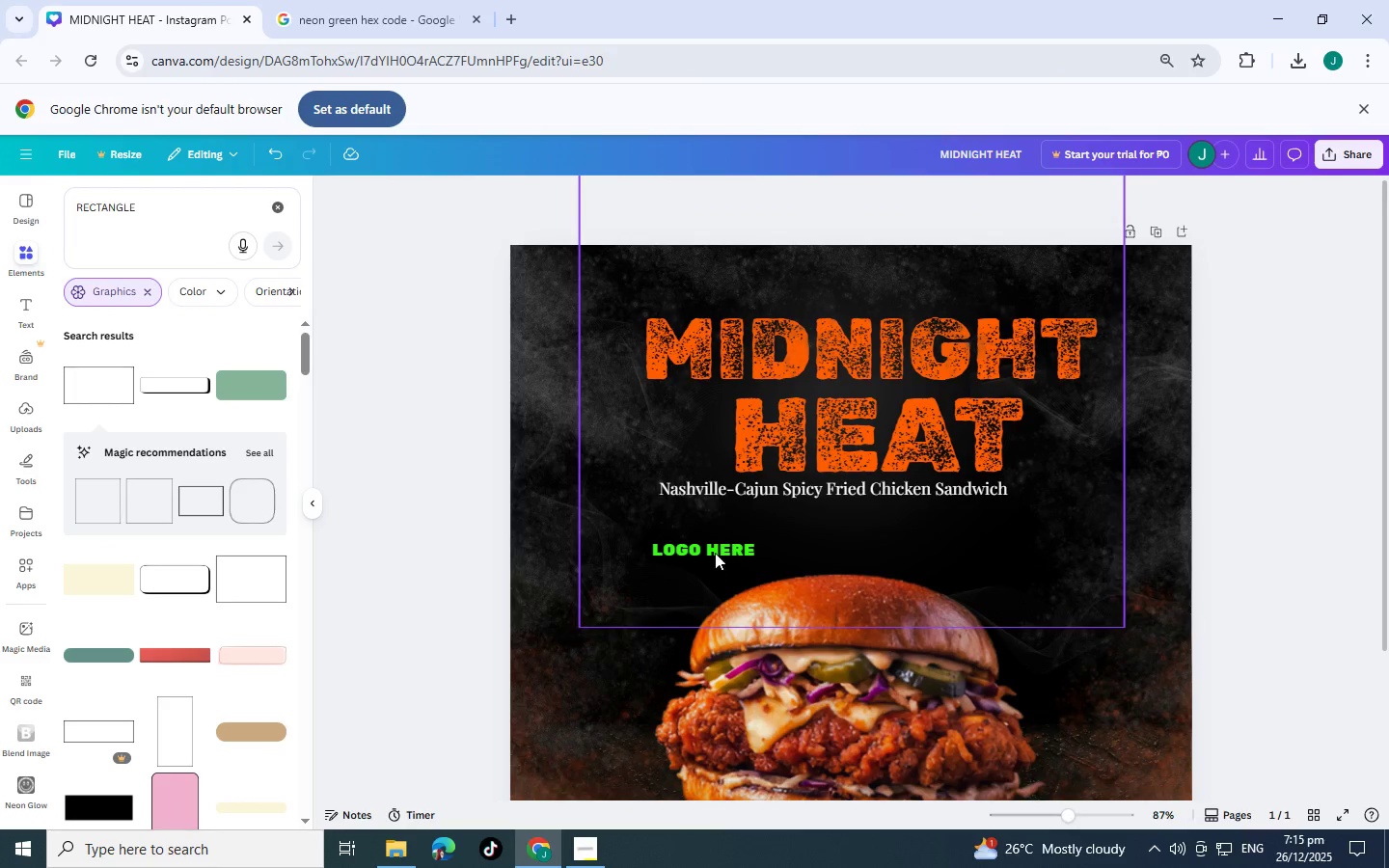 
left_click_drag(start_coordinate=[715, 550], to_coordinate=[614, 281])
 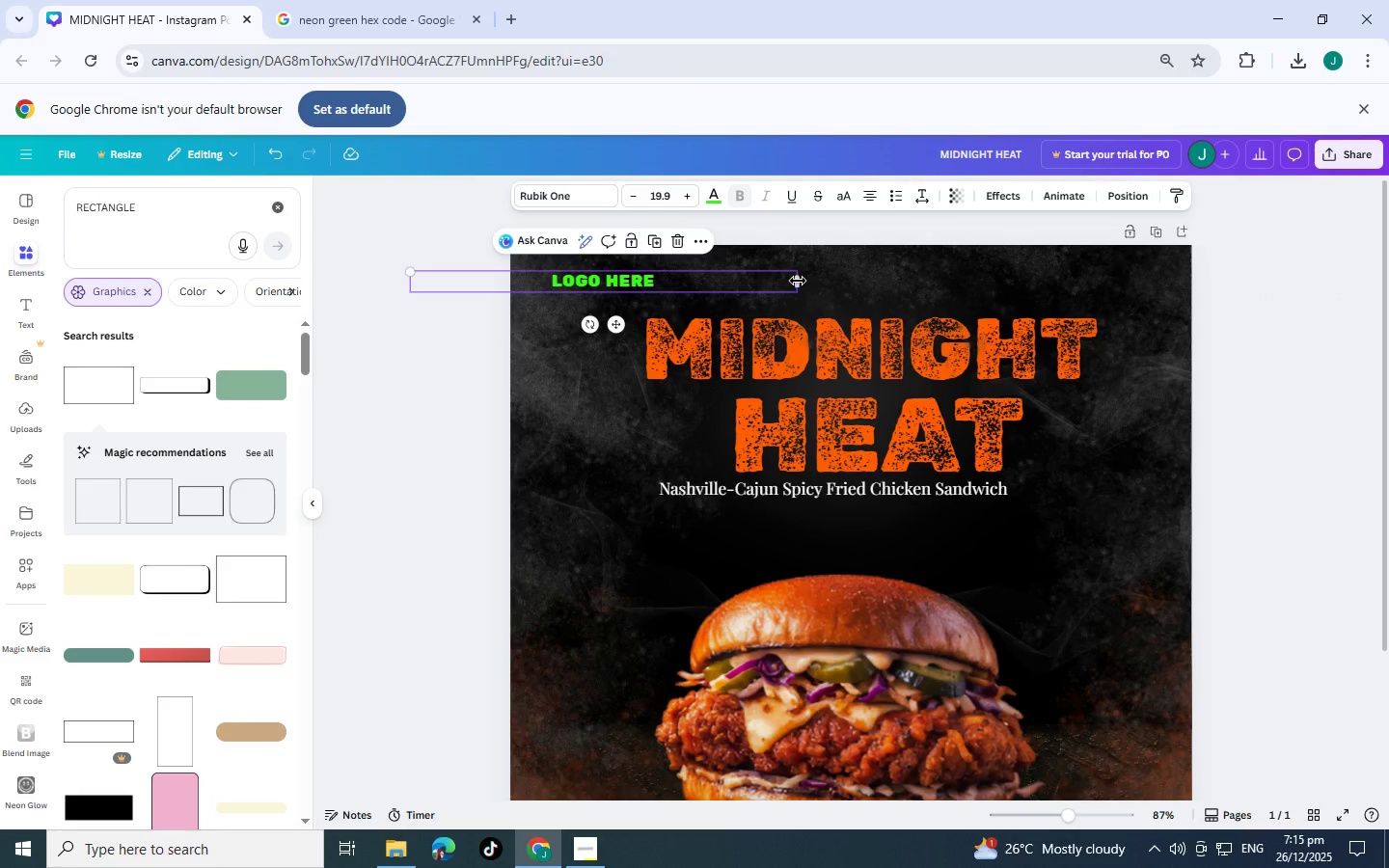 
left_click_drag(start_coordinate=[798, 281], to_coordinate=[591, 281])
 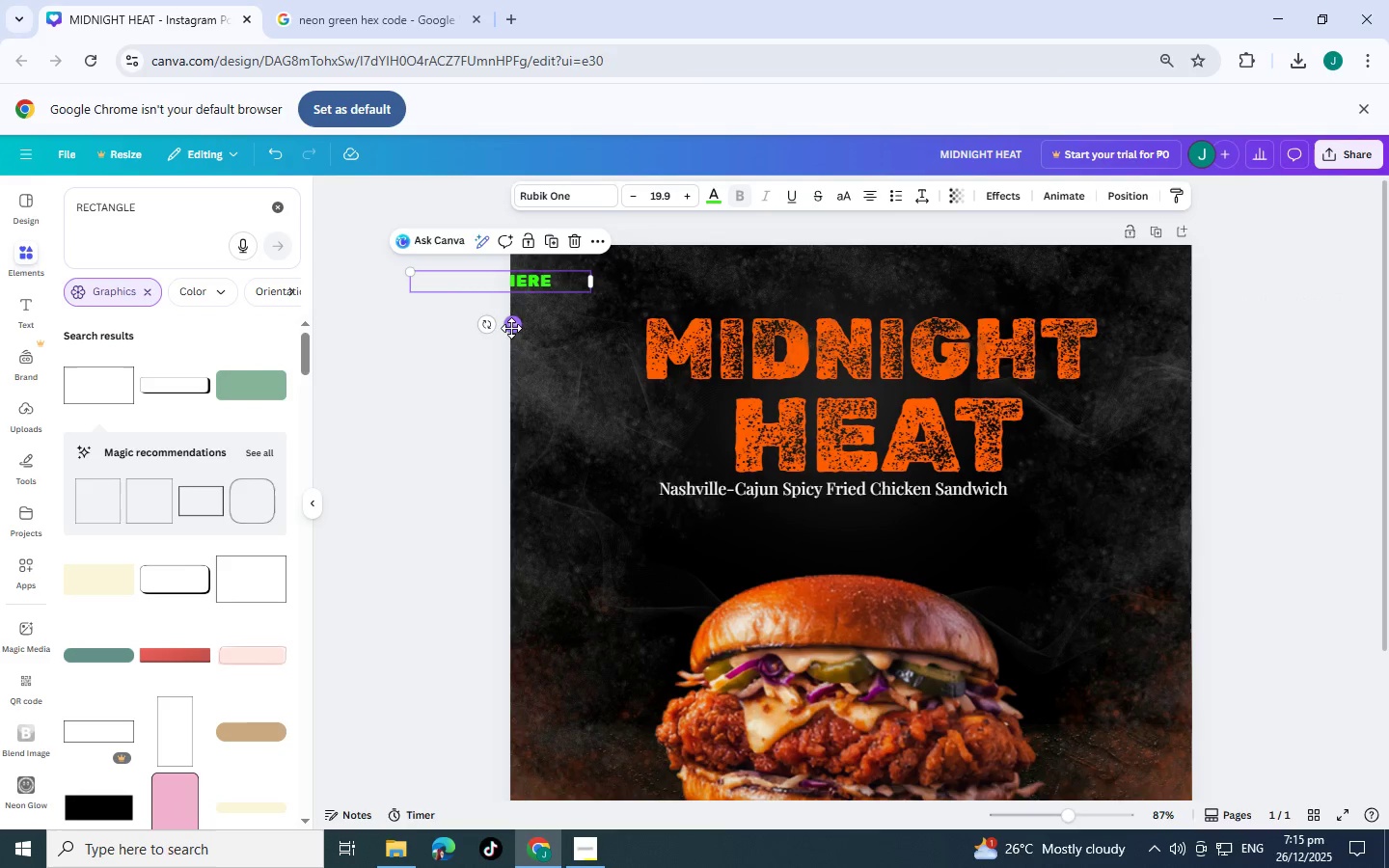 
left_click_drag(start_coordinate=[511, 328], to_coordinate=[610, 335])
 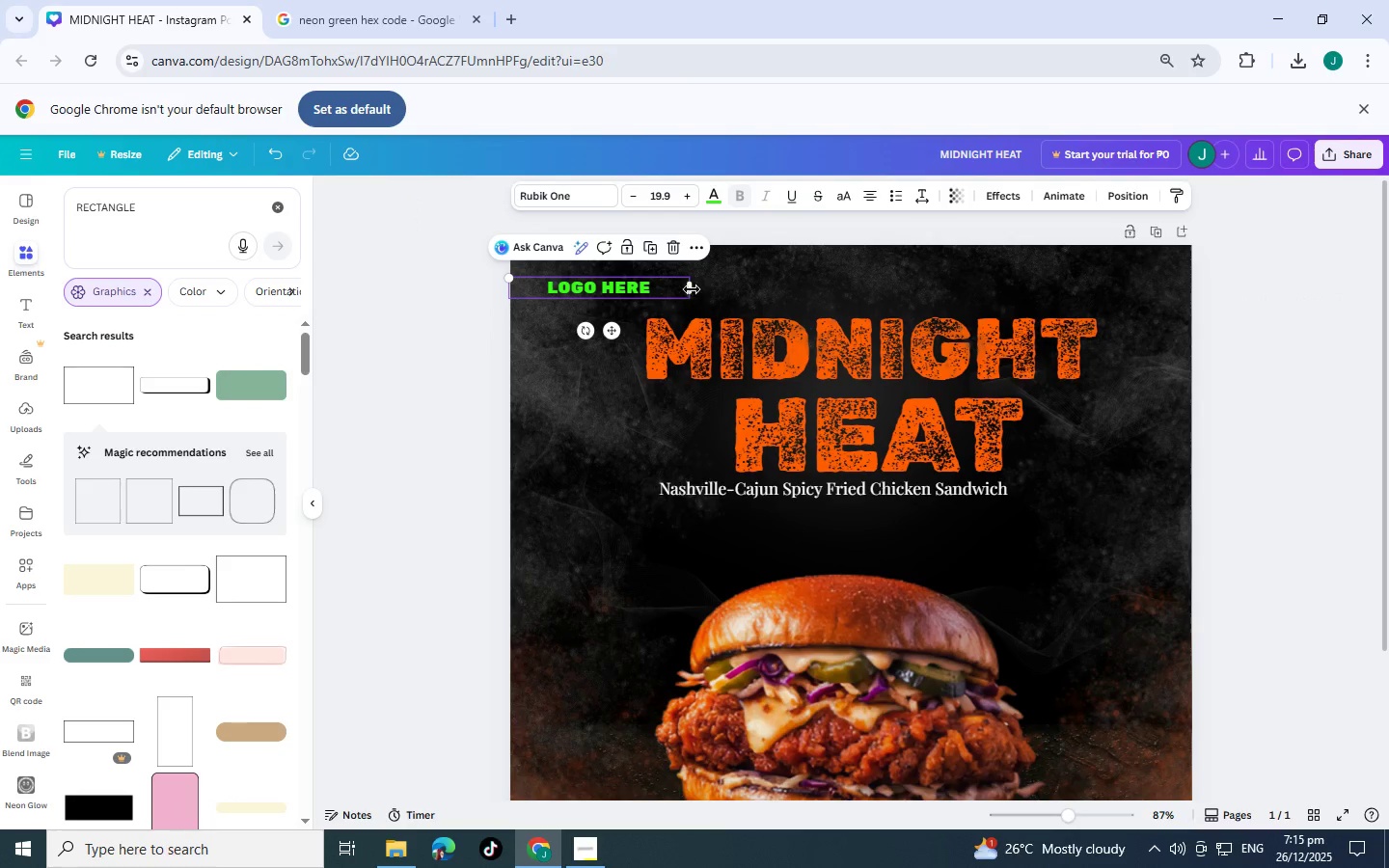 
left_click([673, 291])
 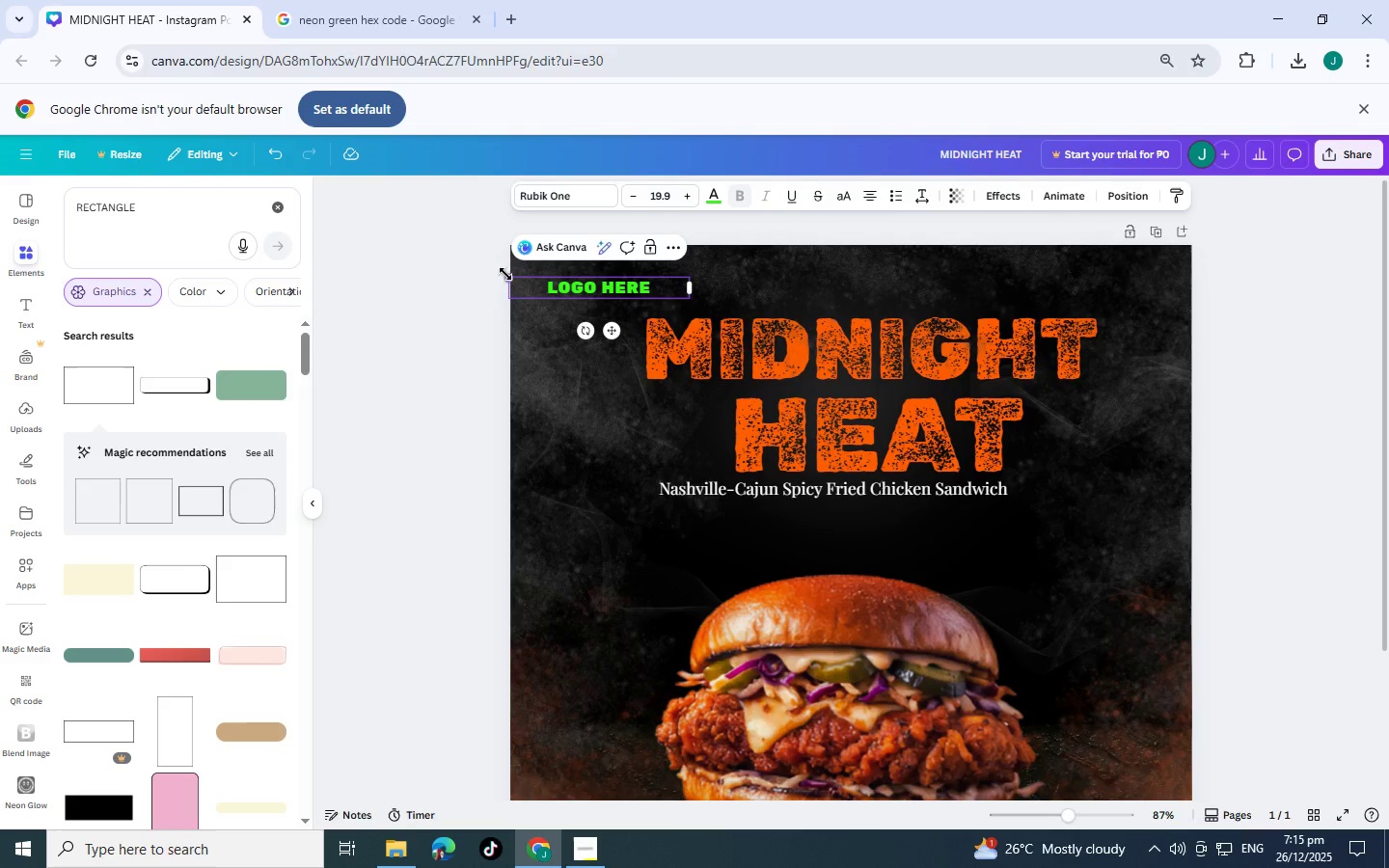 
left_click_drag(start_coordinate=[505, 274], to_coordinate=[467, 252])
 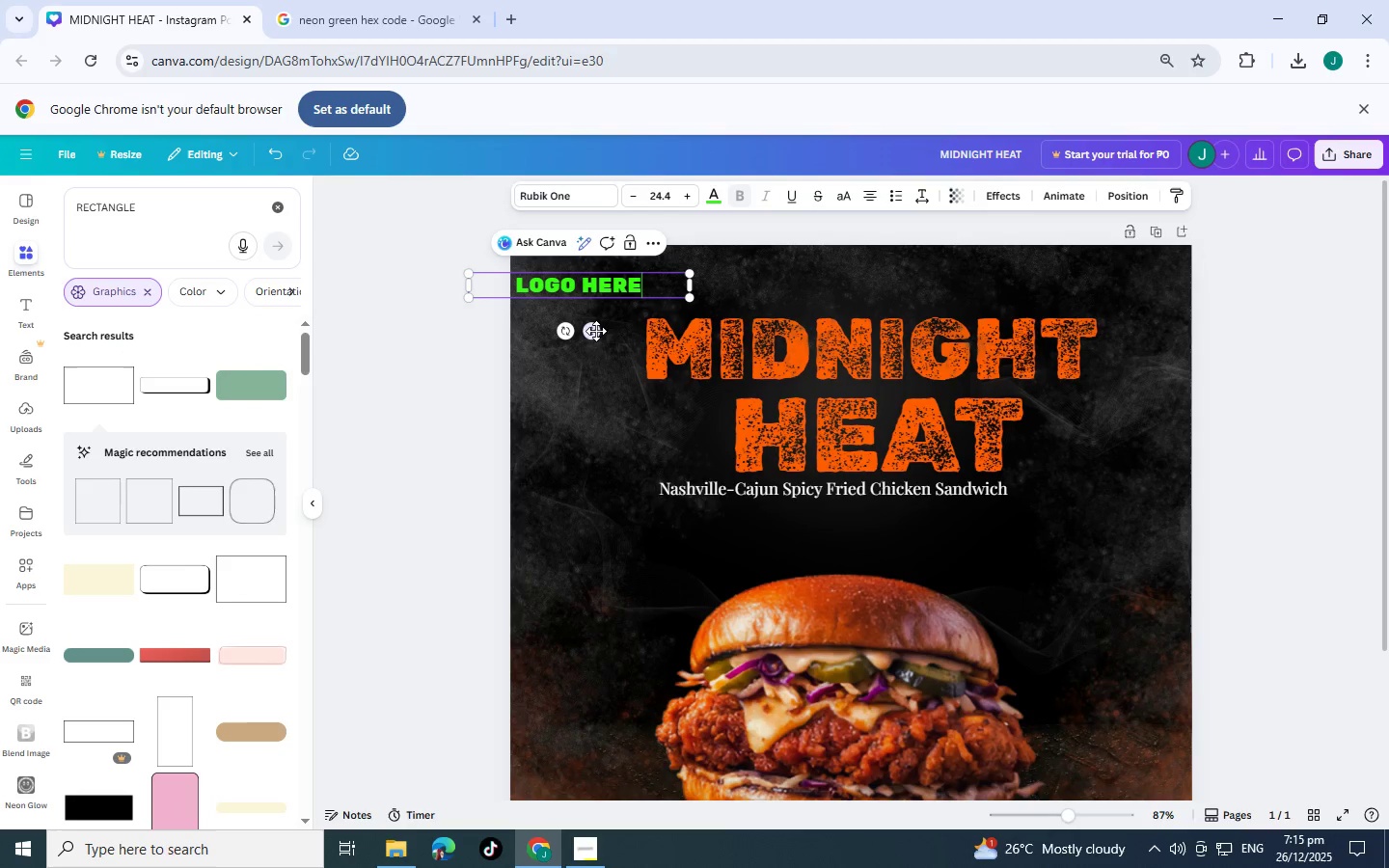 
left_click_drag(start_coordinate=[593, 330], to_coordinate=[612, 330])
 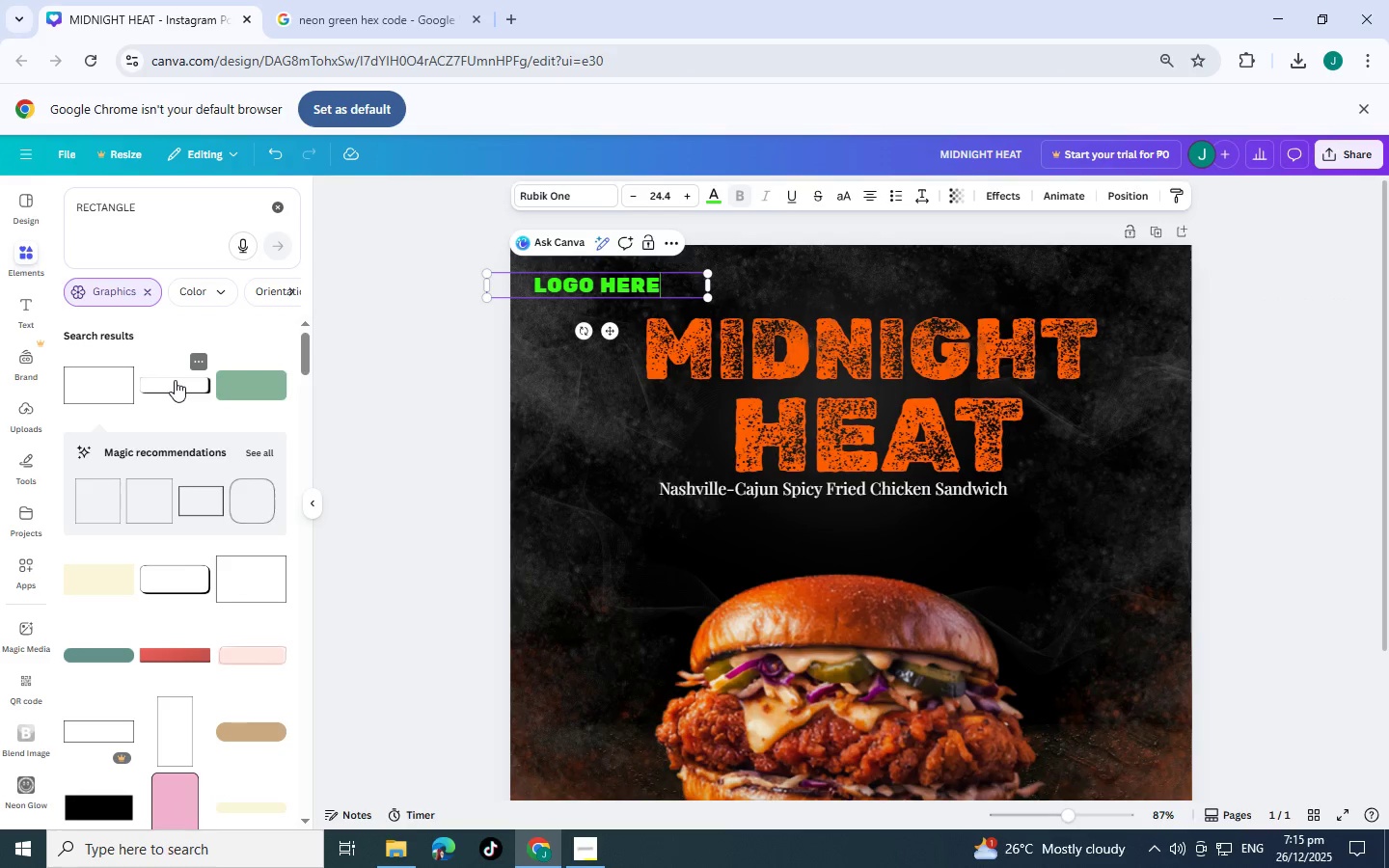 
scroll: coordinate [200, 556], scroll_direction: down, amount: 19.0
 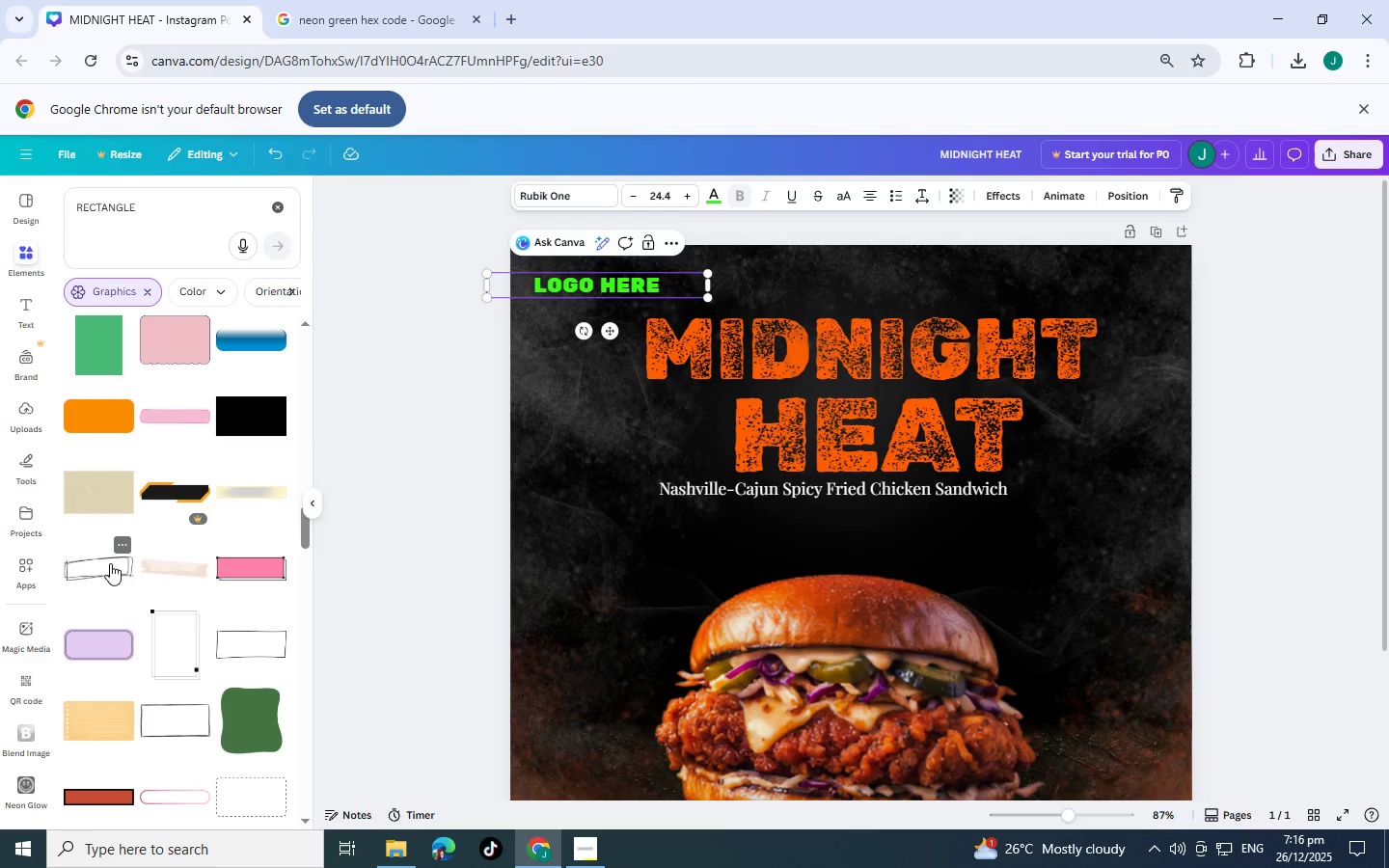 
scroll: coordinate [110, 563], scroll_direction: down, amount: 1.0
 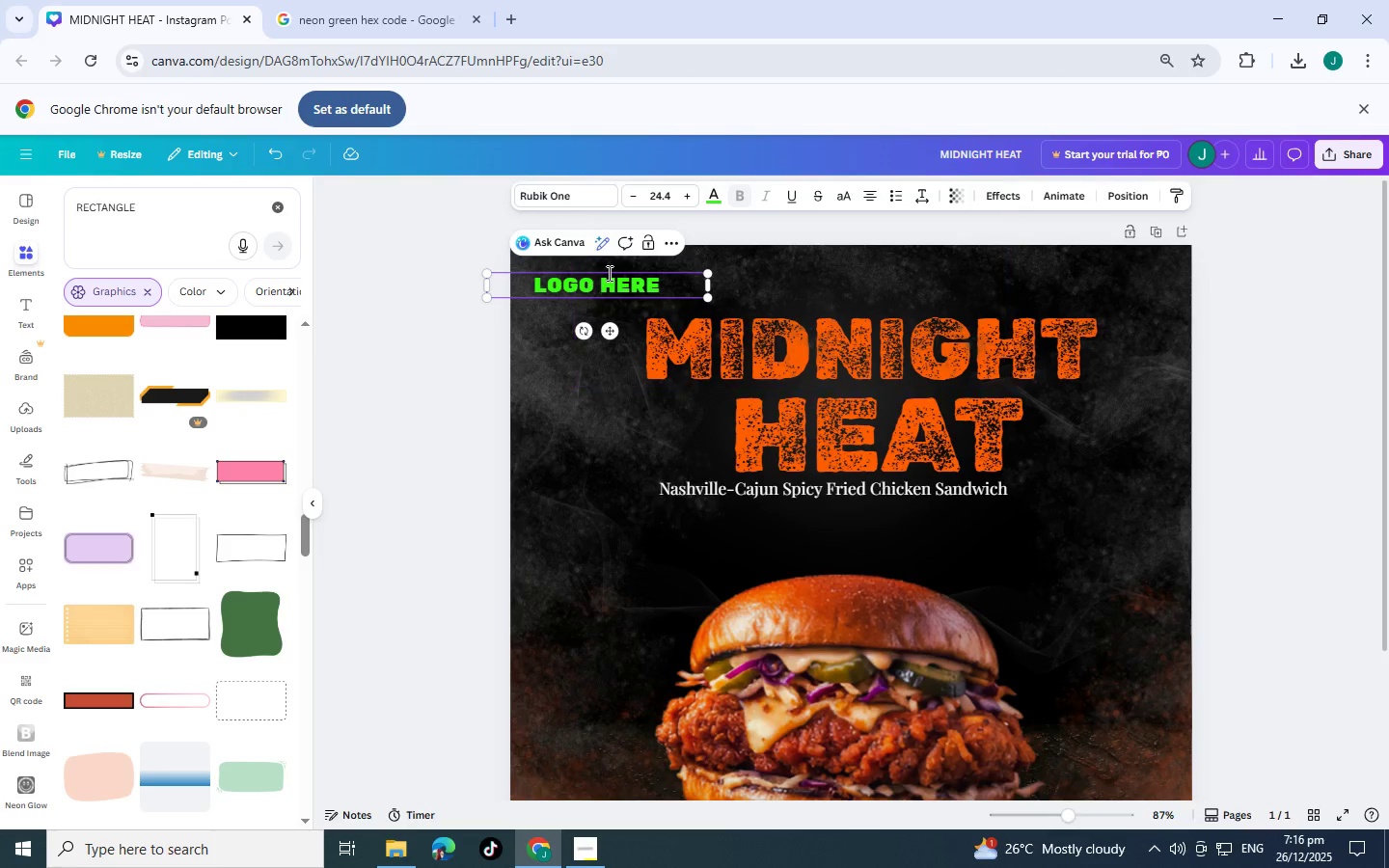 
double_click([710, 190])
 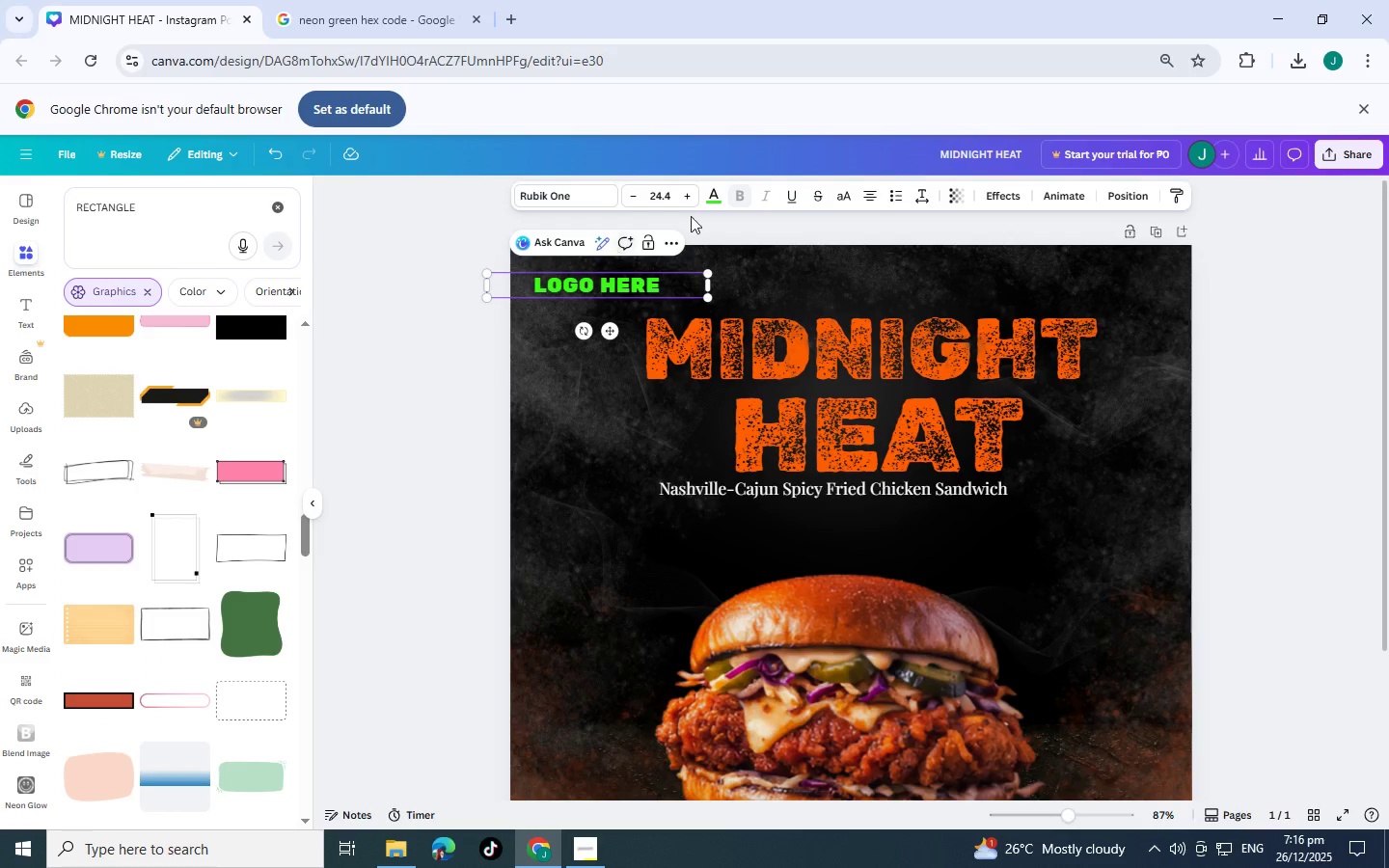 
left_click([713, 196])
 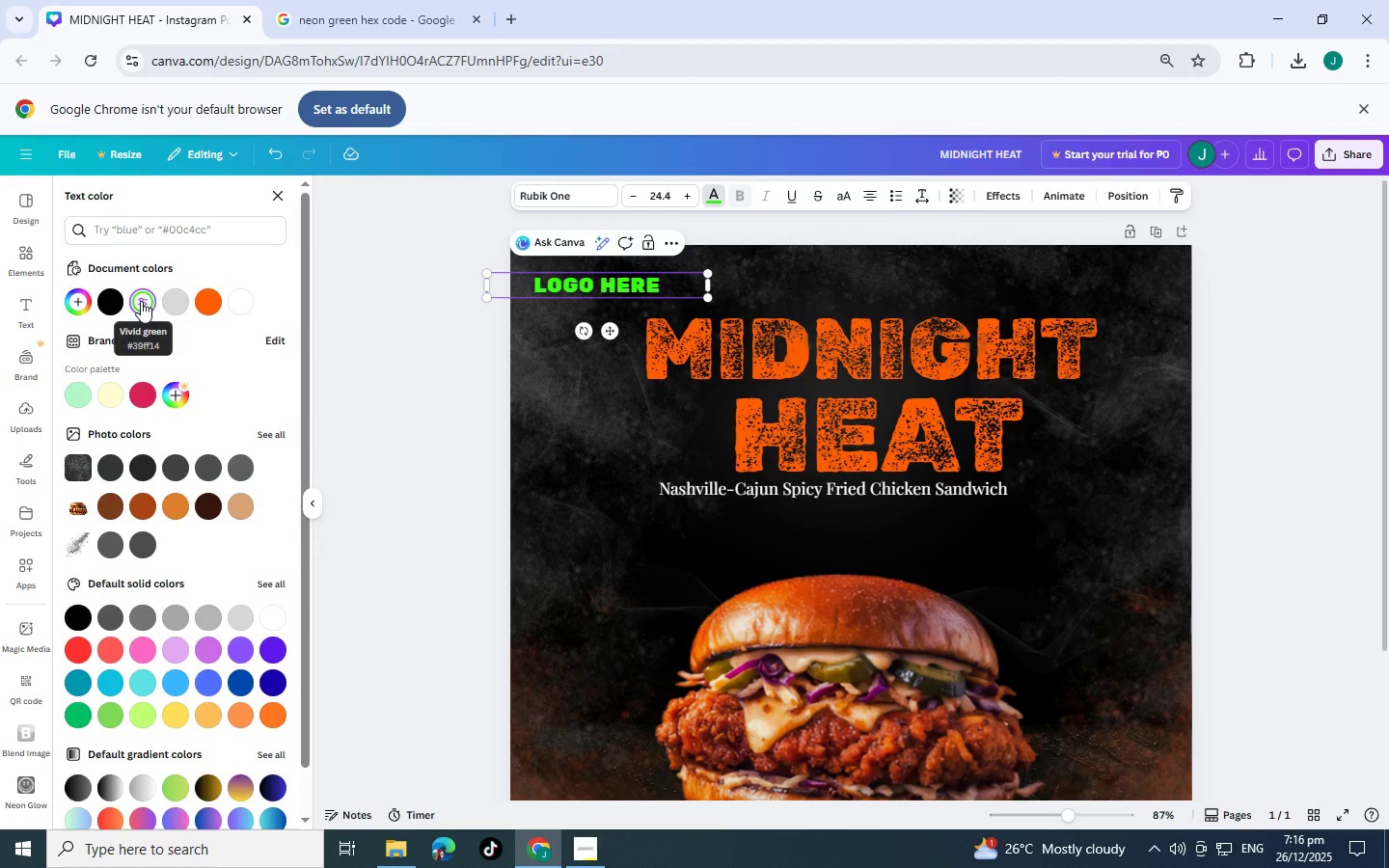 
double_click([141, 301])
 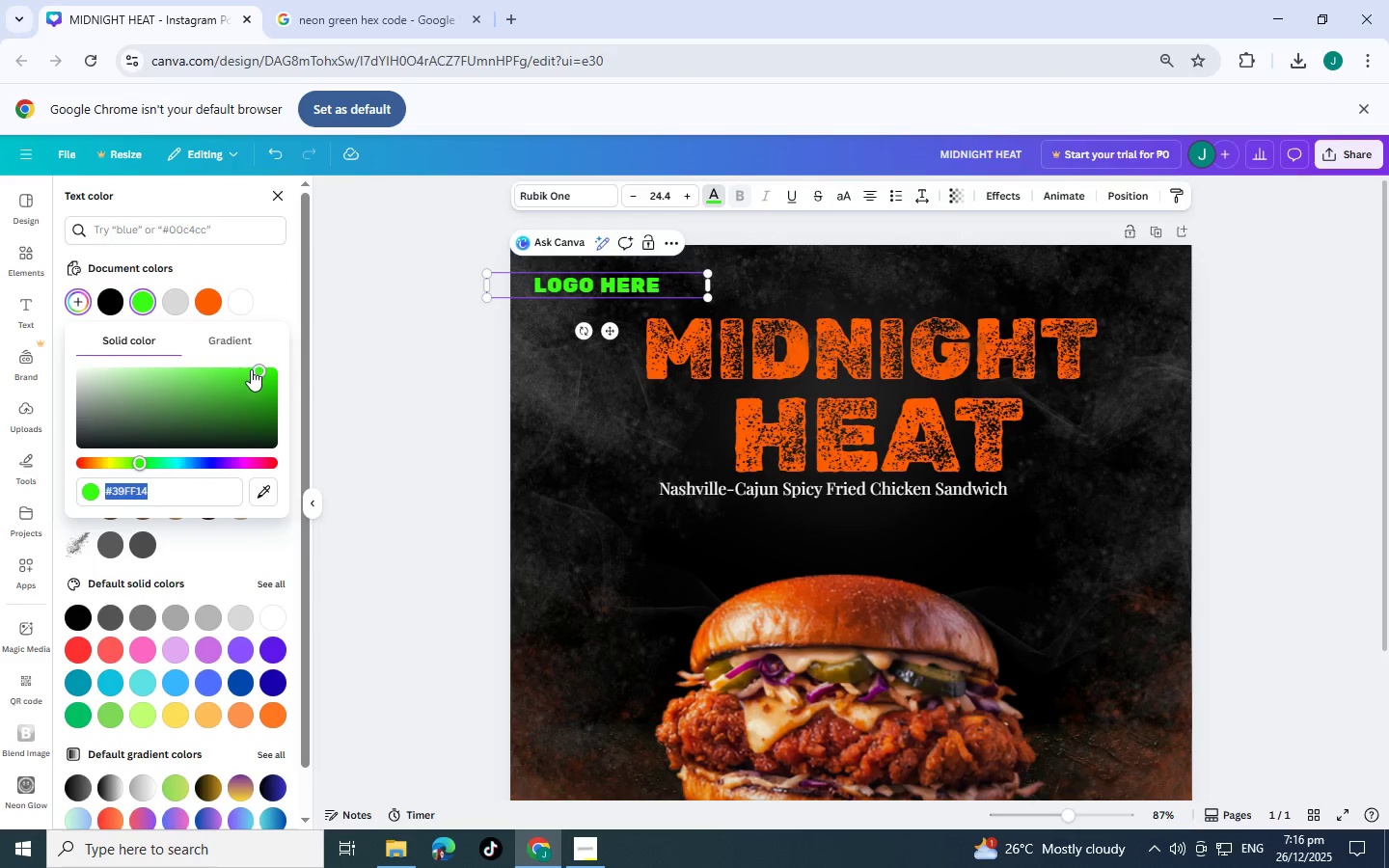 
left_click_drag(start_coordinate=[252, 369], to_coordinate=[221, 368])
 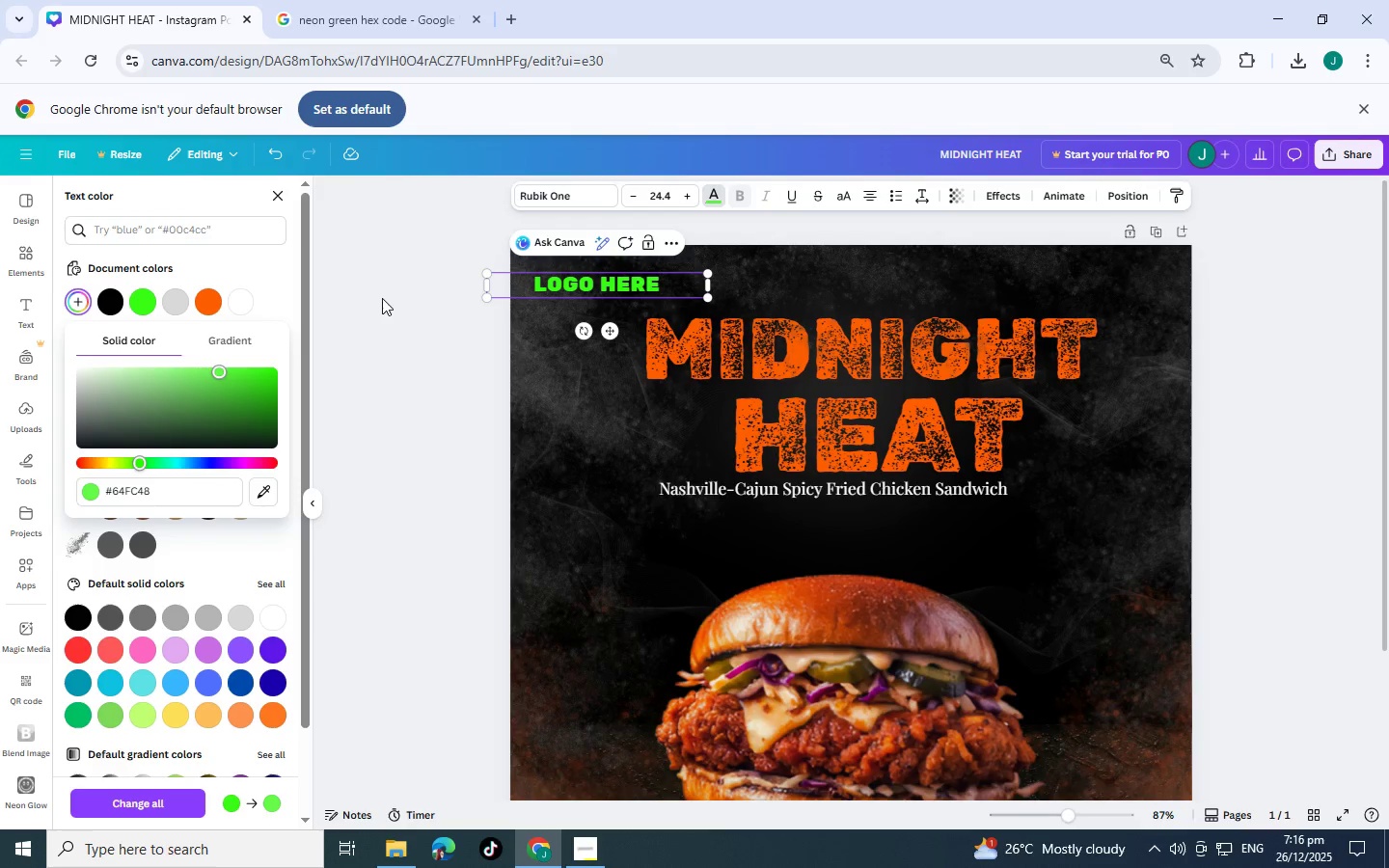 
left_click([387, 293])
 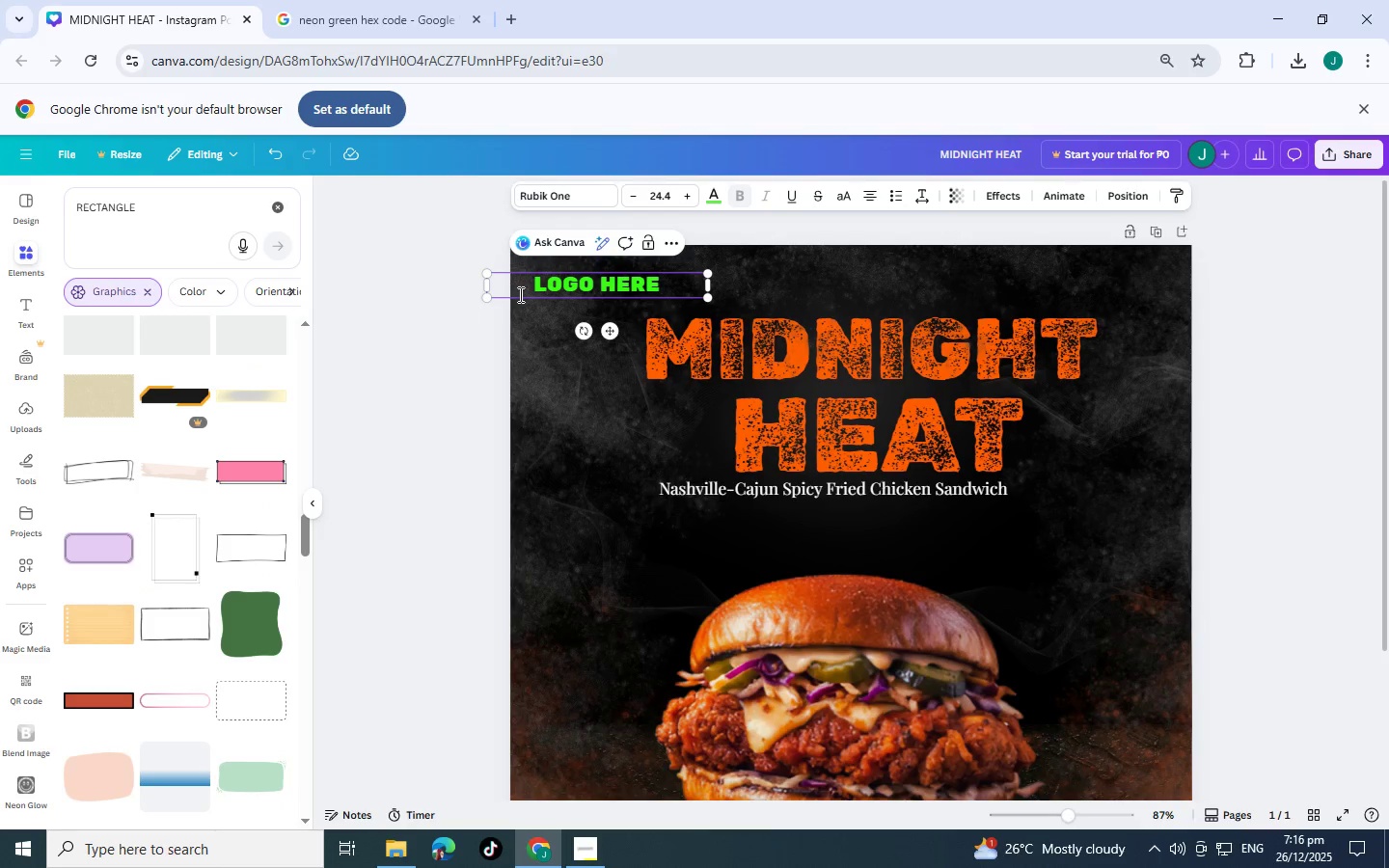 
left_click([519, 294])
 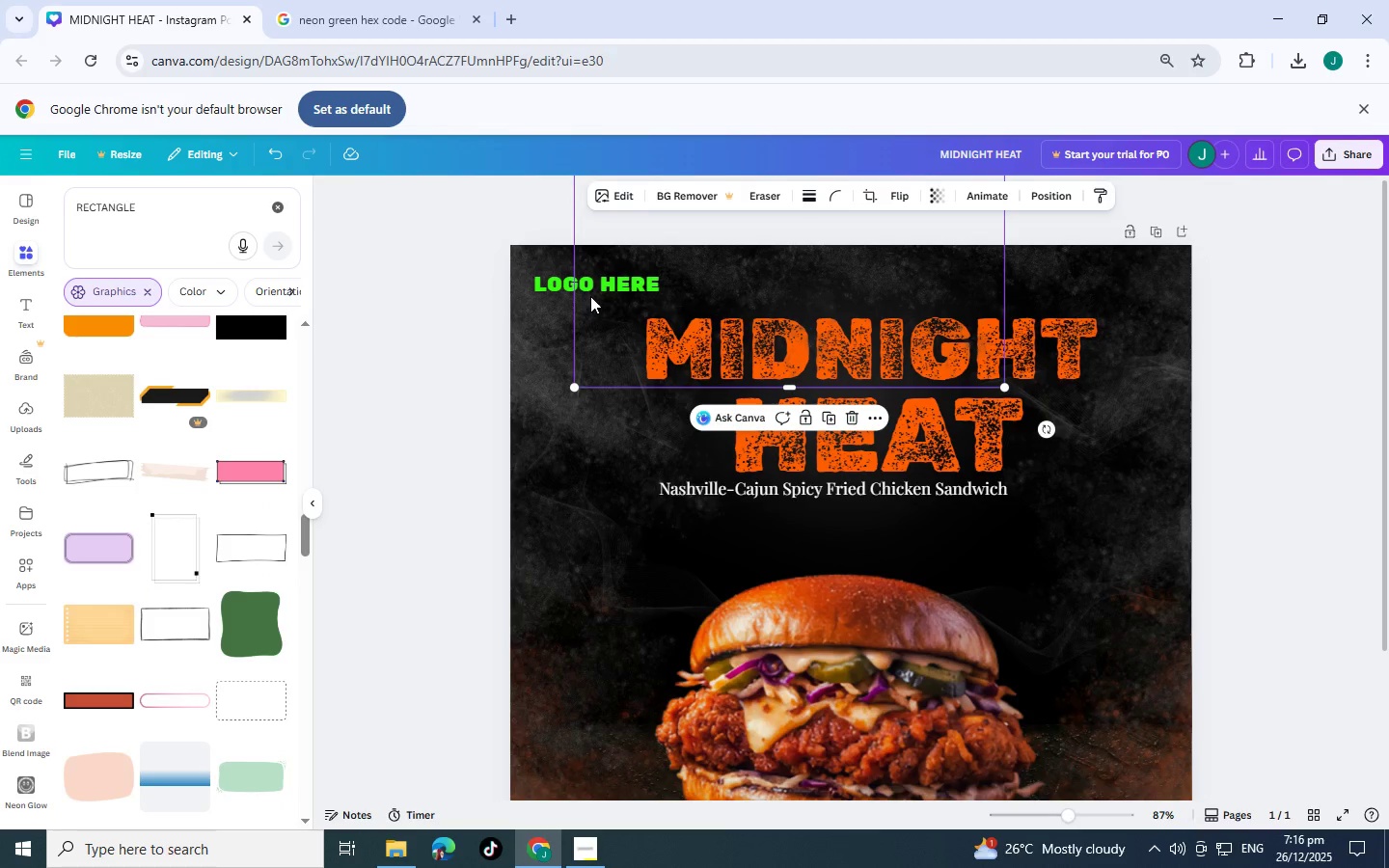 
double_click([612, 283])
 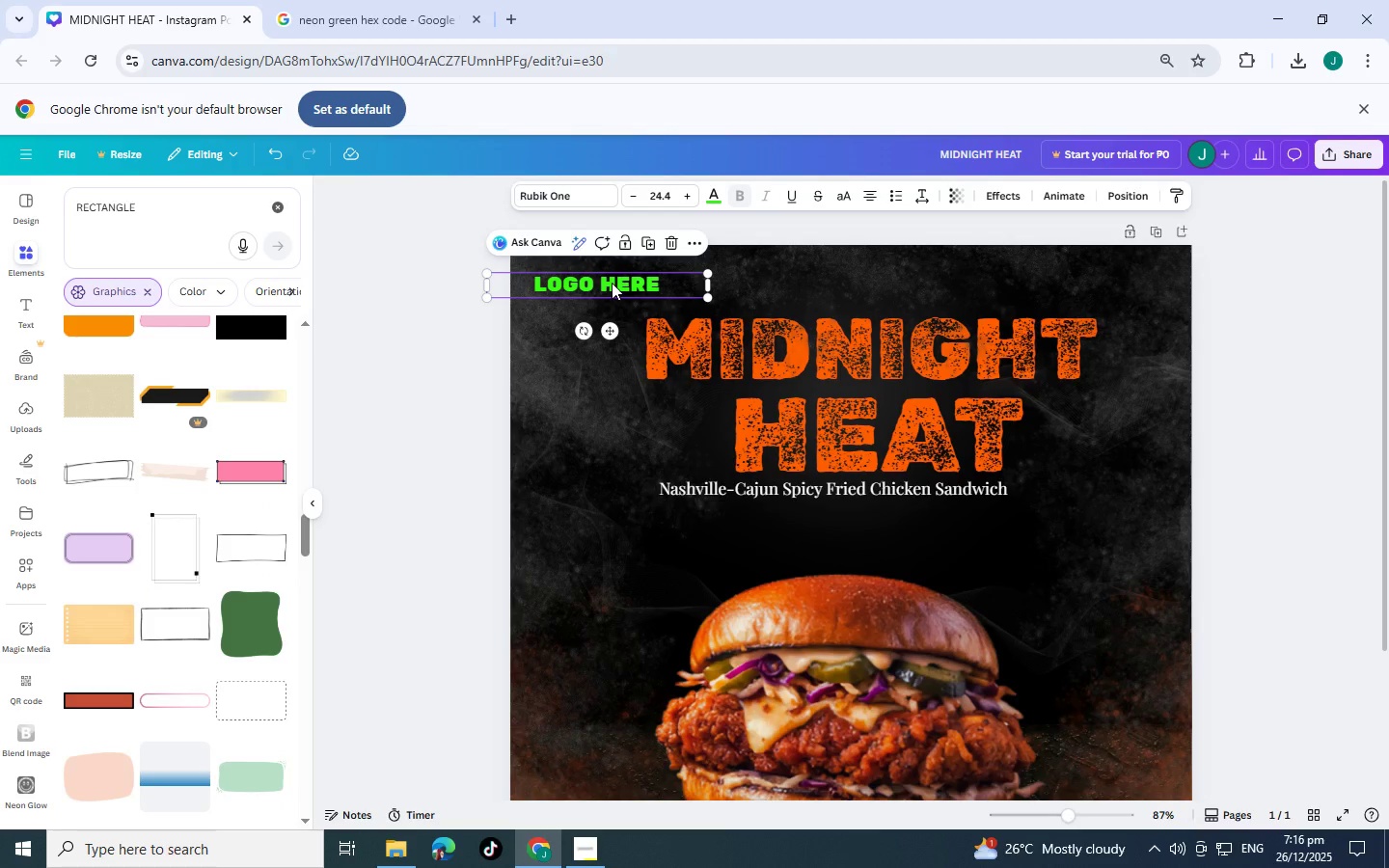 
triple_click([612, 283])
 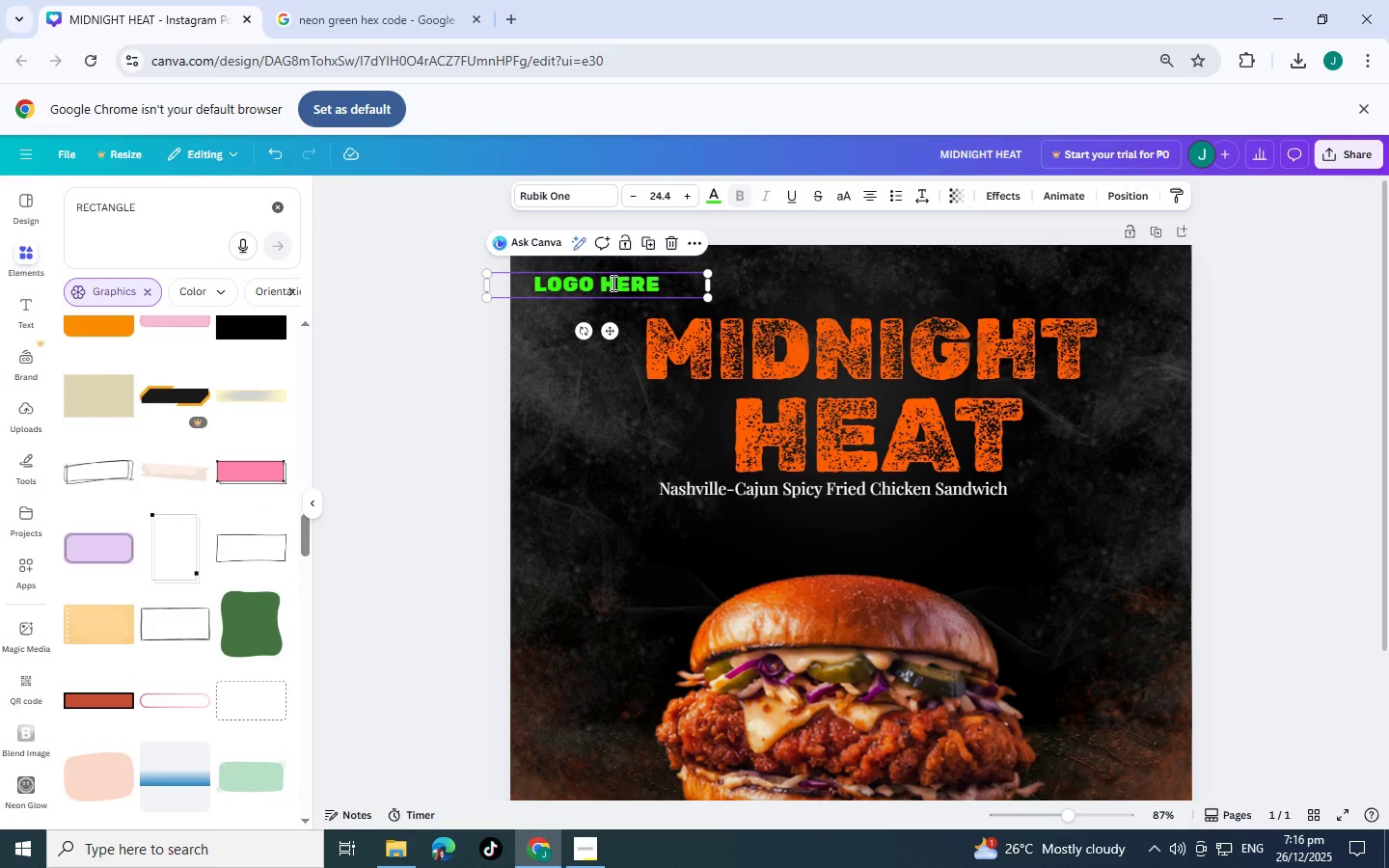 
triple_click([612, 283])
 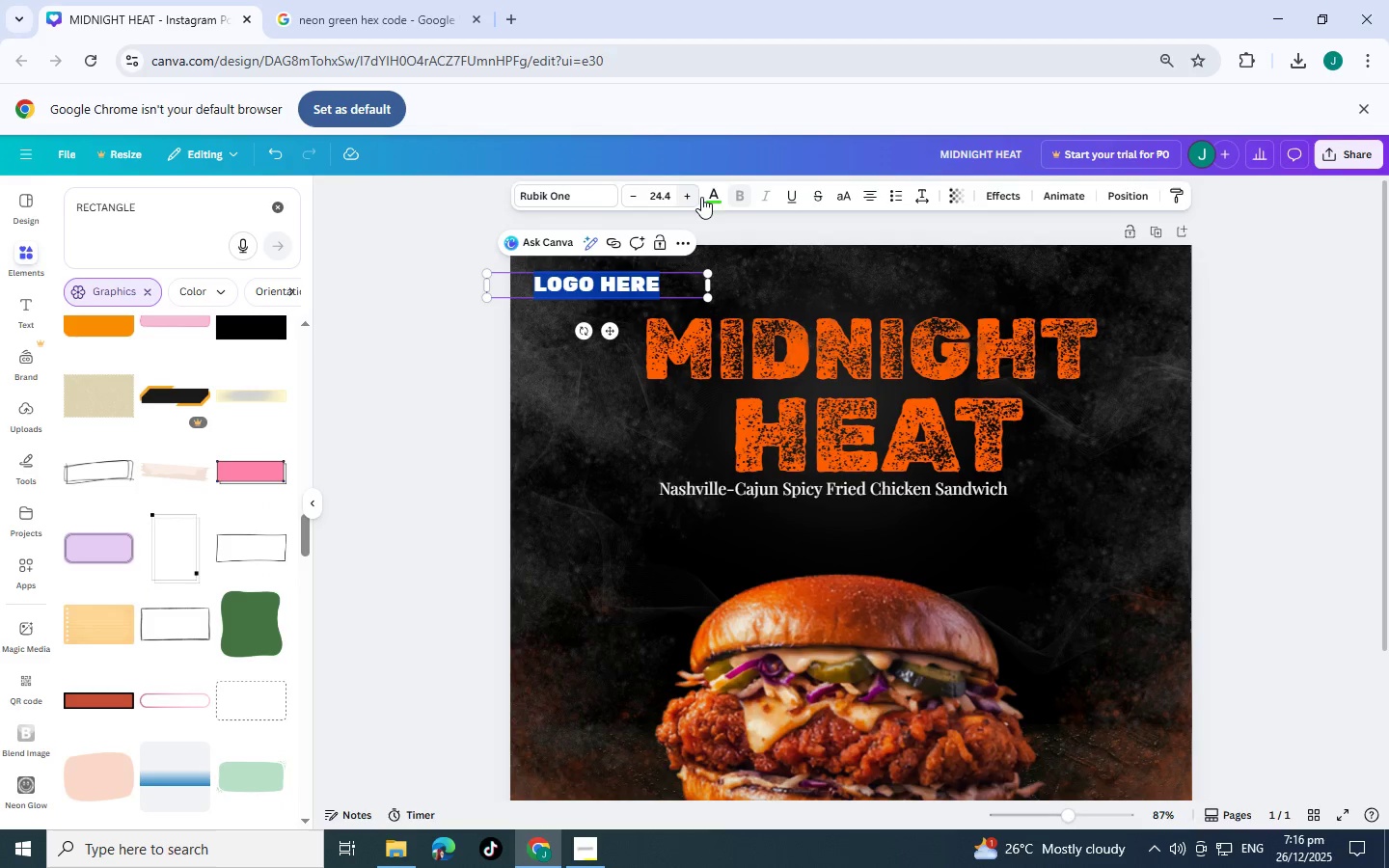 
left_click([722, 196])
 